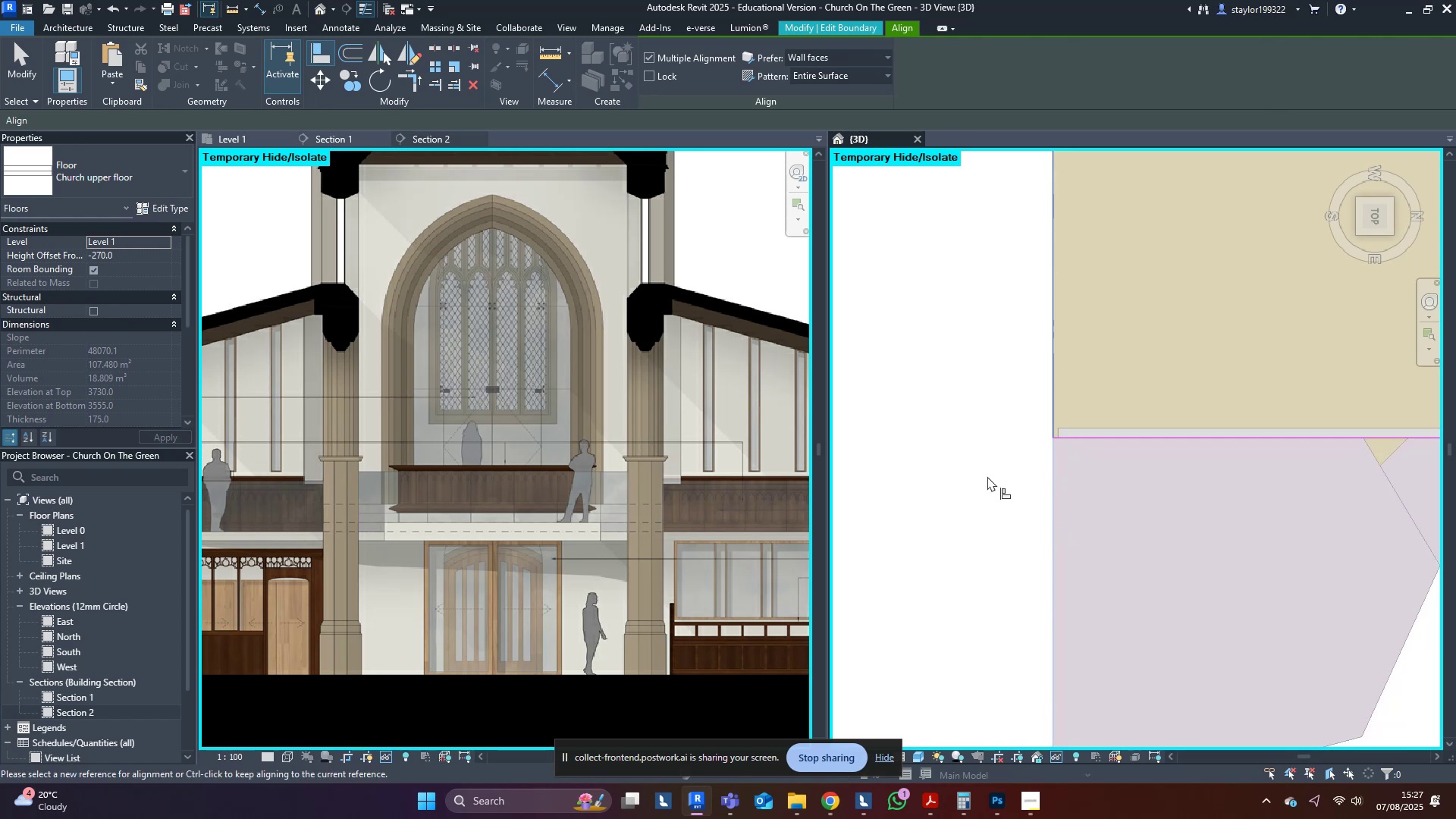 
key(Escape)
 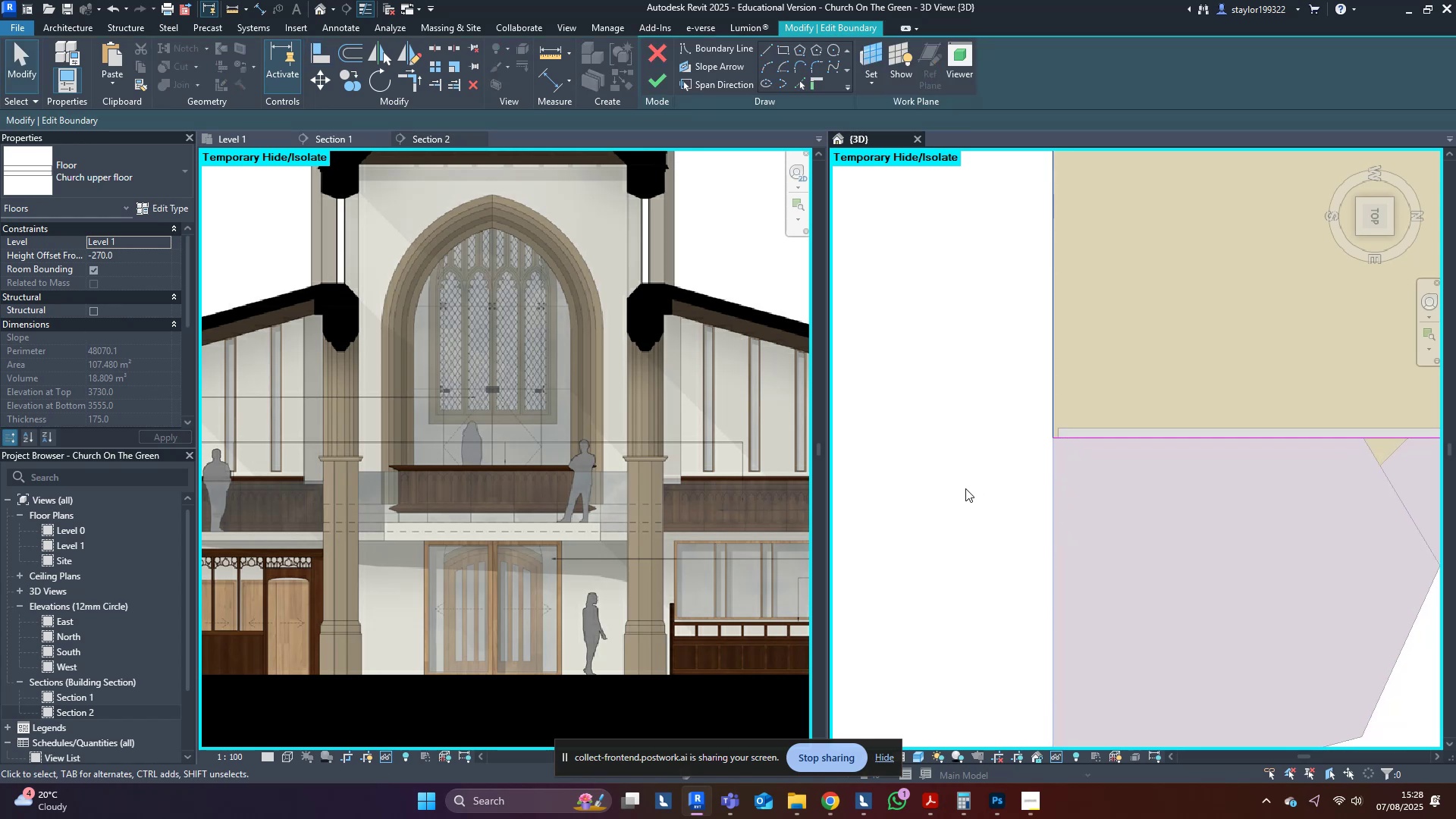 
left_click([965, 488])
 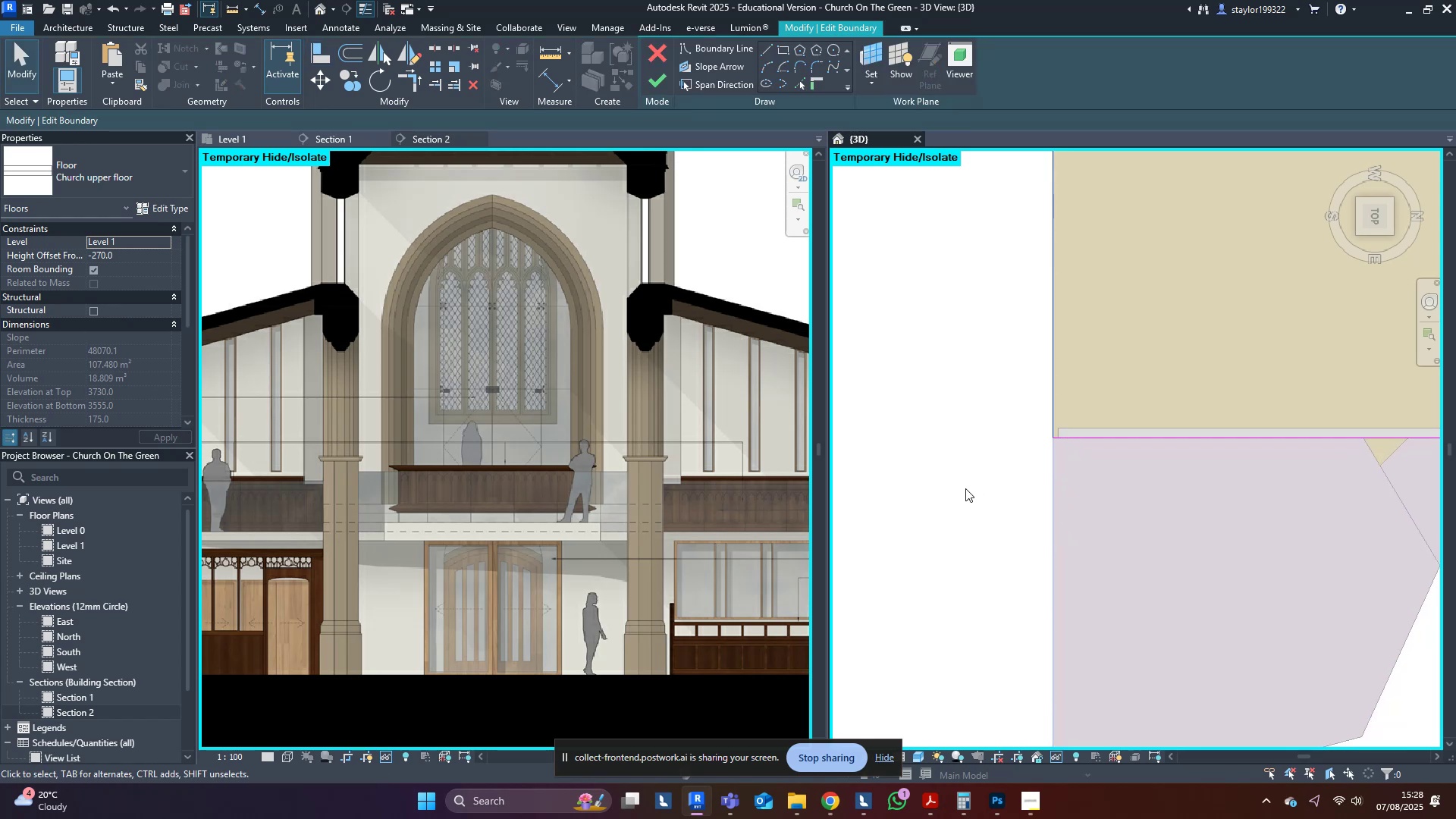 
type(sd)
 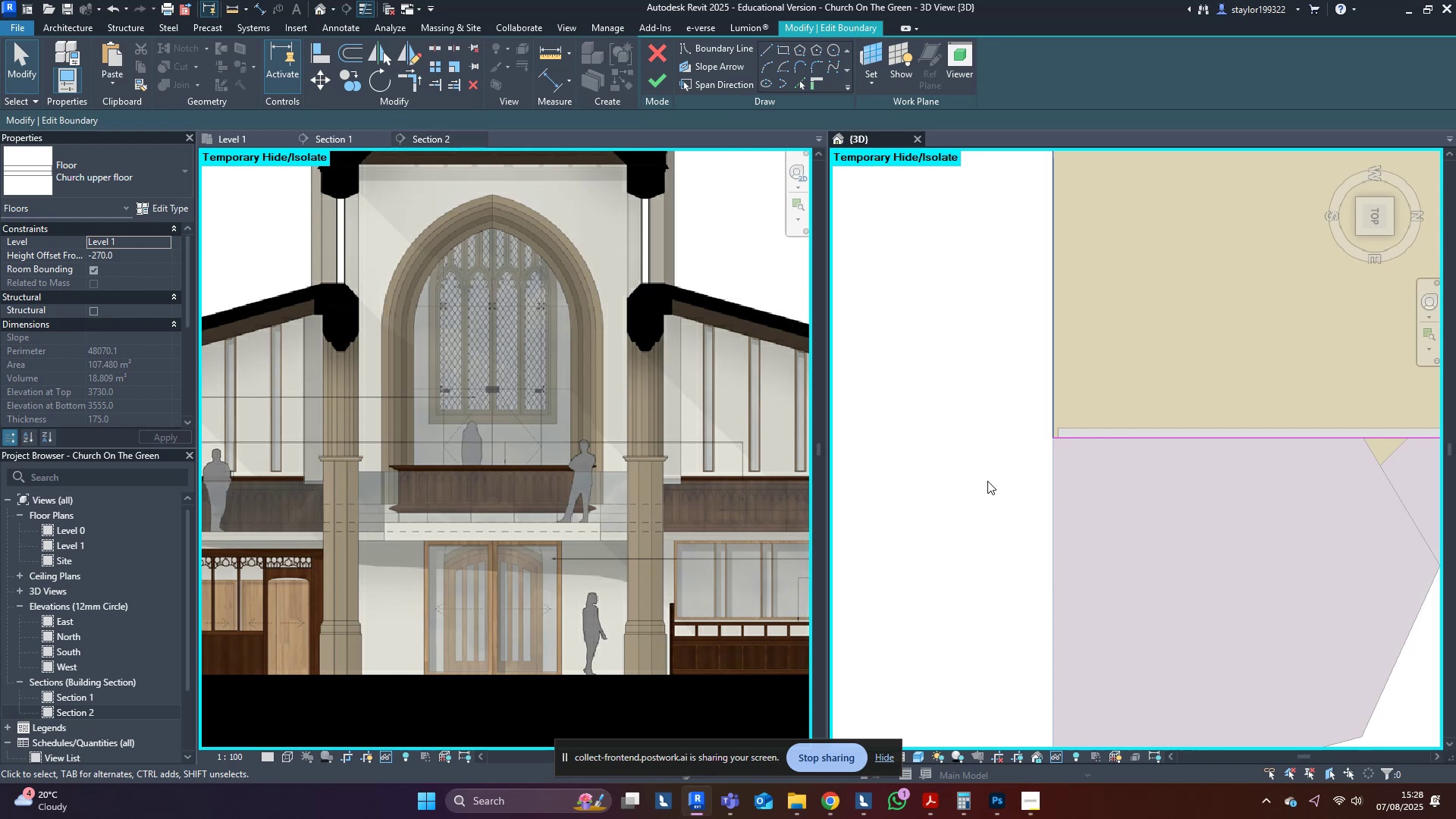 
left_click([987, 481])
 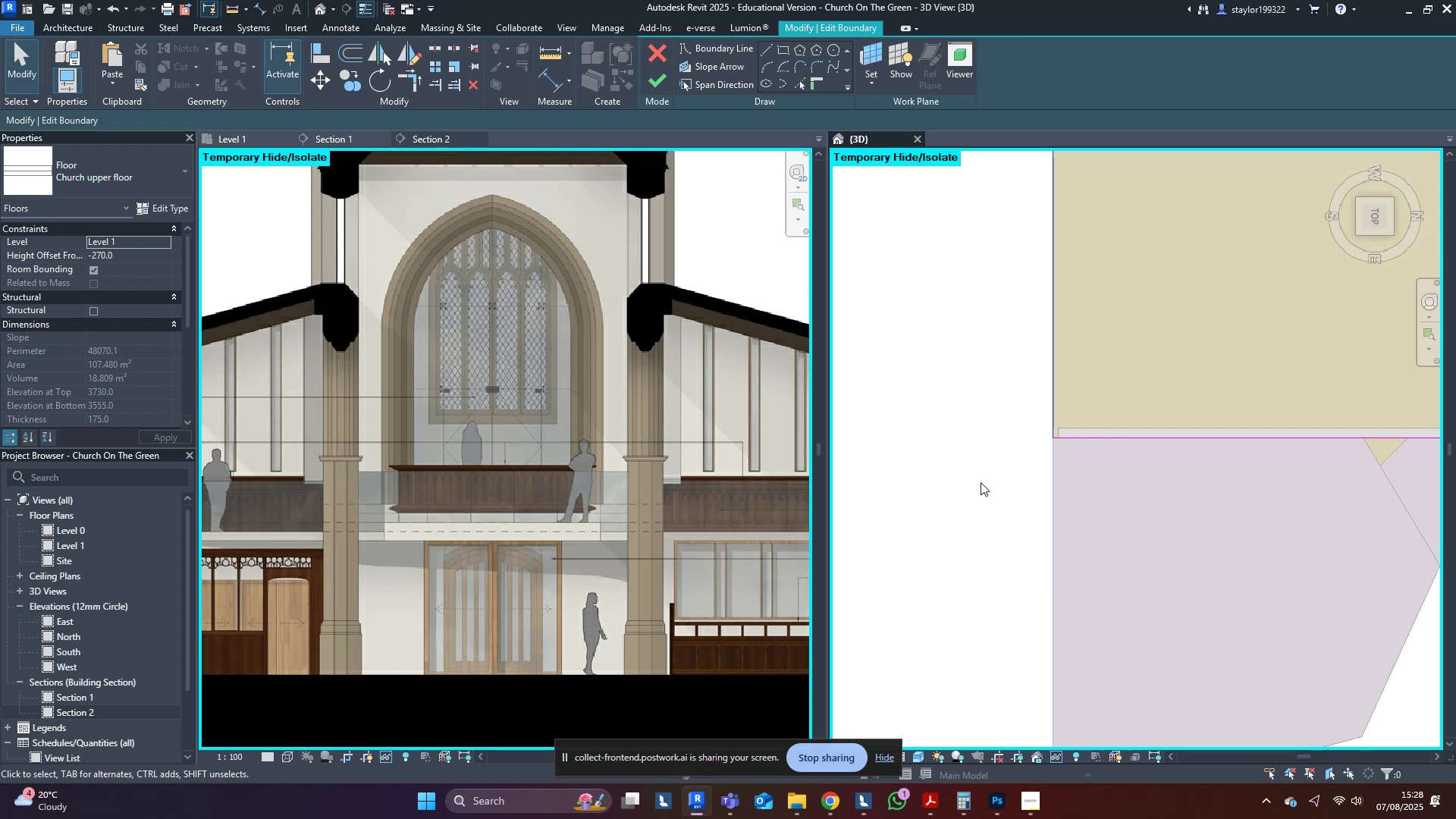 
scroll: coordinate [987, 488], scroll_direction: down, amount: 8.0
 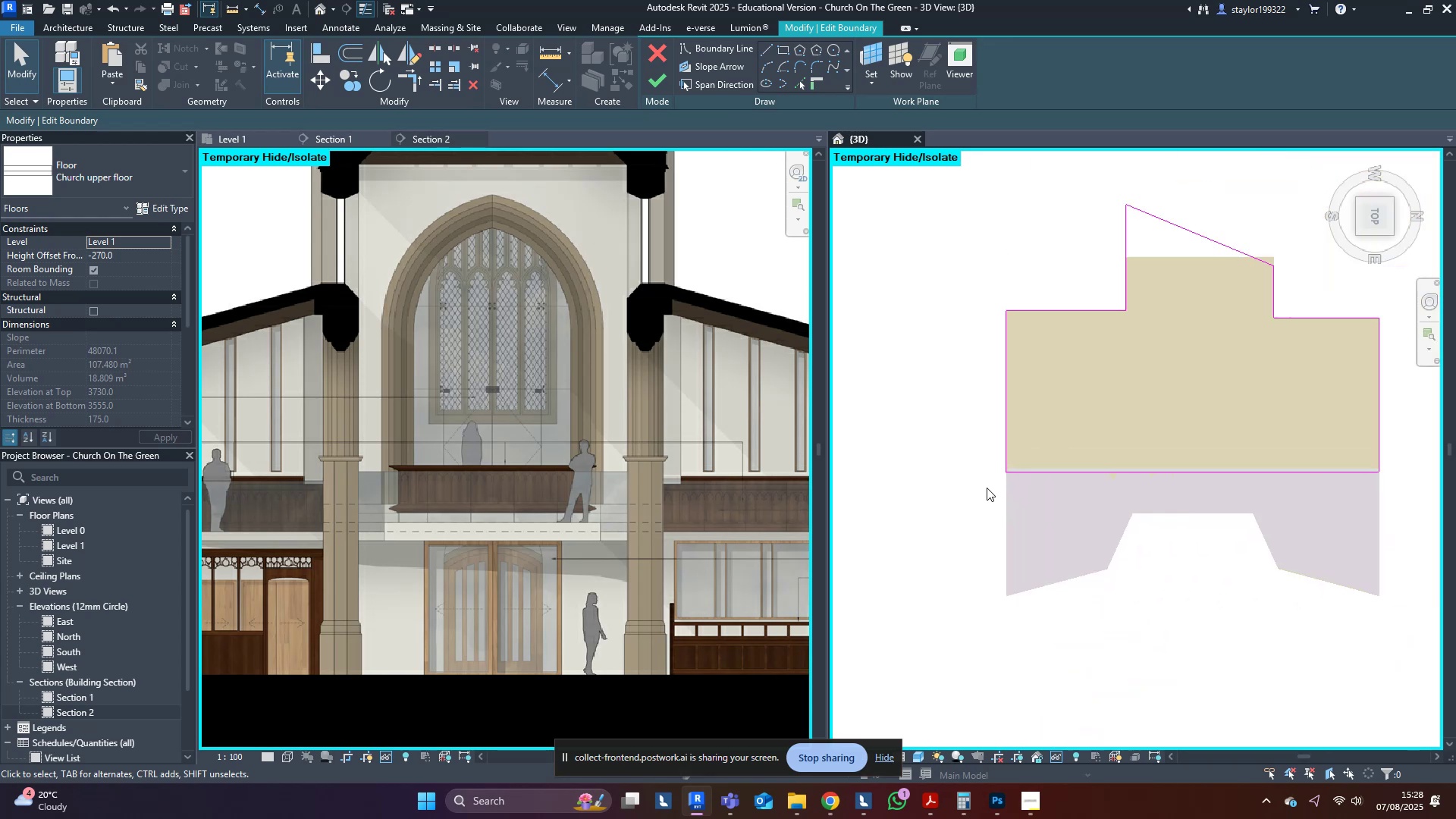 
hold_key(key=ShiftLeft, duration=0.41)
 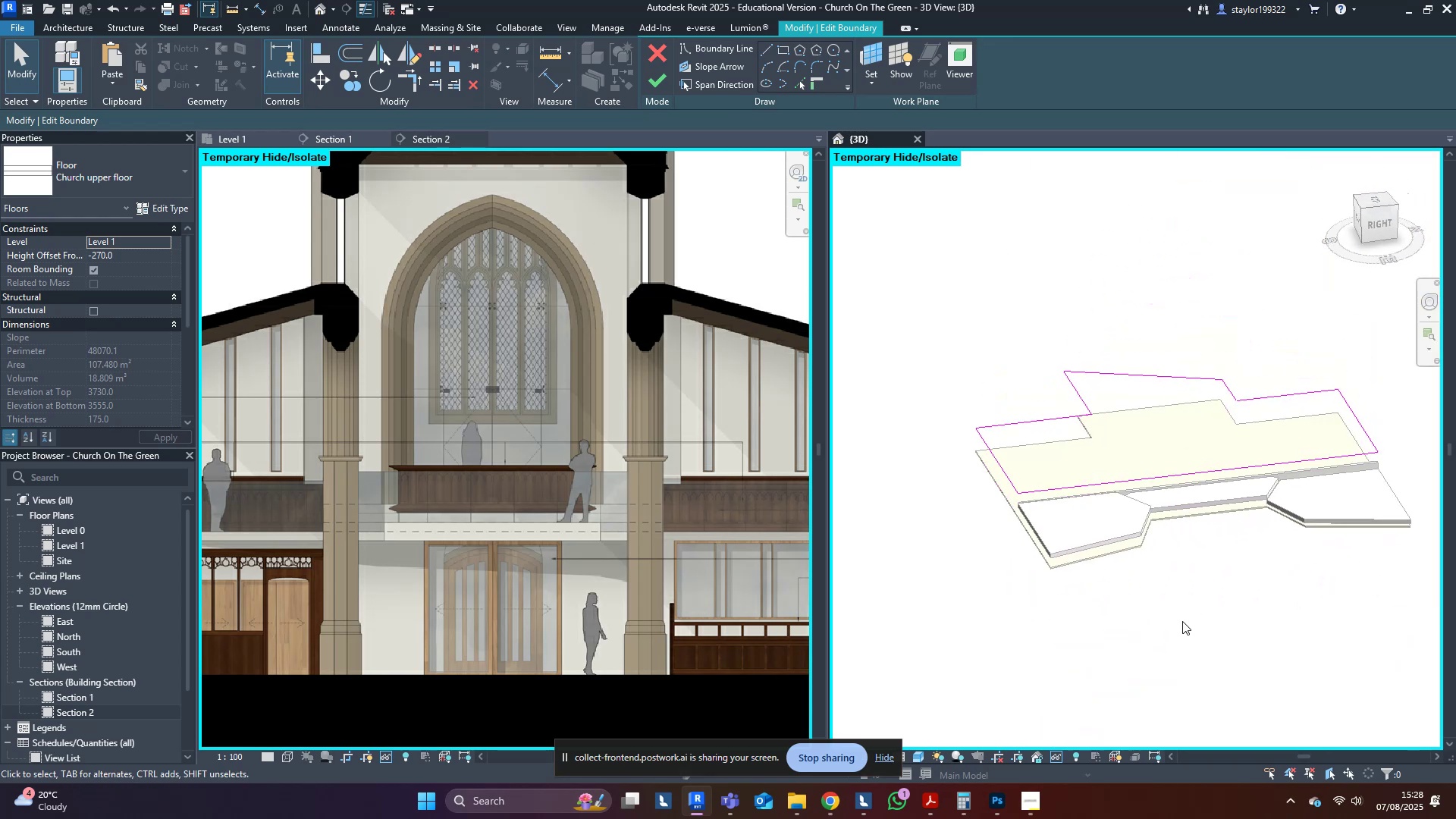 
type(hr)
 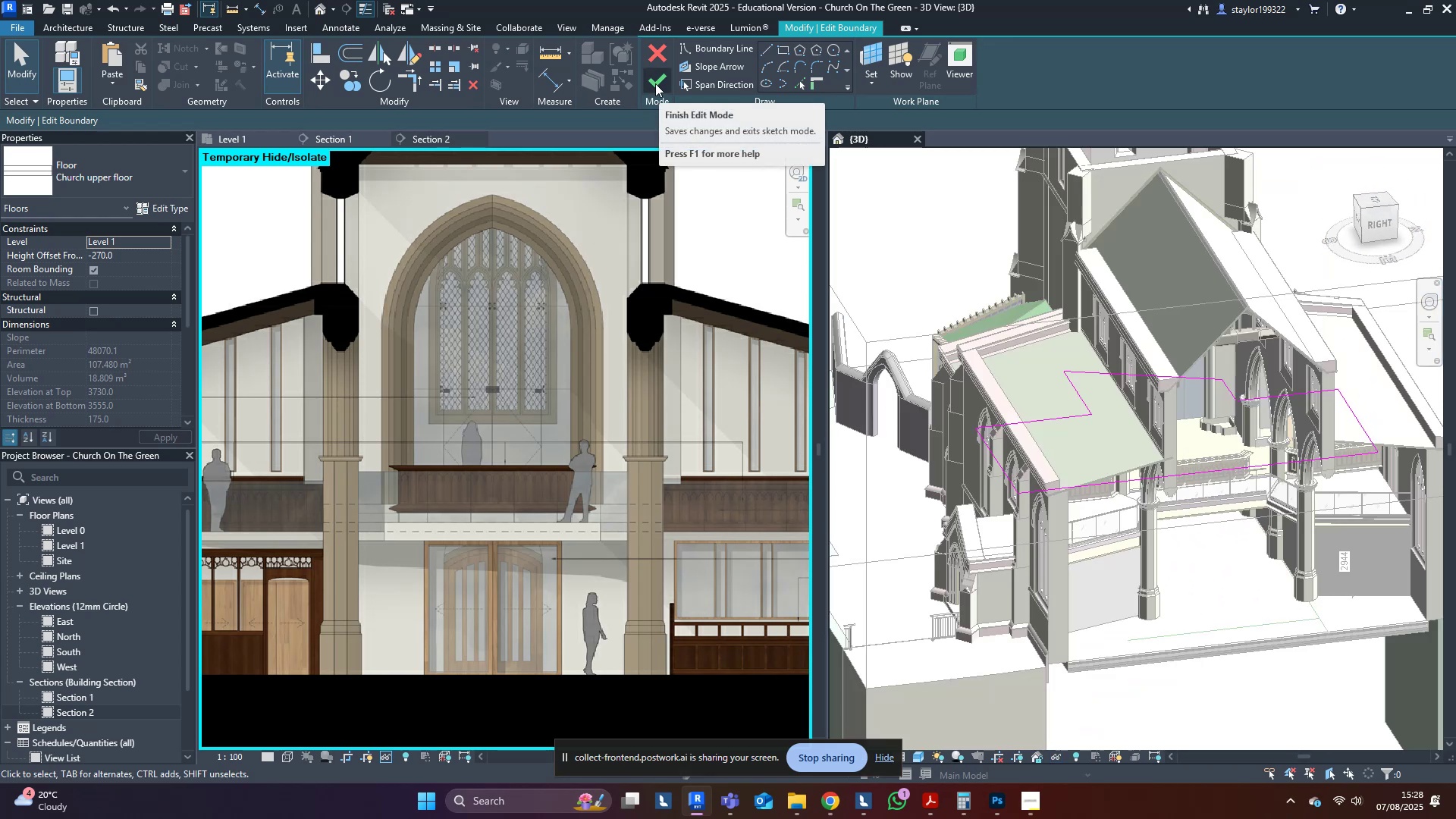 
left_click([655, 83])
 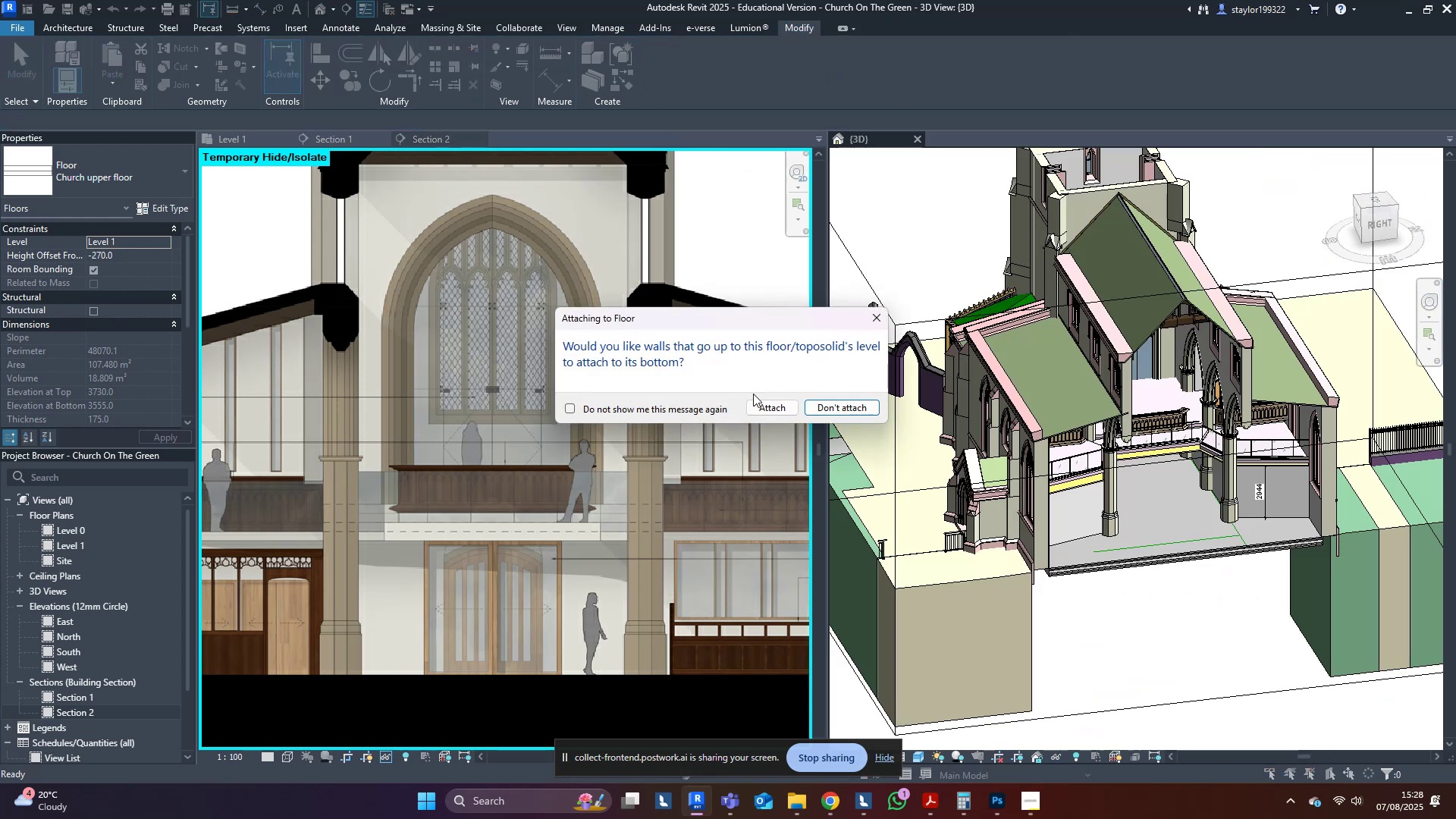 
left_click([861, 406])
 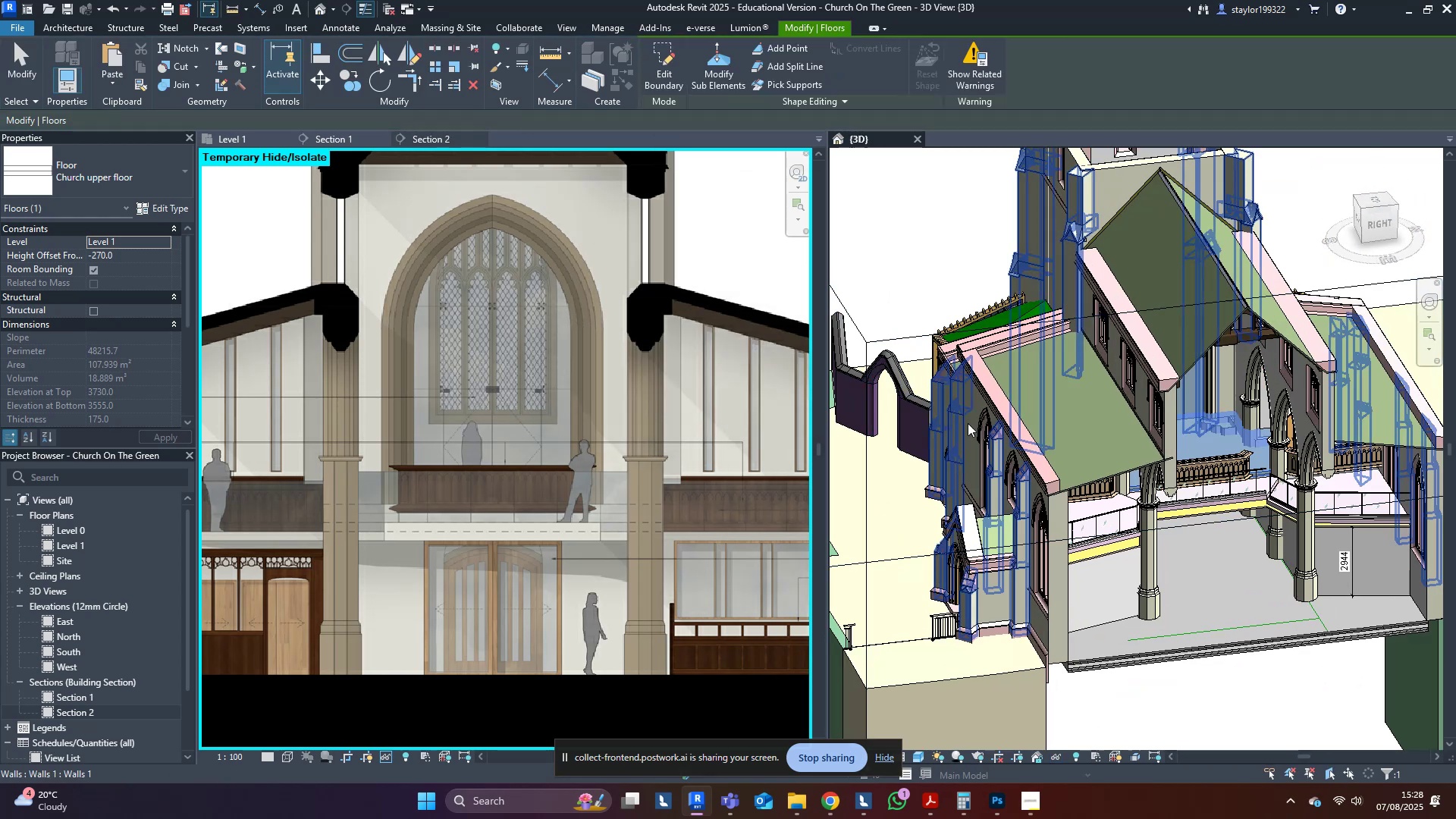 
scroll: coordinate [1210, 529], scroll_direction: up, amount: 5.0
 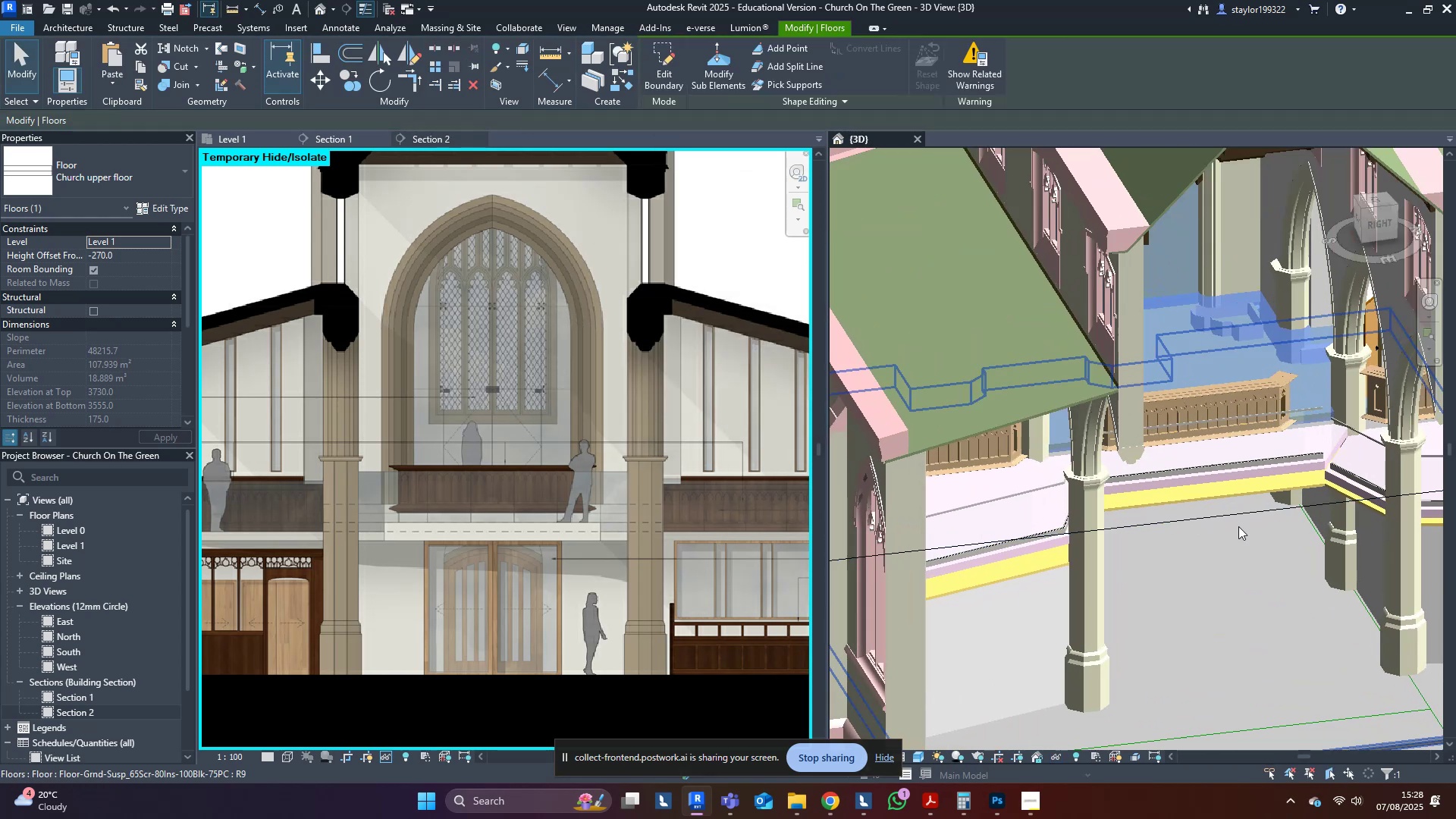 
hold_key(key=ShiftLeft, duration=0.71)
 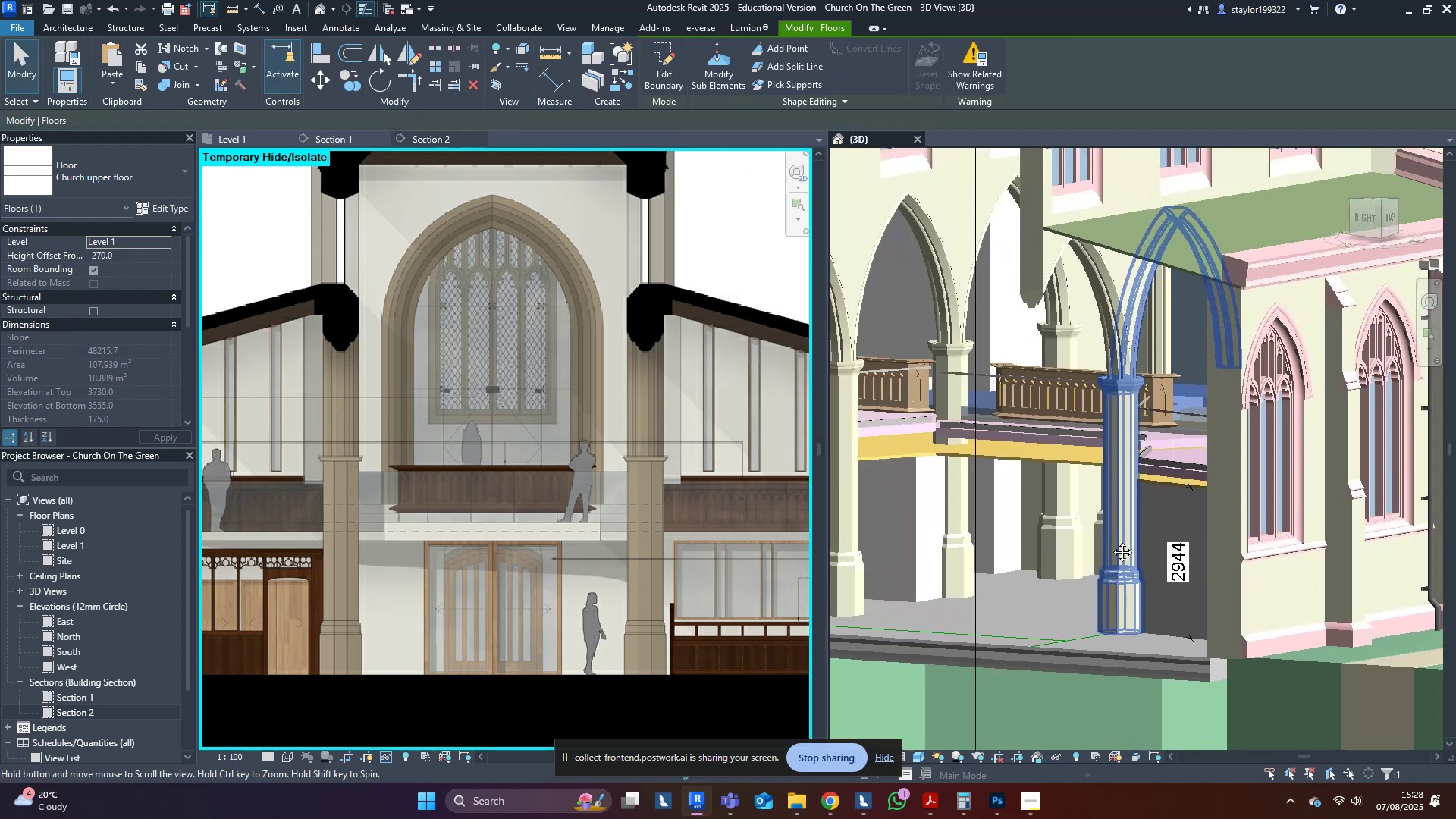 
key(Escape)
 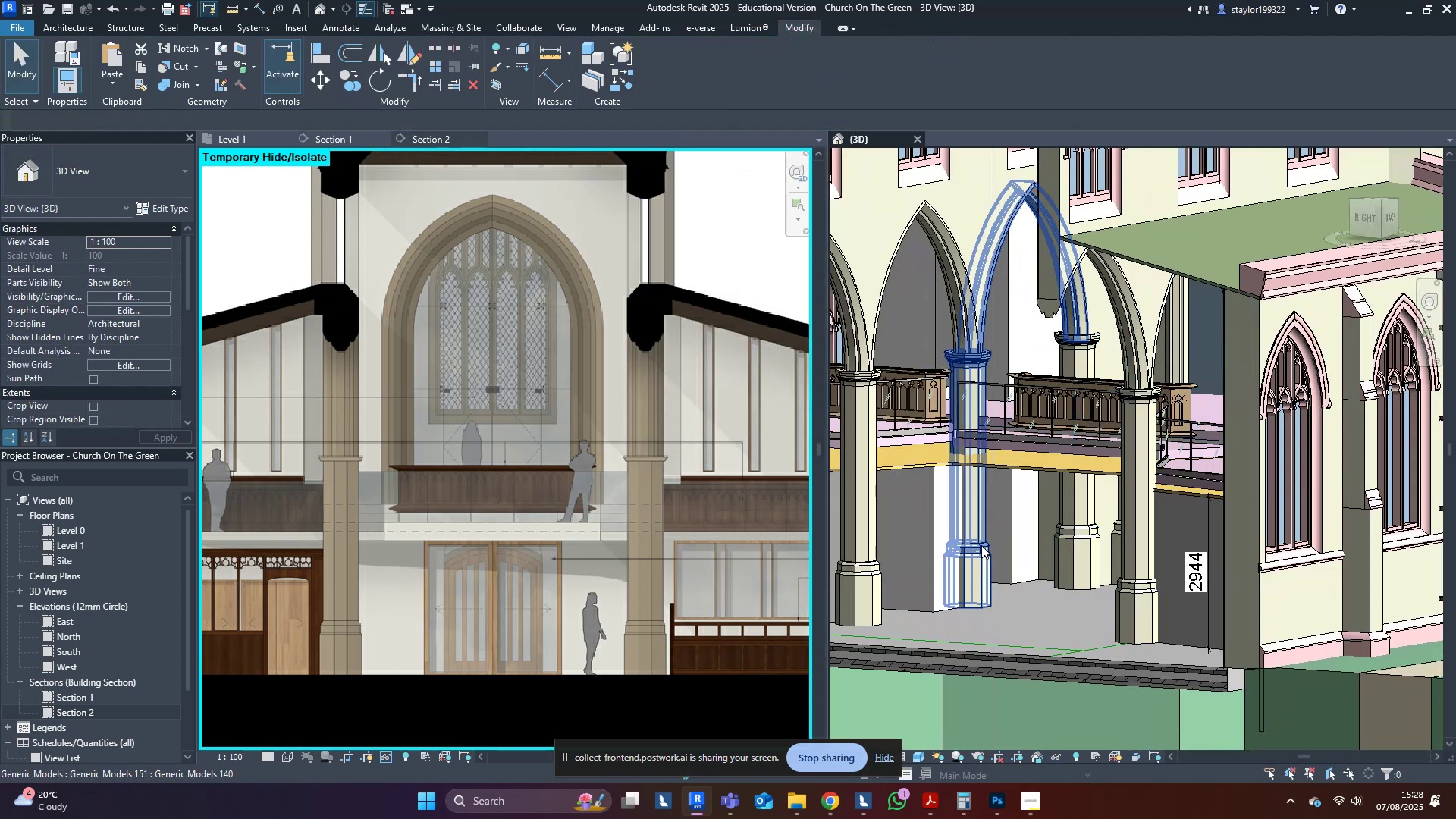 
hold_key(key=ShiftLeft, duration=0.66)
 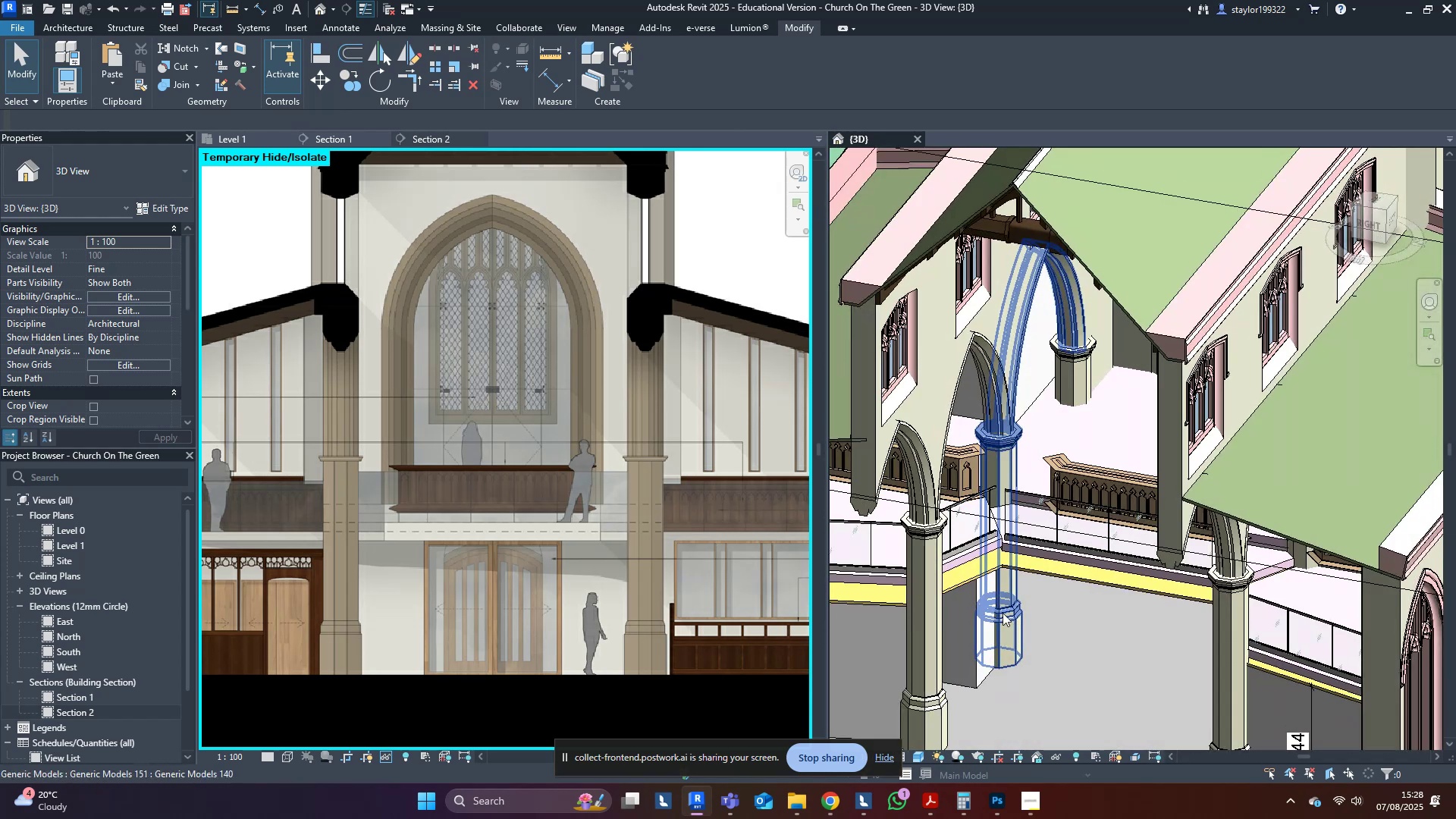 
scroll: coordinate [1003, 613], scroll_direction: up, amount: 5.0
 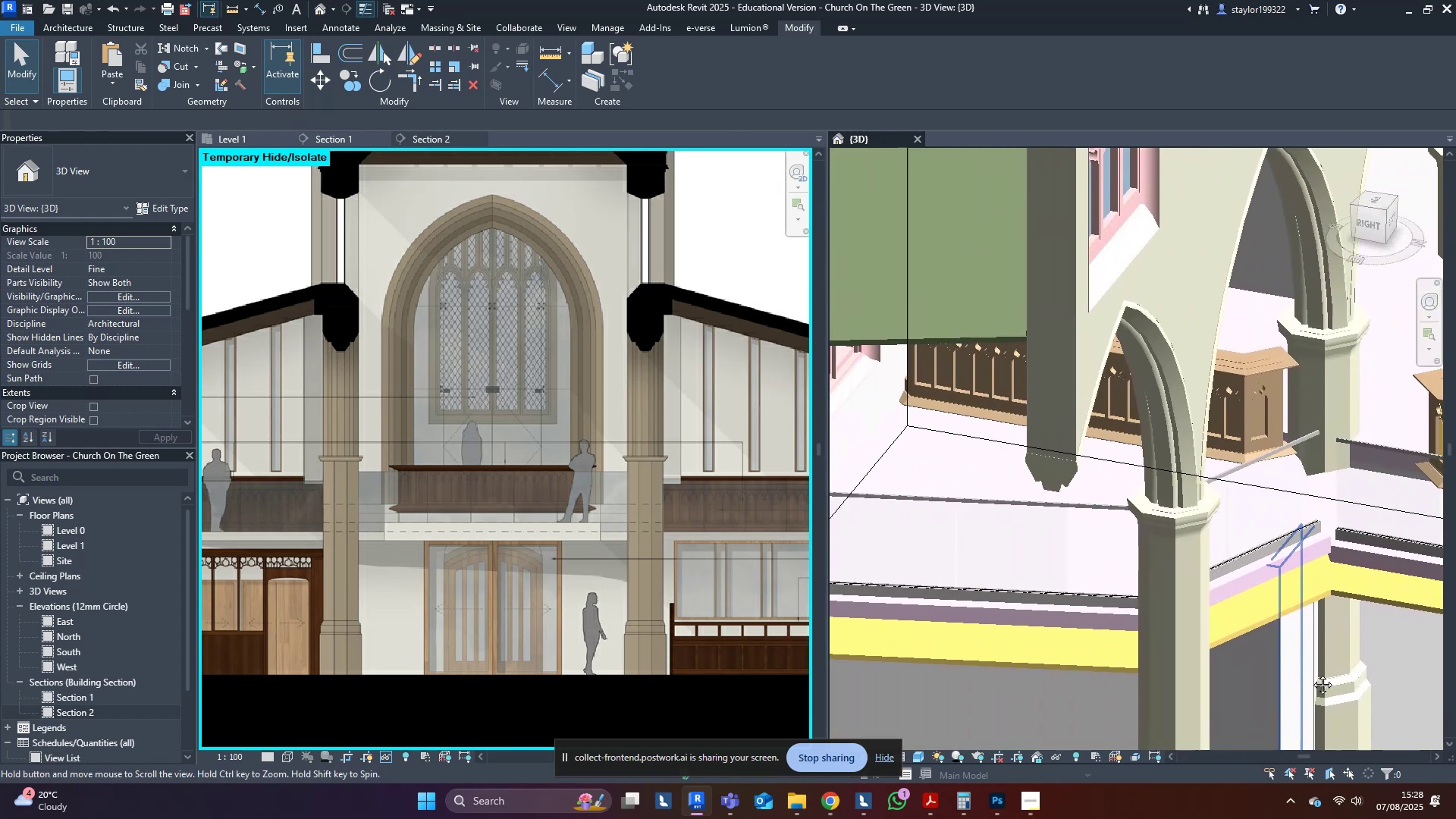 
scroll: coordinate [1144, 646], scroll_direction: down, amount: 3.0
 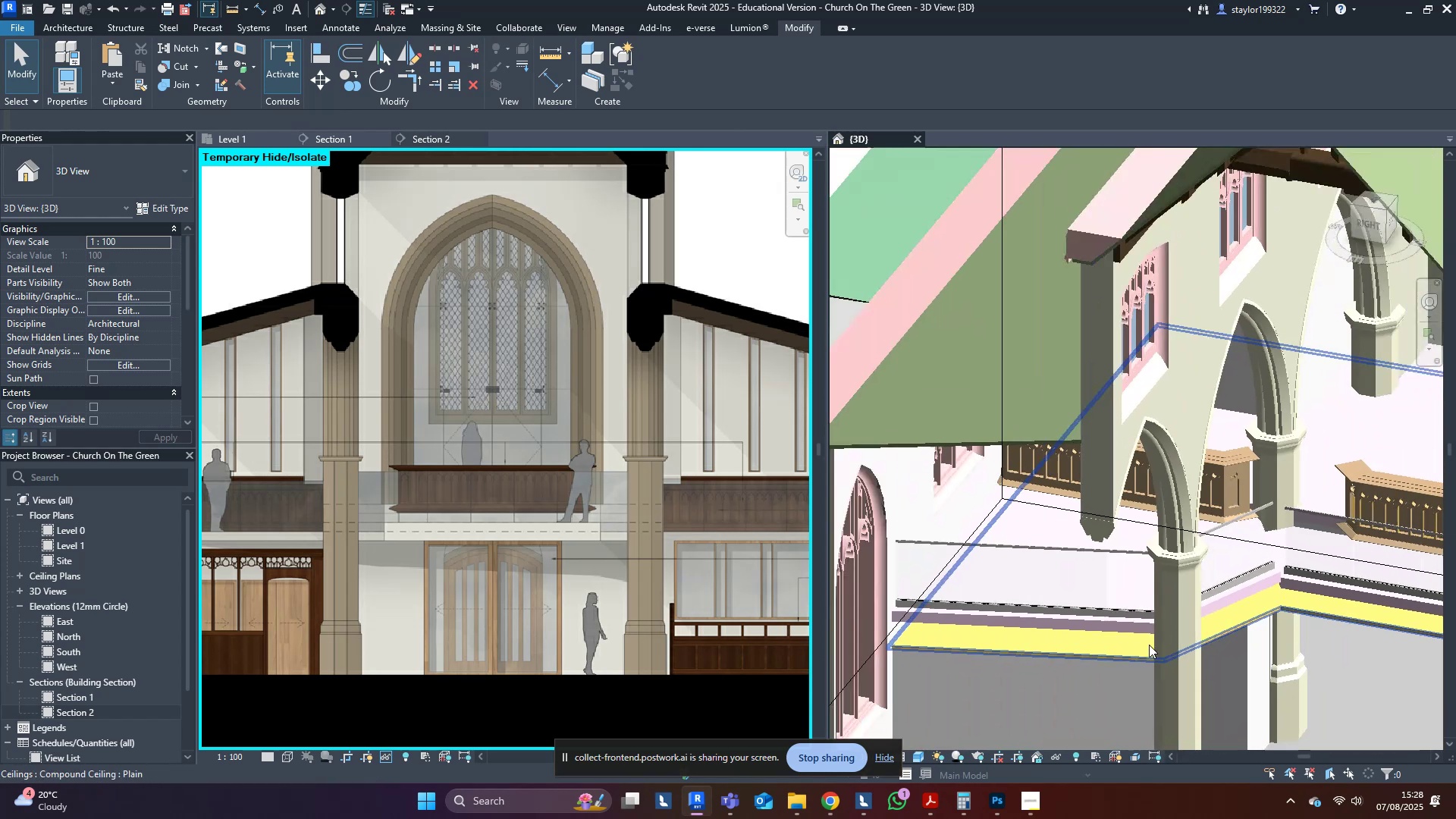 
hold_key(key=ShiftLeft, duration=1.5)
 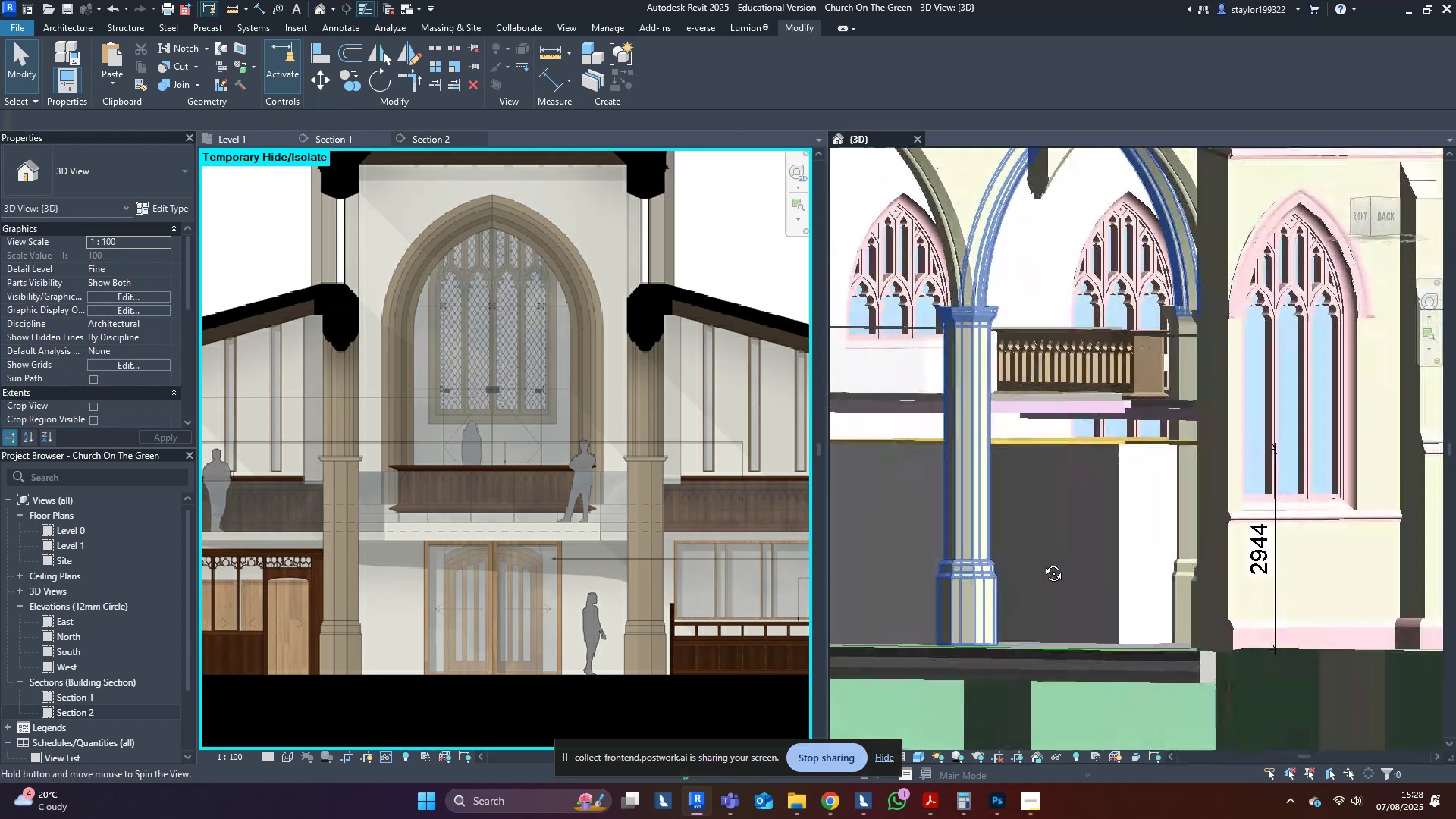 
key(Shift+ShiftLeft)
 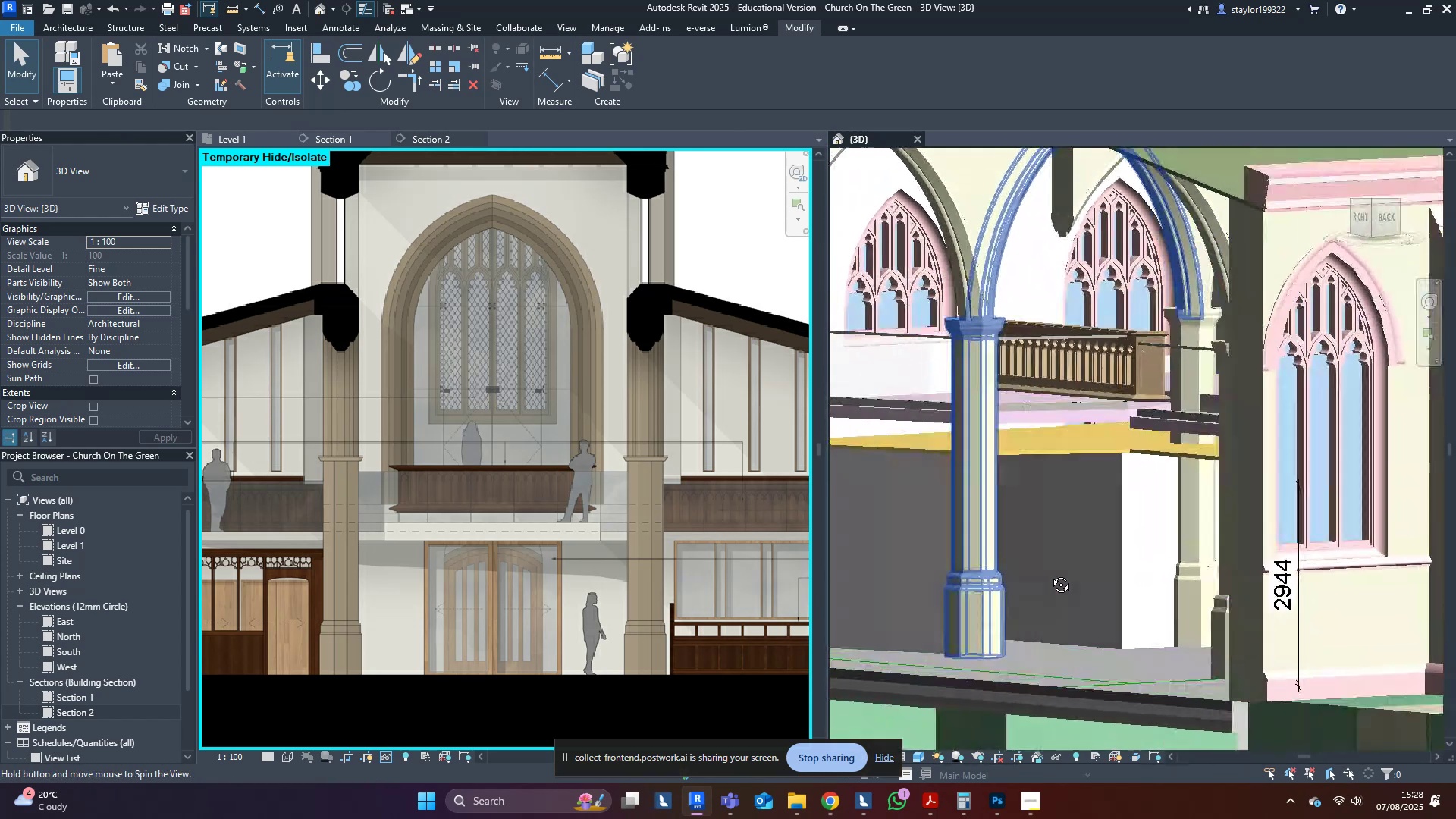 
key(Shift+ShiftLeft)
 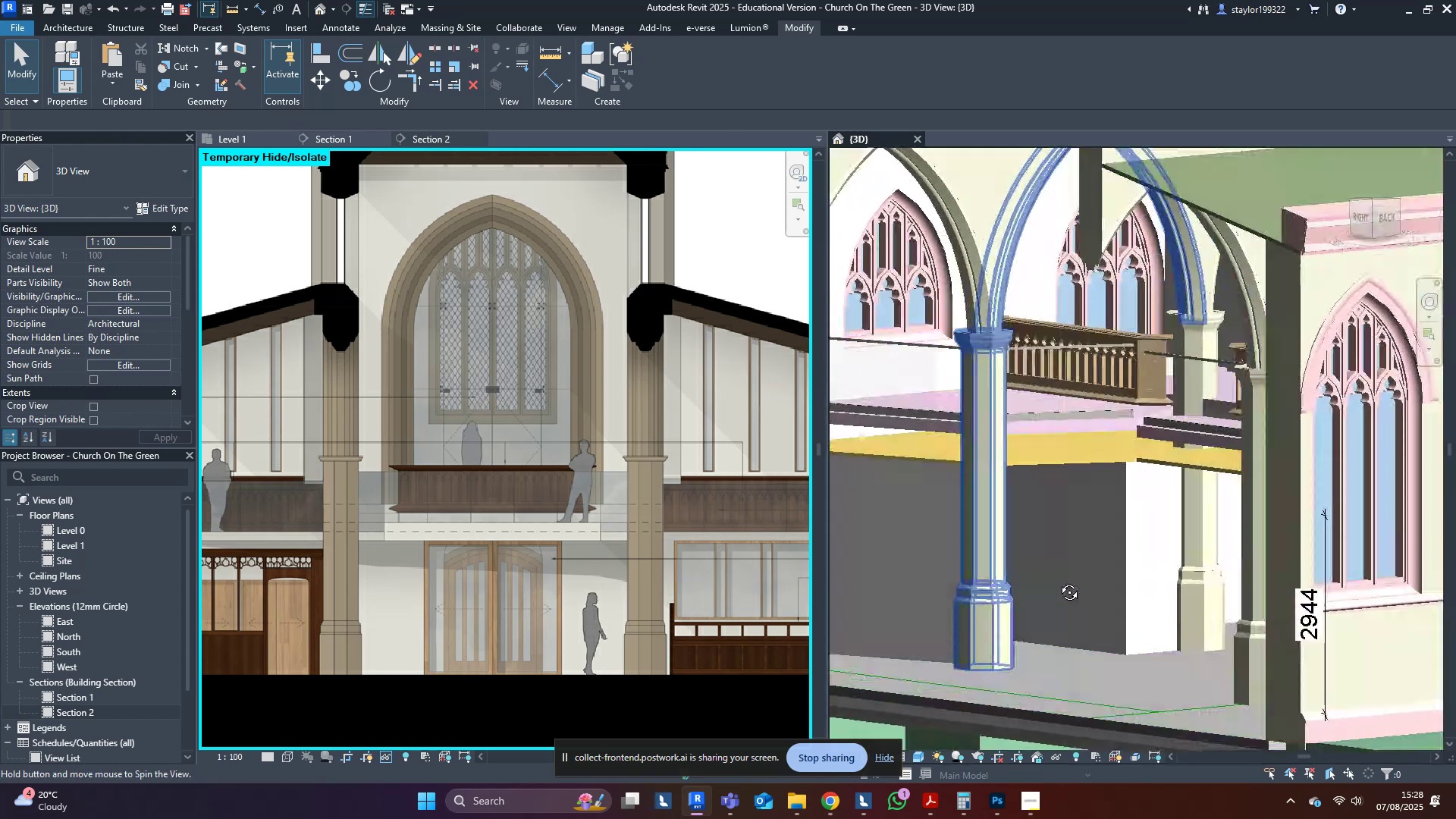 
key(Shift+ShiftLeft)
 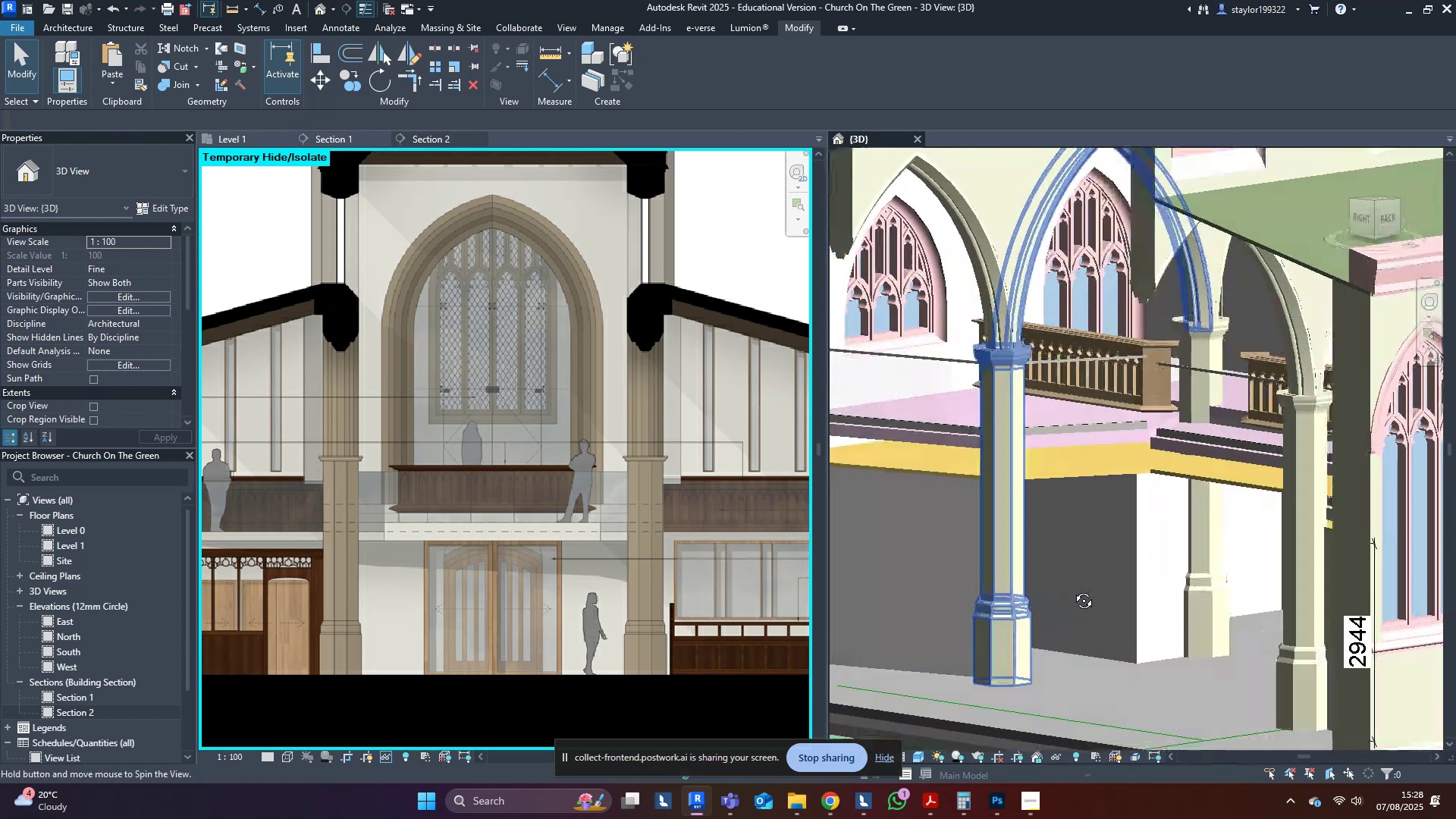 
key(Shift+ShiftLeft)
 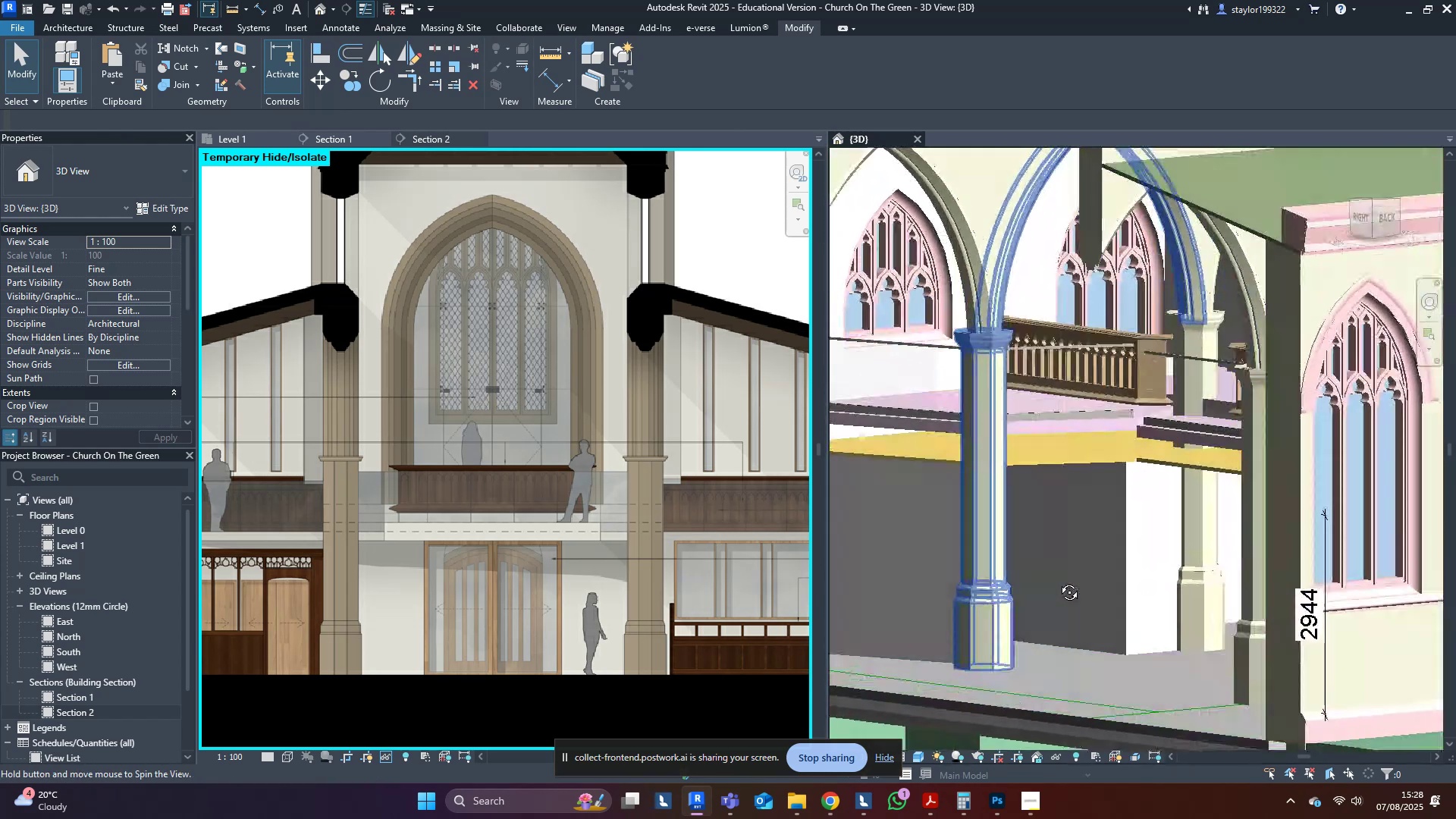 
key(Shift+ShiftLeft)
 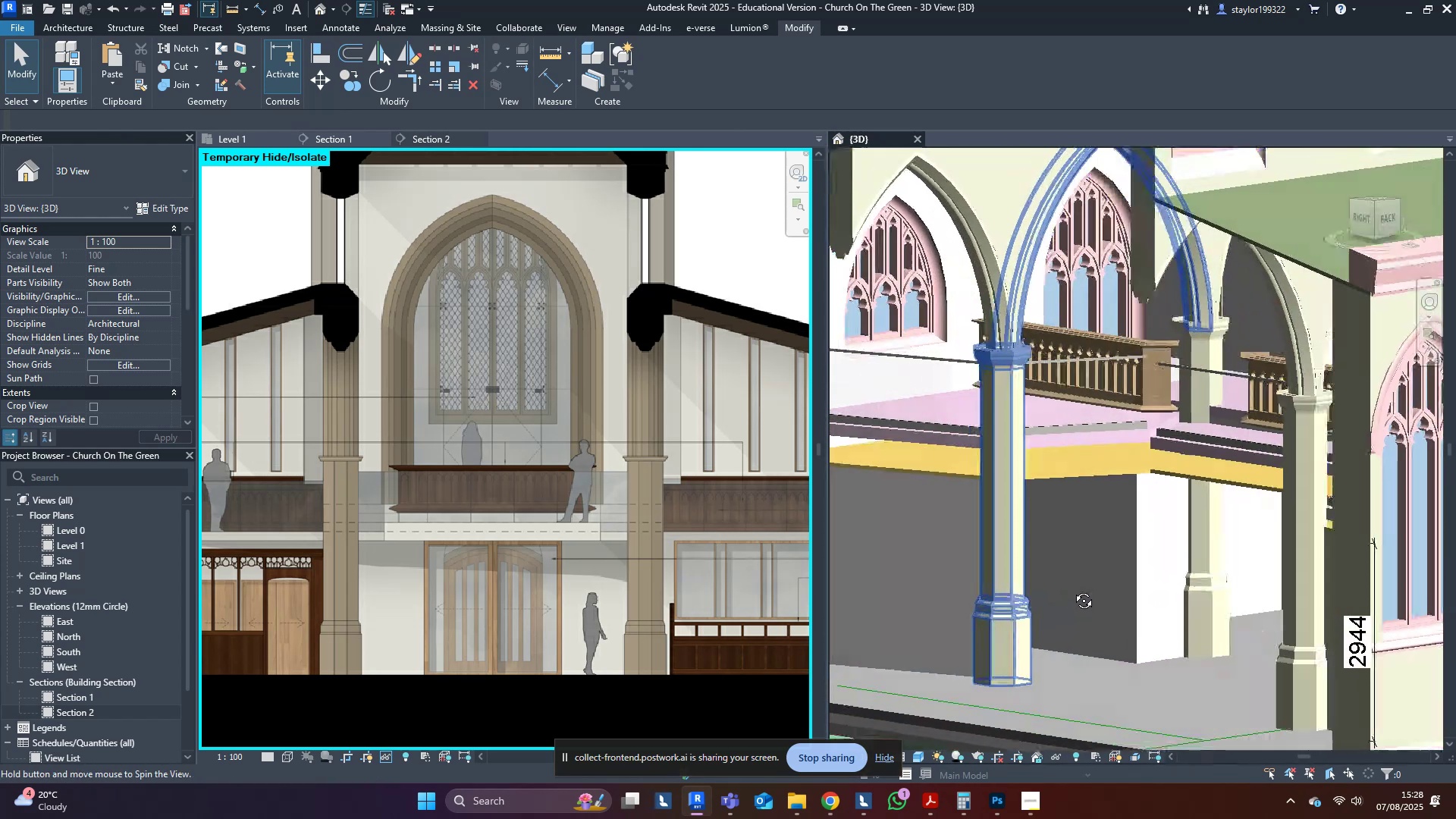 
key(Shift+ShiftLeft)
 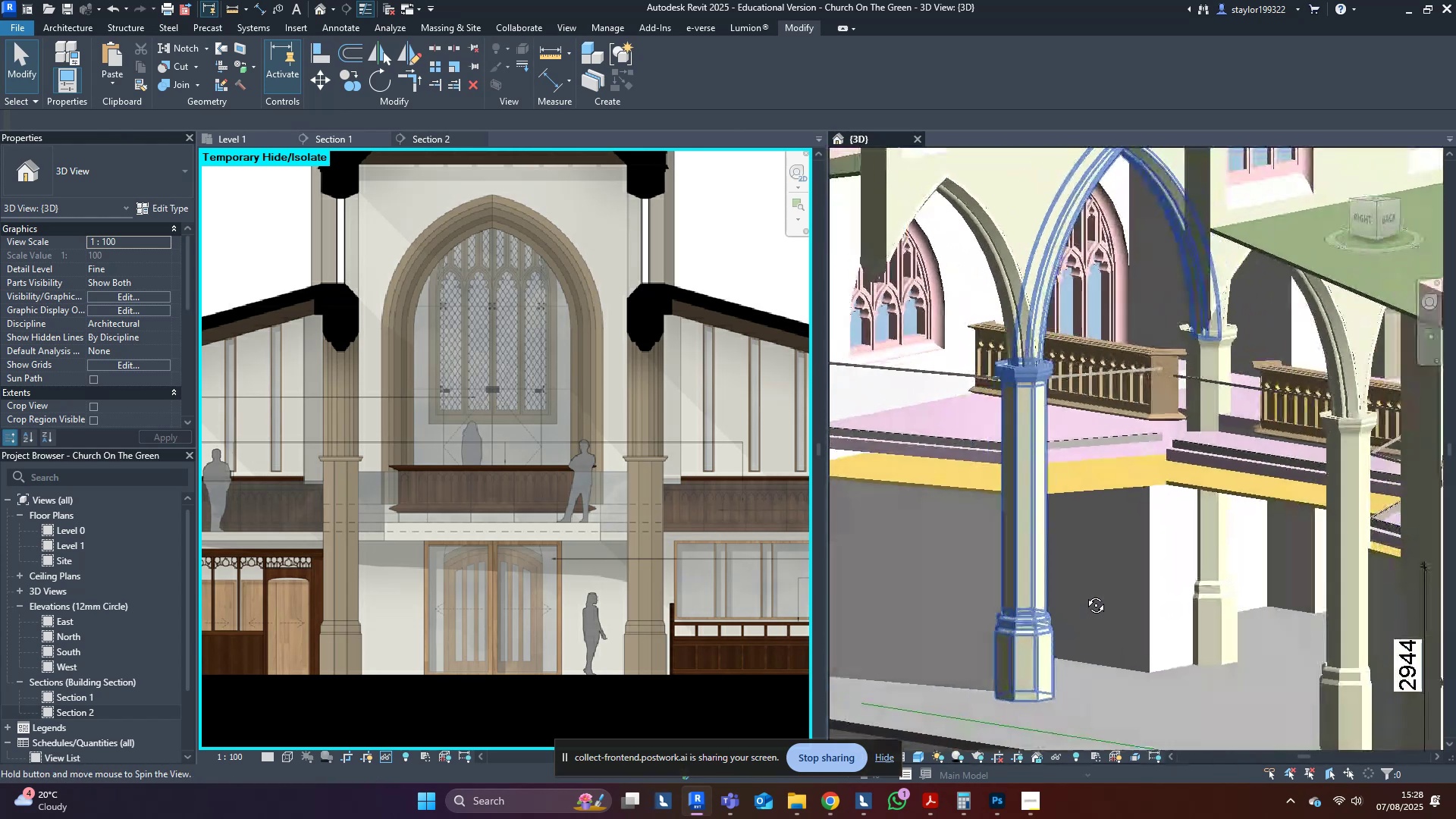 
key(Shift+ShiftLeft)
 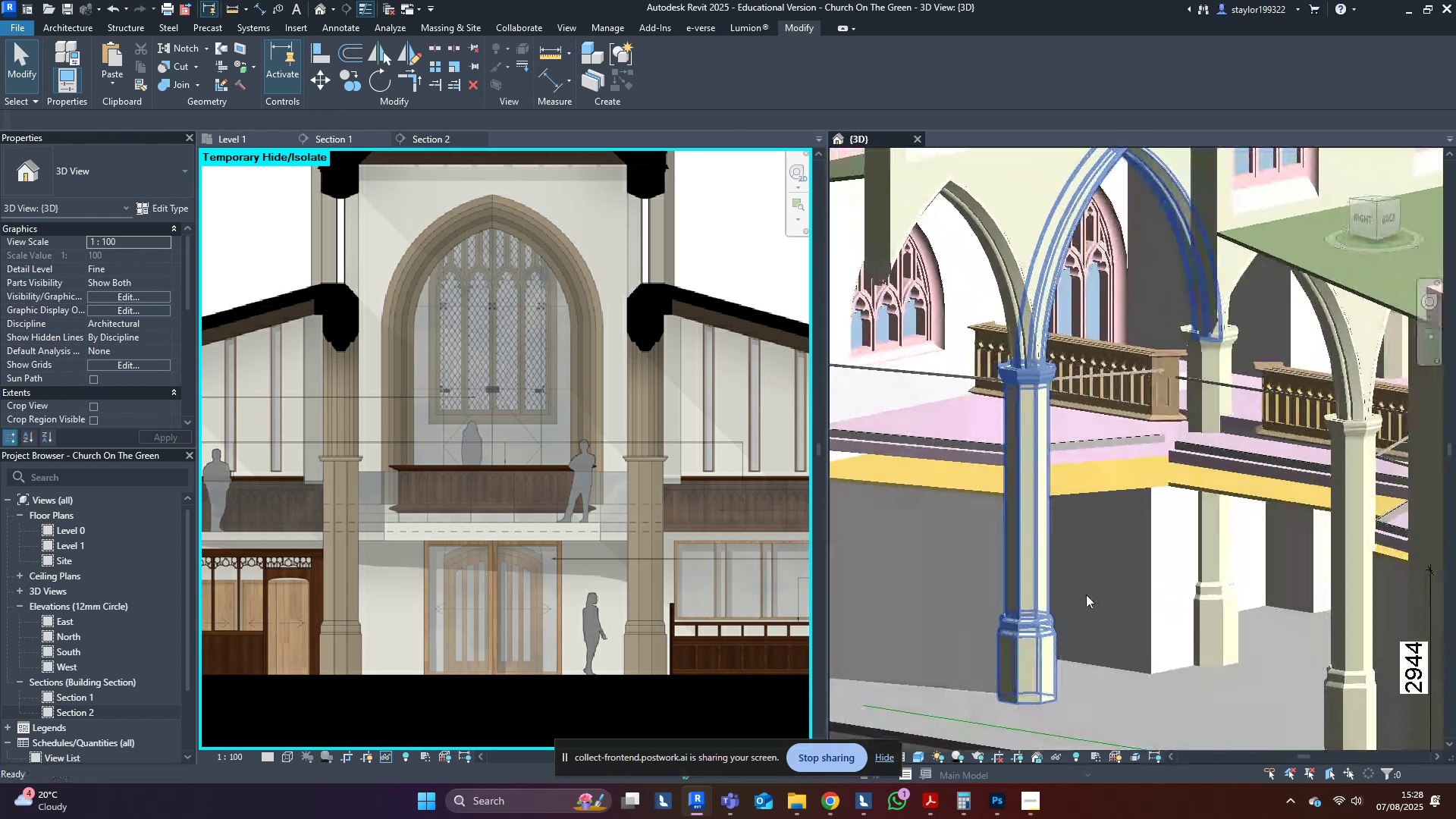 
key(Shift+ShiftLeft)
 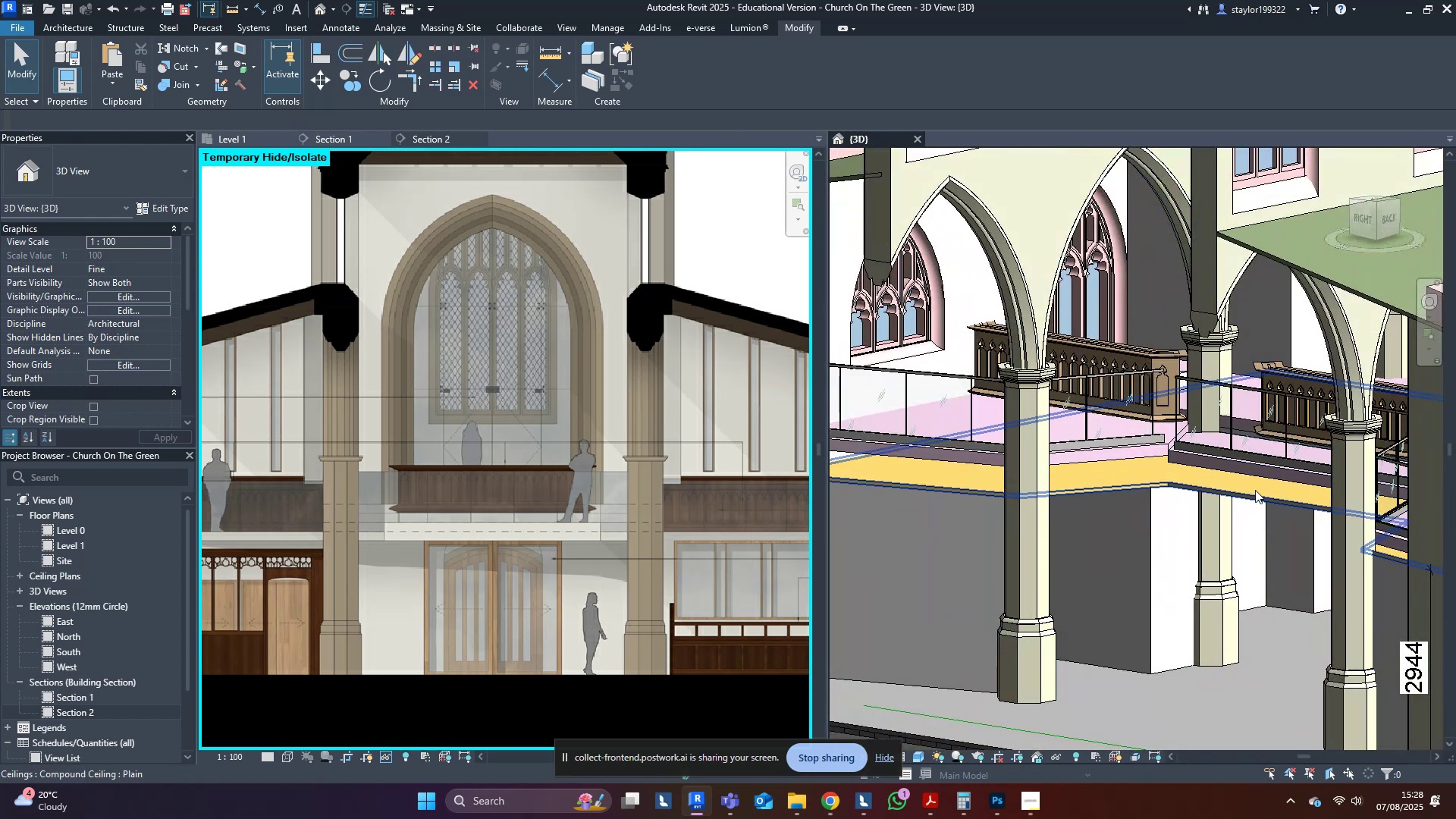 
left_click([1255, 490])
 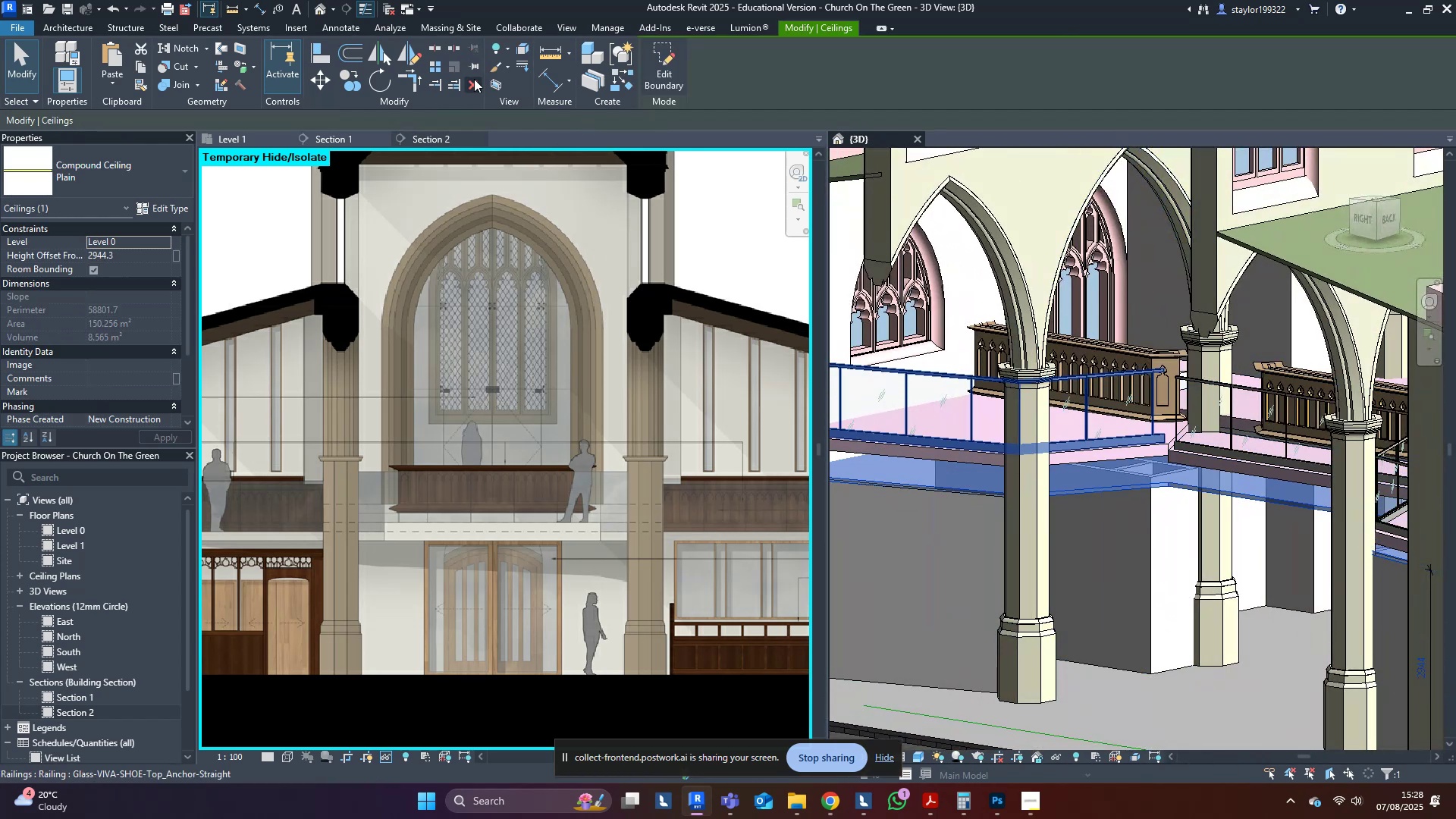 
left_click([497, 82])
 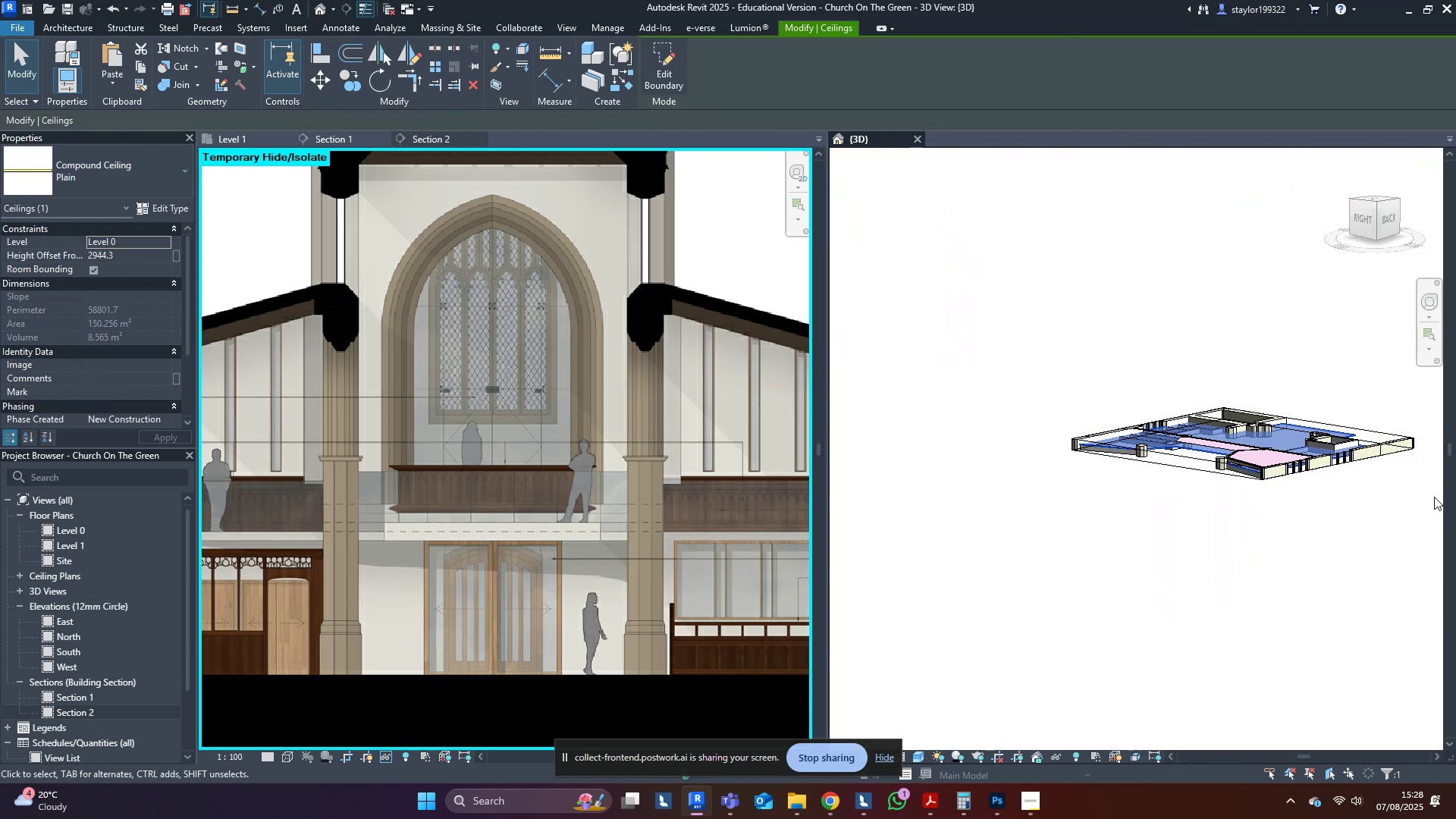 
left_click([1244, 621])
 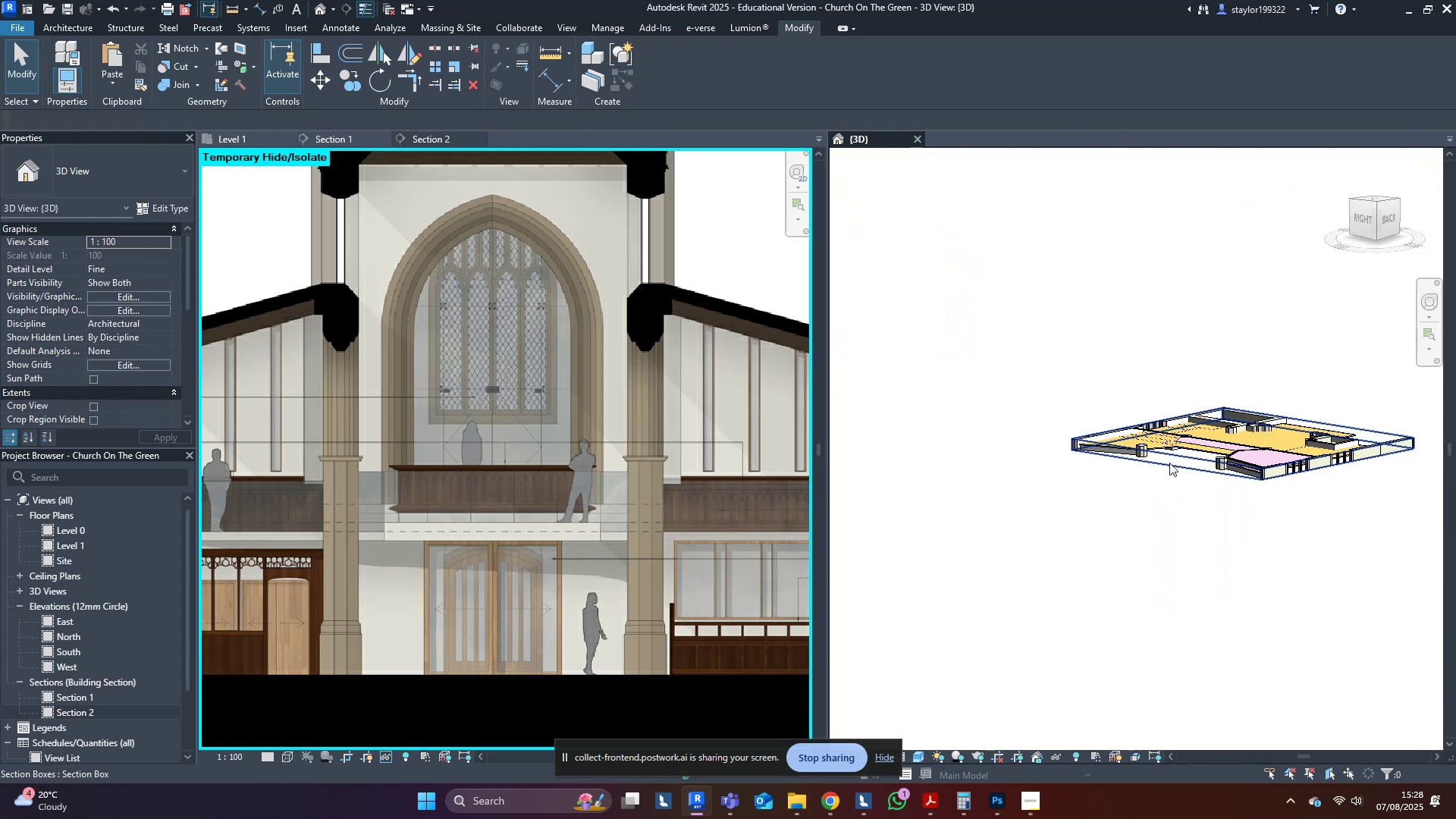 
left_click([1173, 469])
 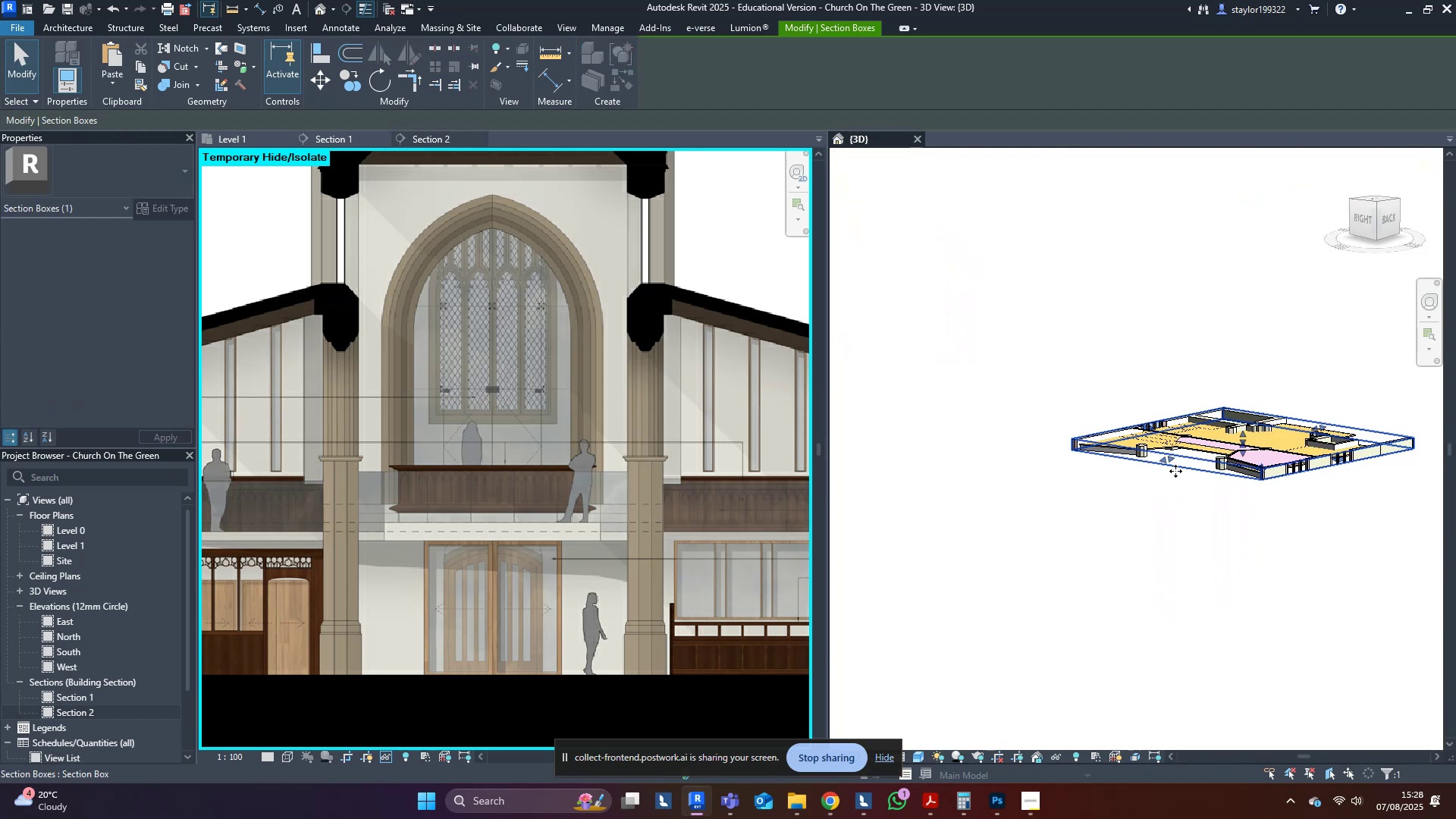 
scroll: coordinate [1299, 429], scroll_direction: up, amount: 6.0
 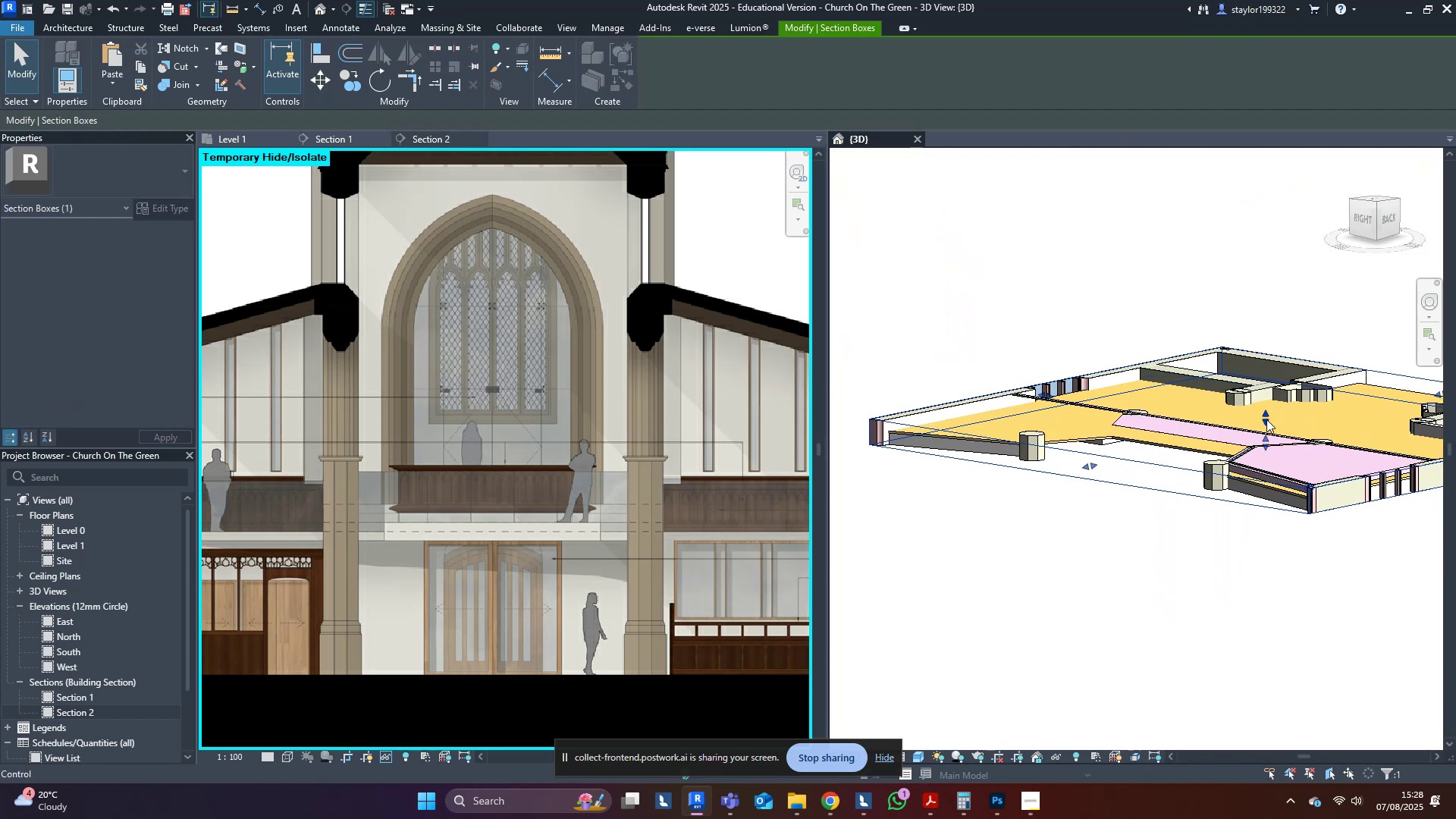 
left_click_drag(start_coordinate=[1263, 419], to_coordinate=[1270, 400])
 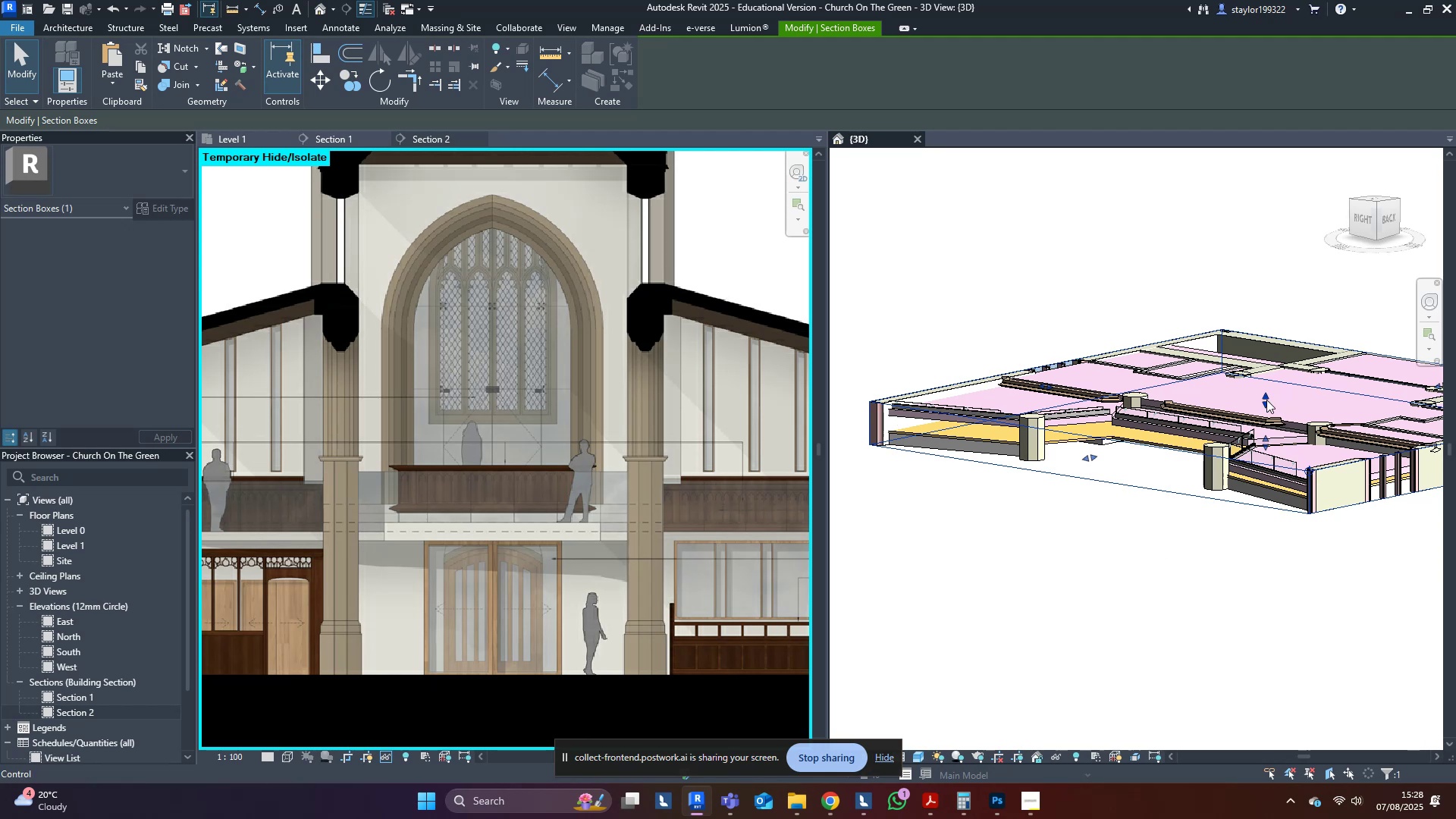 
left_click_drag(start_coordinate=[1270, 391], to_coordinate=[1270, 384])
 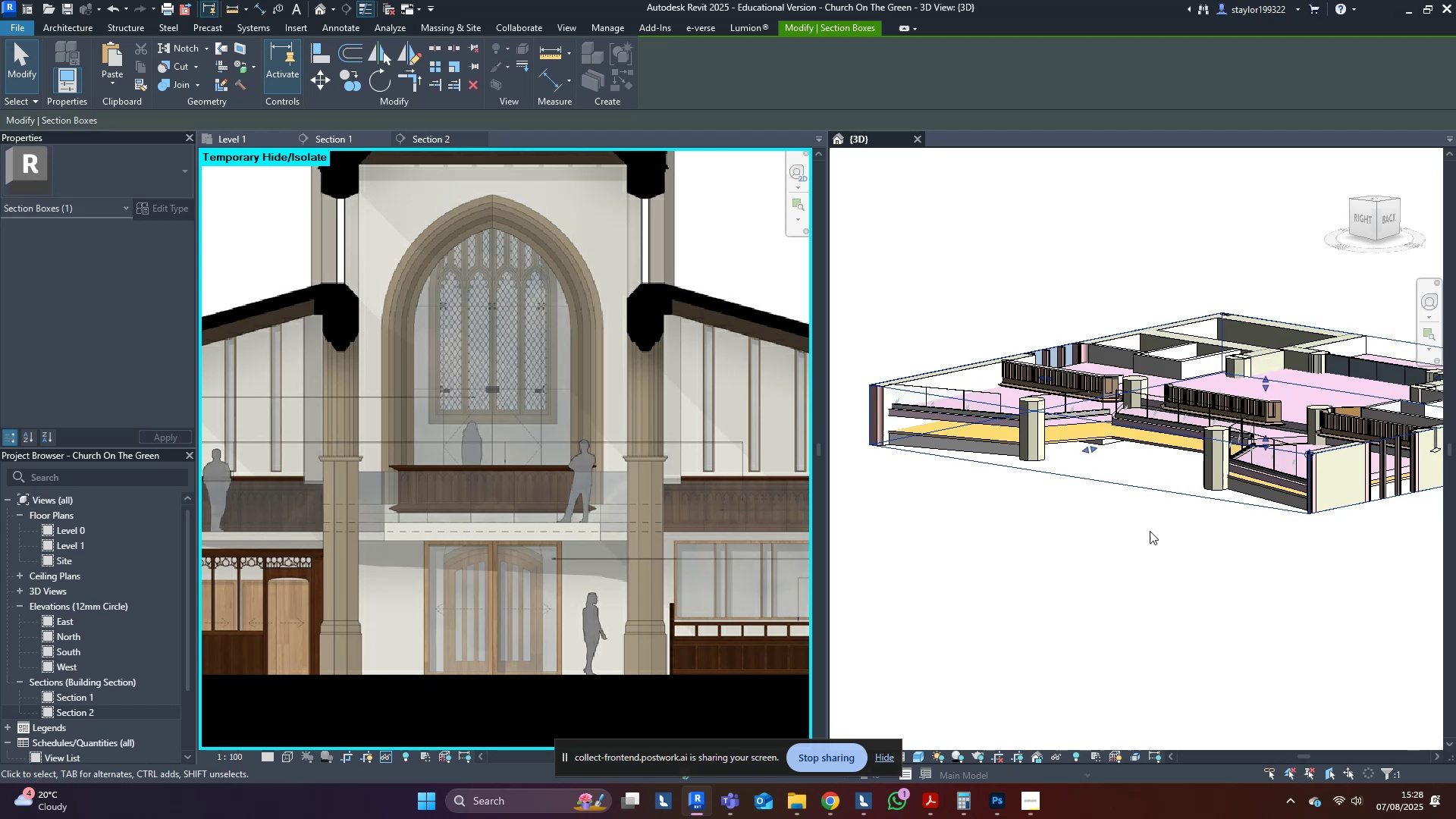 
double_click([1119, 550])
 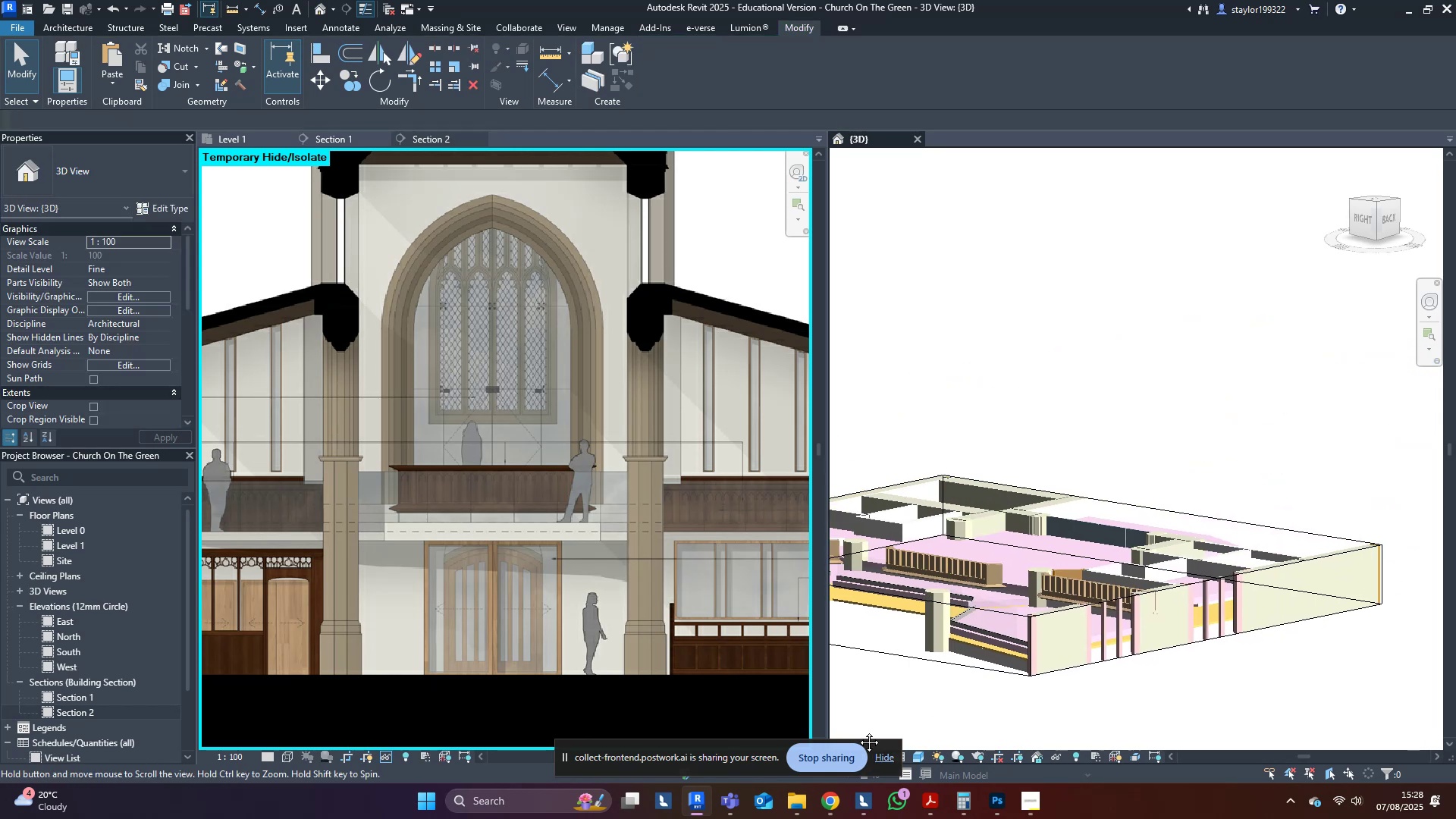 
scroll: coordinate [849, 621], scroll_direction: up, amount: 9.0
 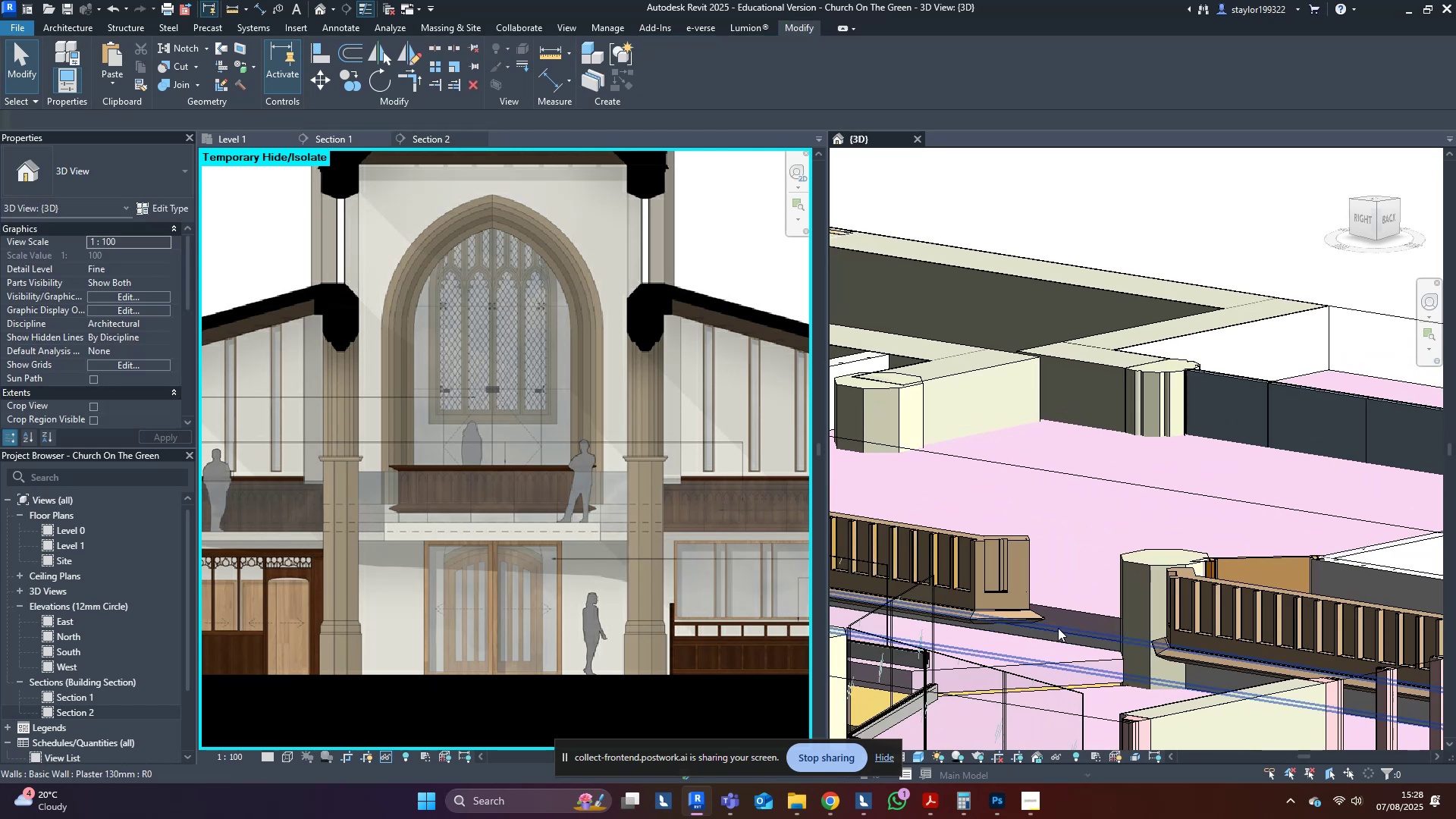 
left_click([1074, 624])
 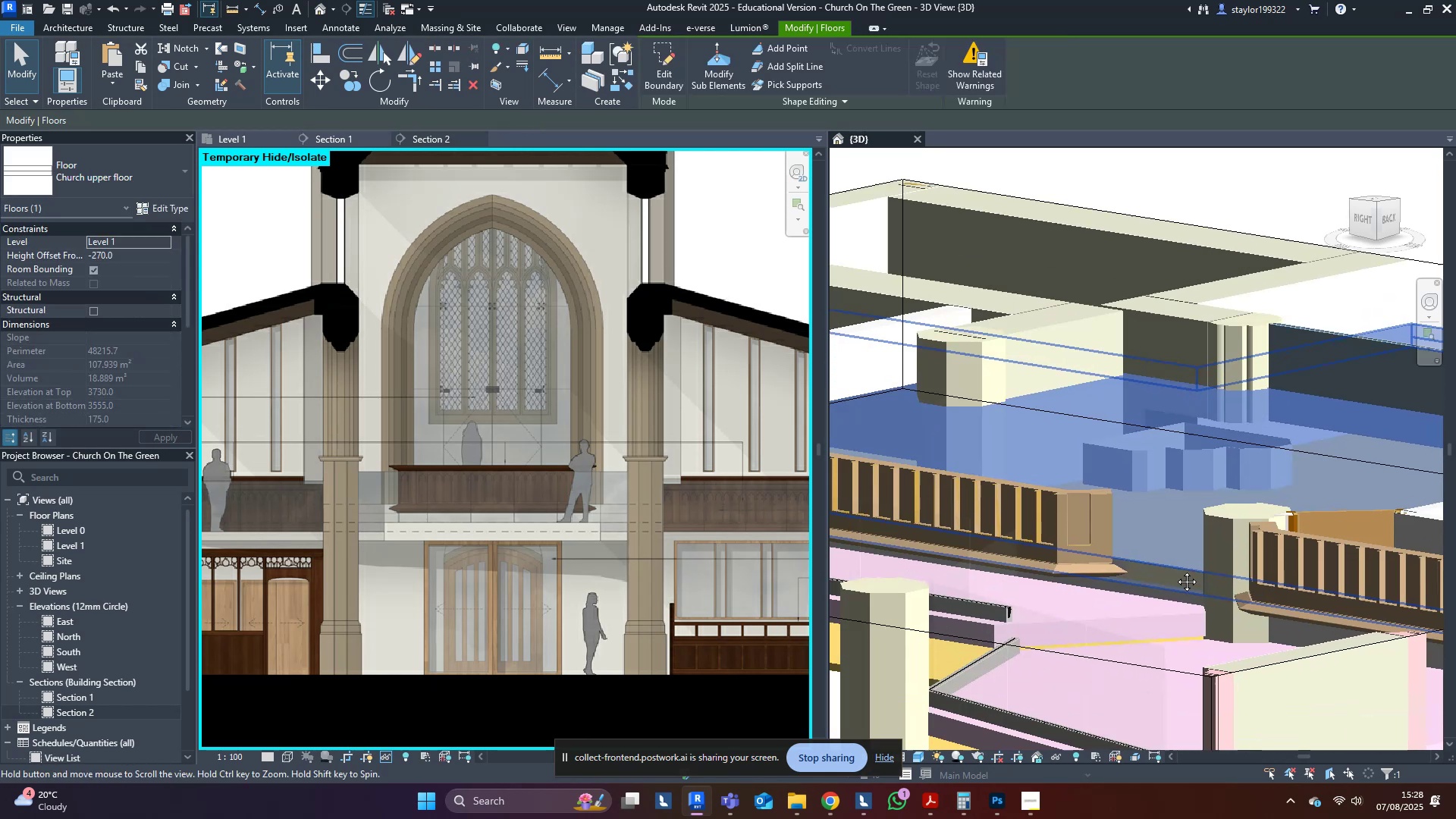 
hold_key(key=ShiftLeft, duration=0.38)
 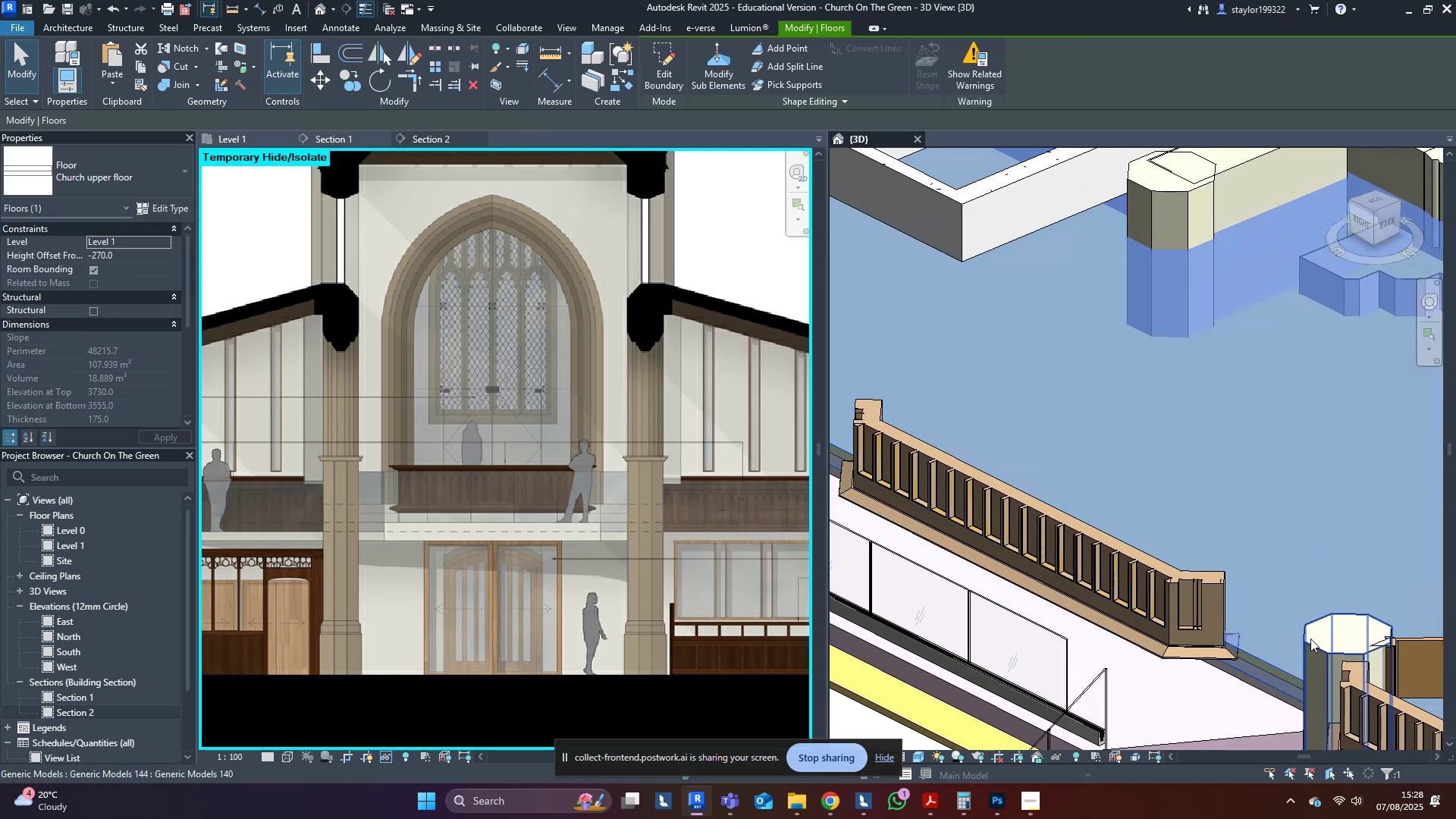 
scroll: coordinate [1310, 680], scroll_direction: up, amount: 5.0
 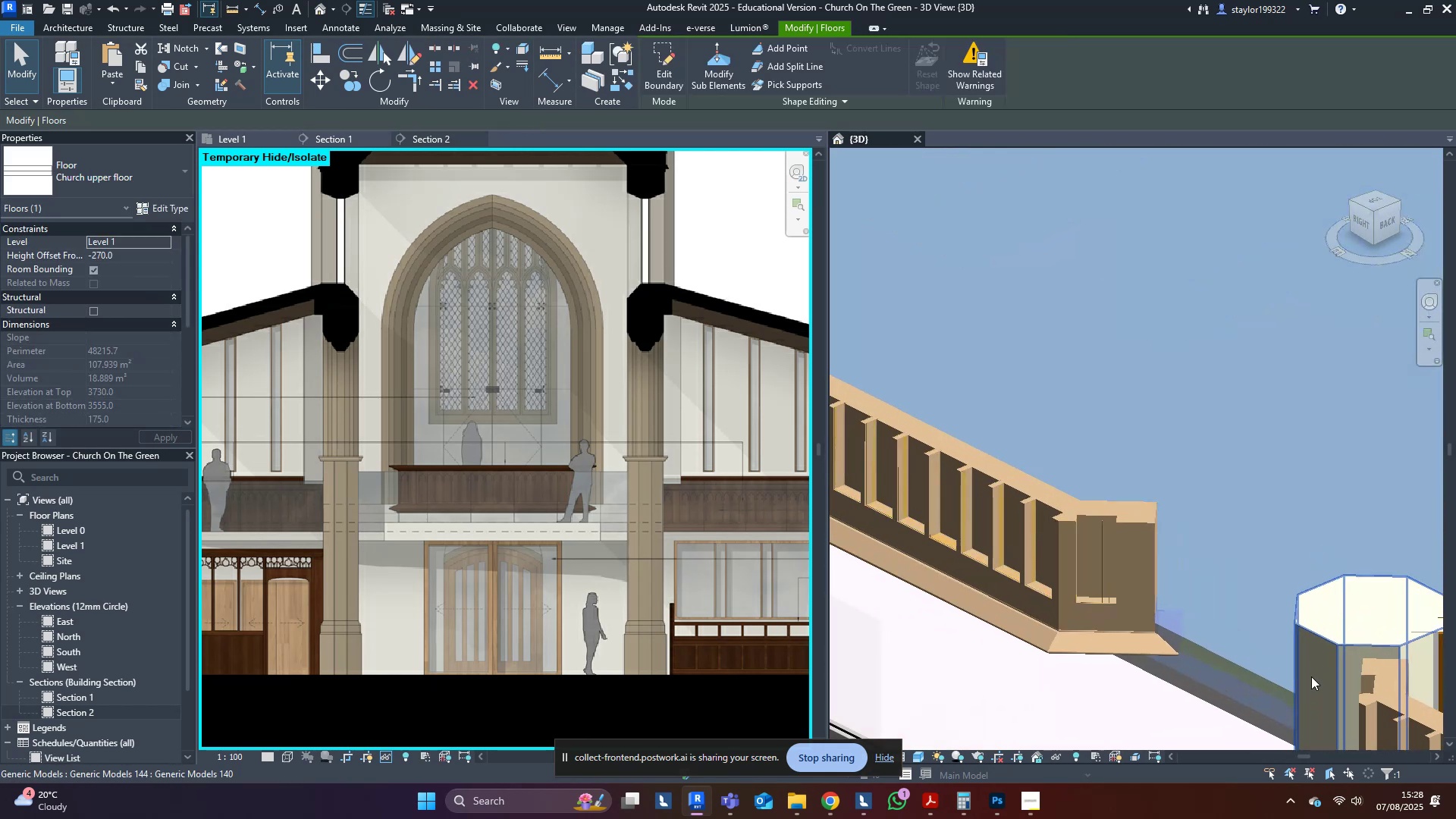 
key(Escape)
type(al)
 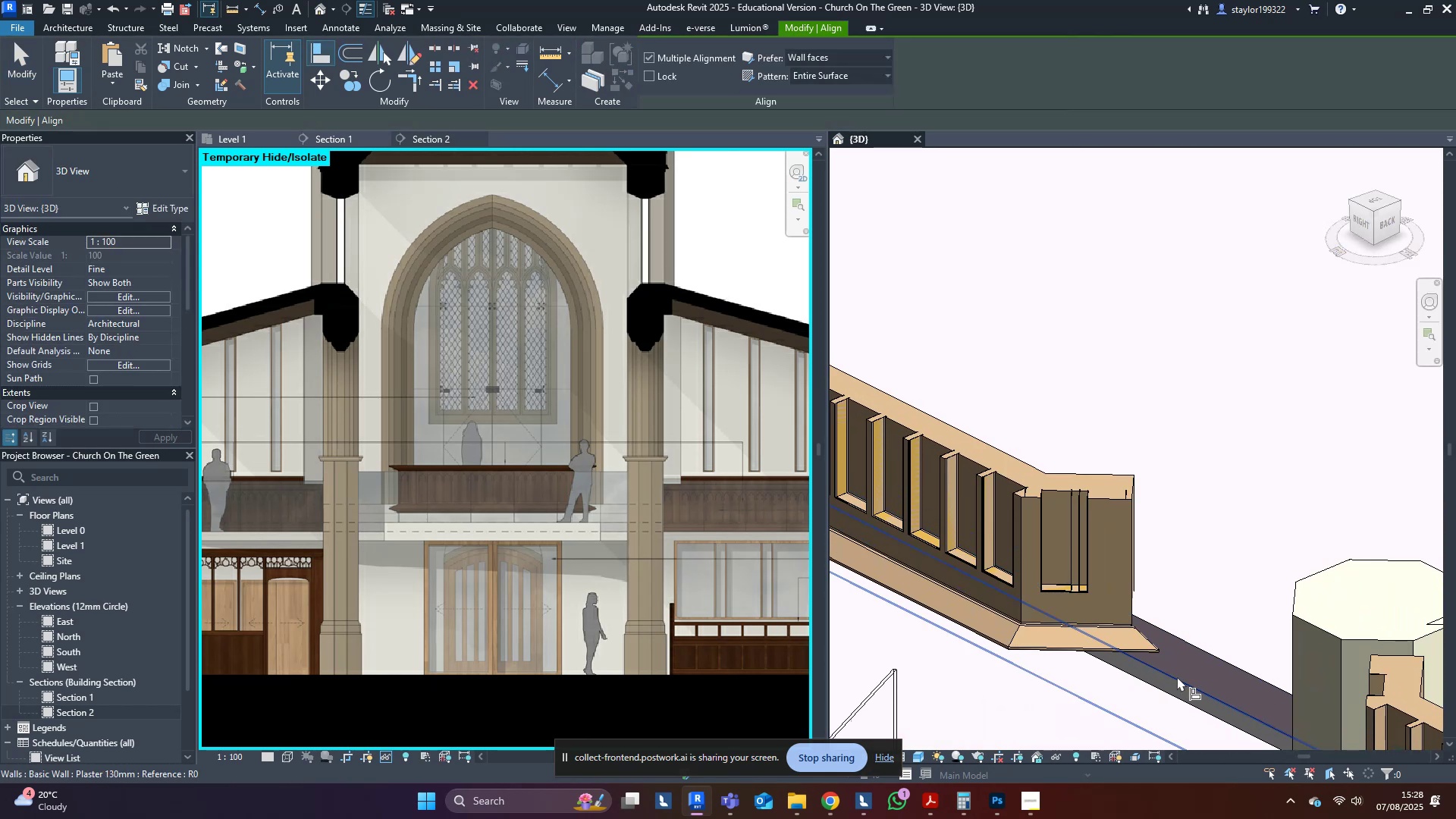 
left_click([1185, 658])
 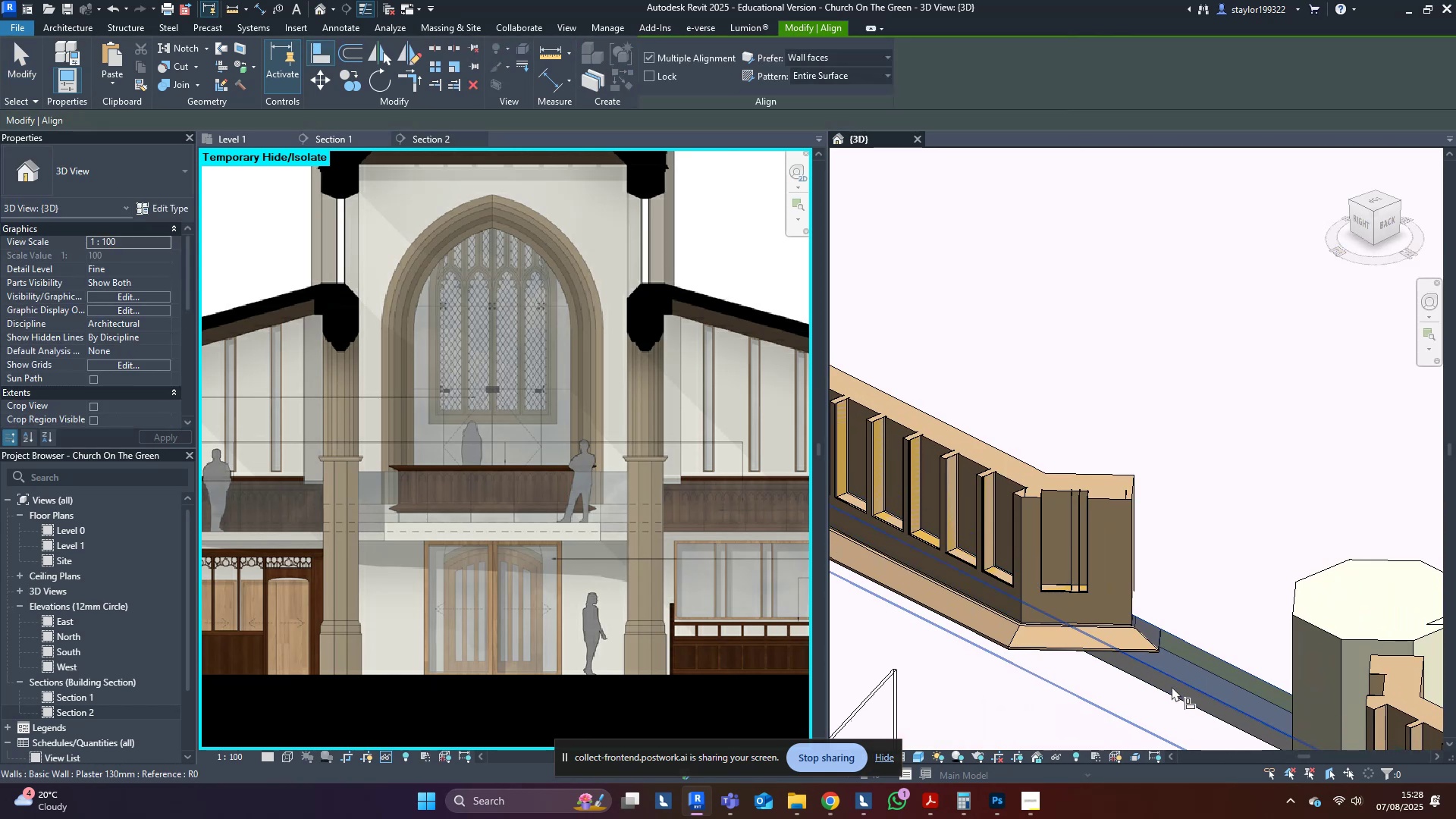 
scroll: coordinate [1169, 690], scroll_direction: up, amount: 4.0
 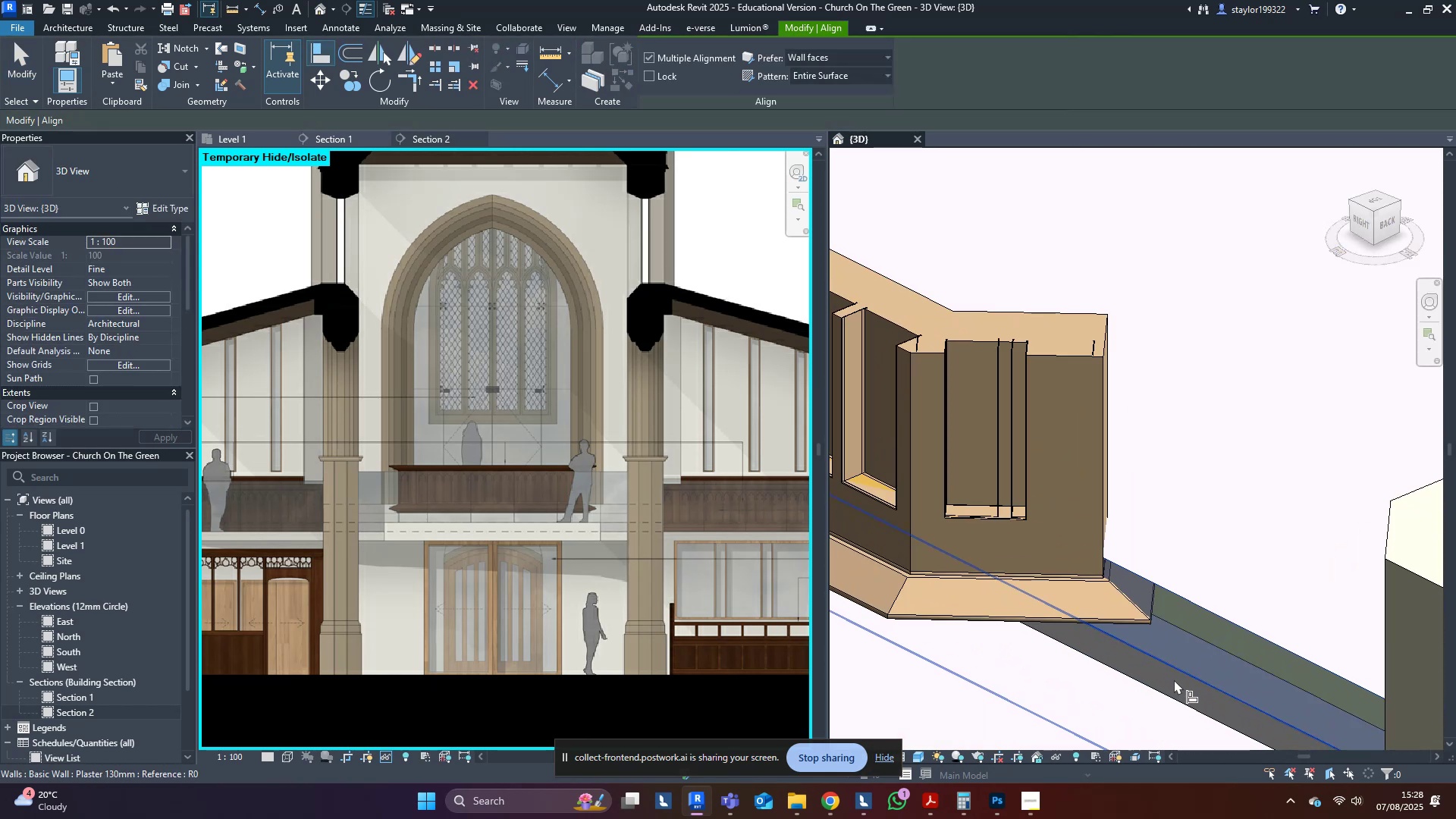 
left_click([1174, 679])
 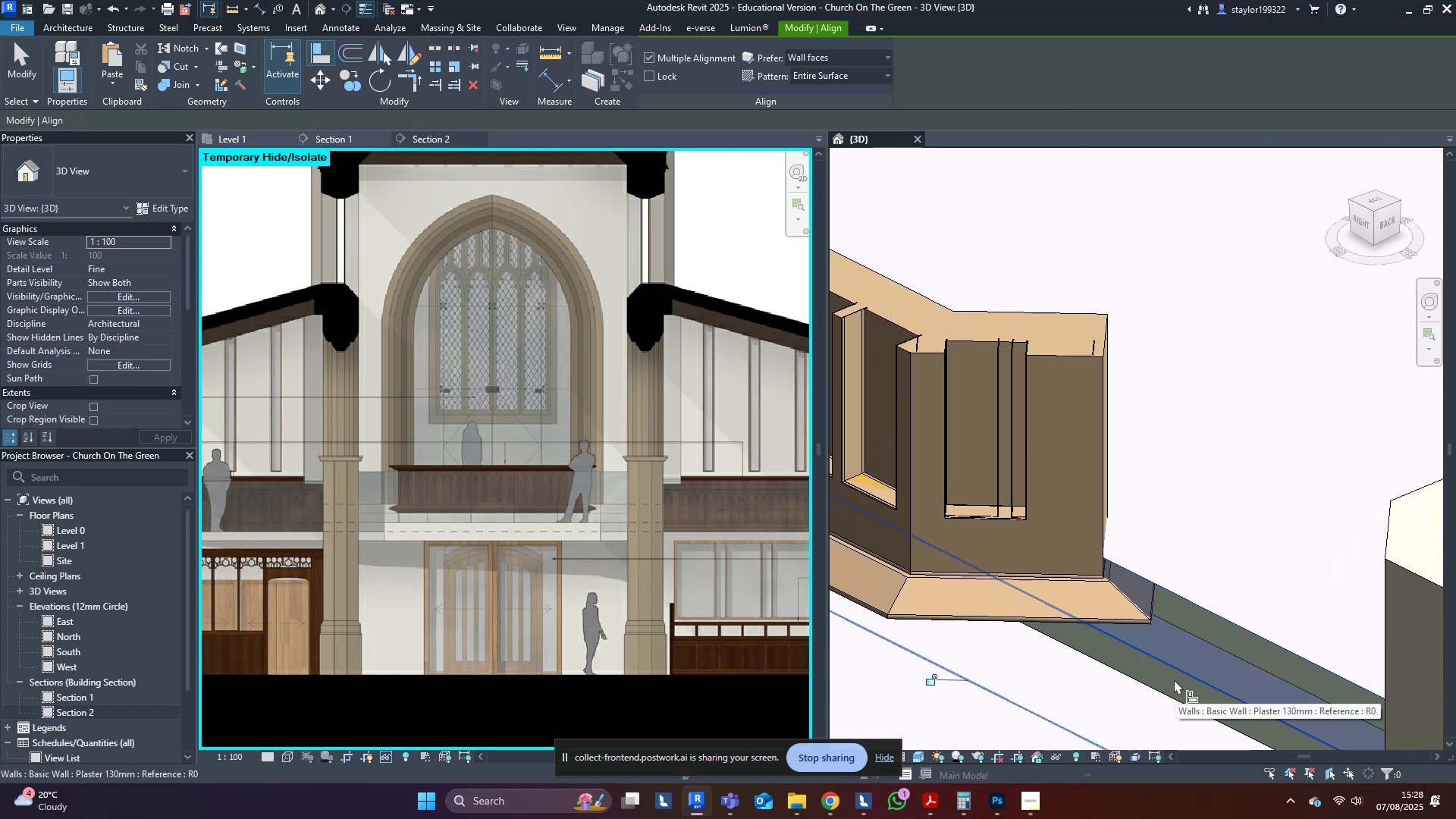 
scroll: coordinate [1174, 679], scroll_direction: down, amount: 16.0
 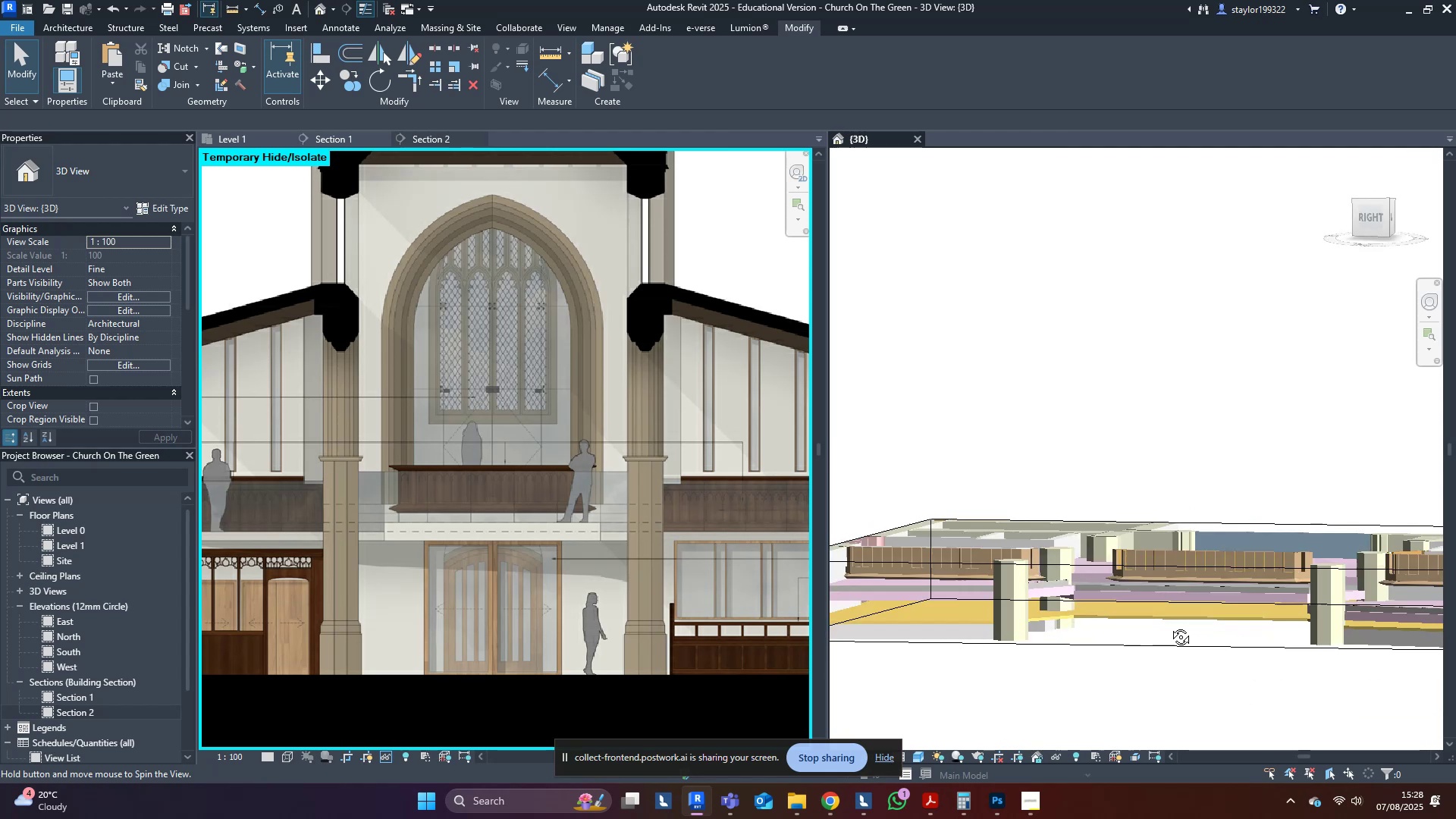 
key(Escape)
 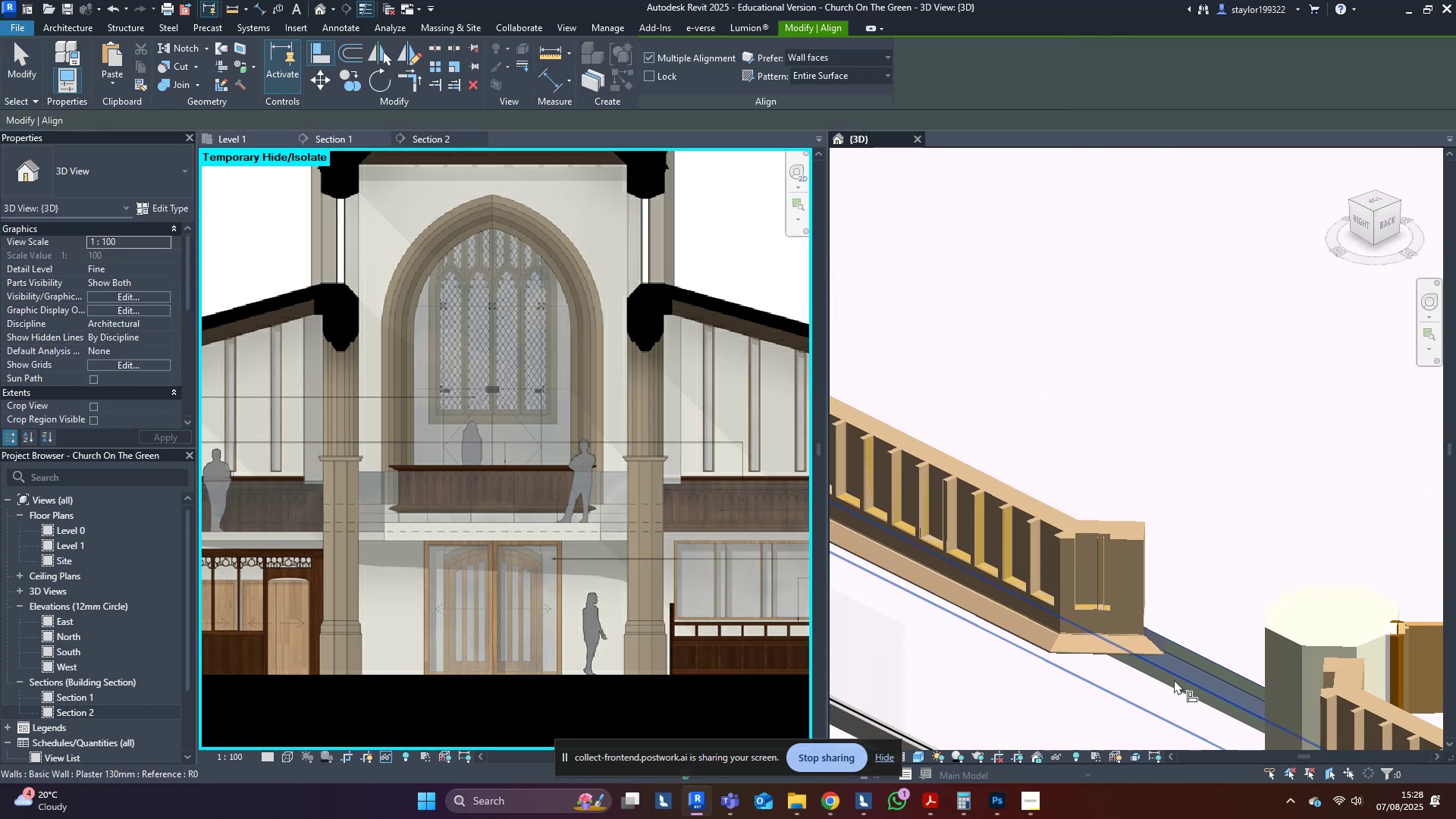 
key(Escape)
 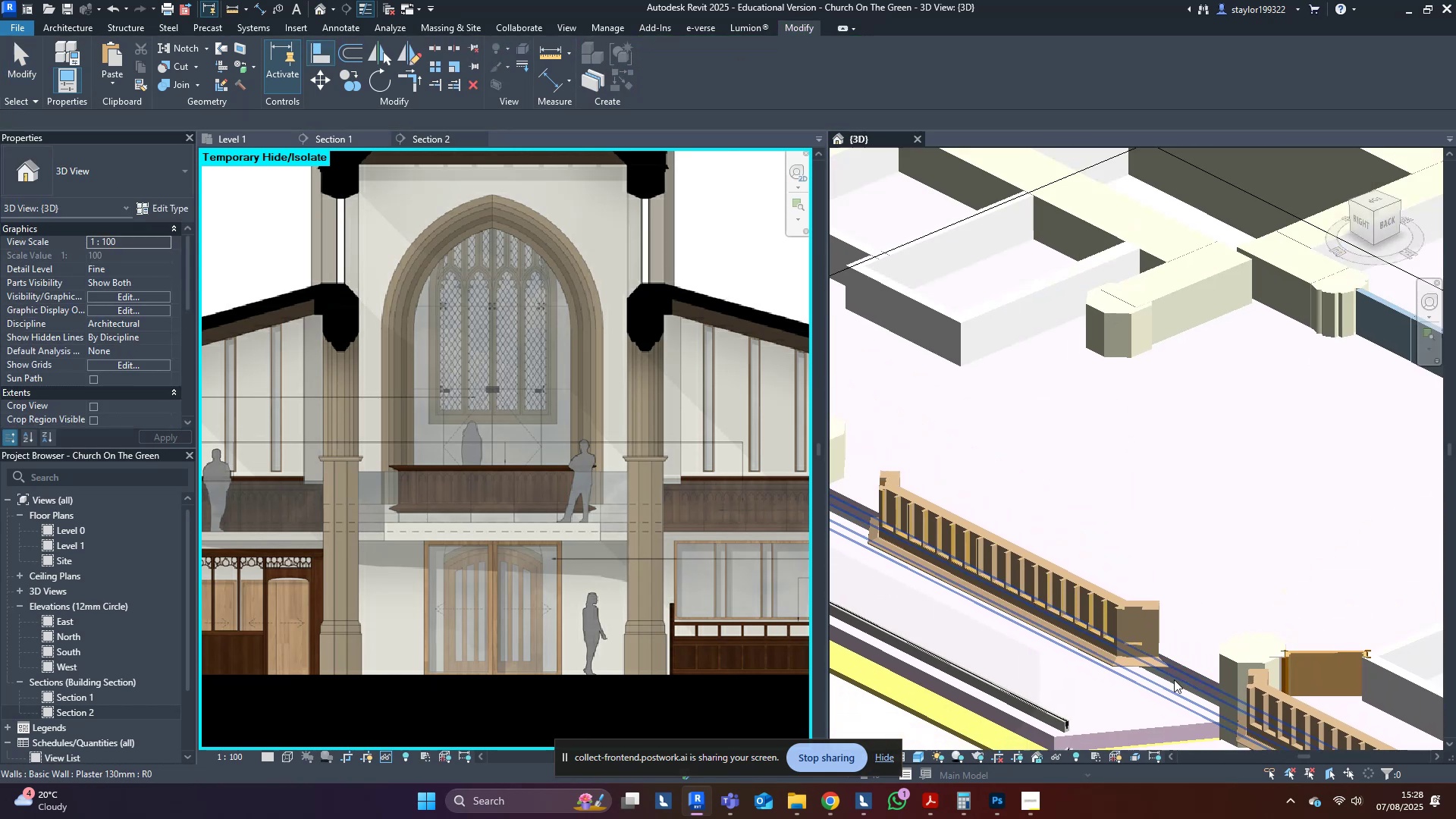 
key(Escape)
 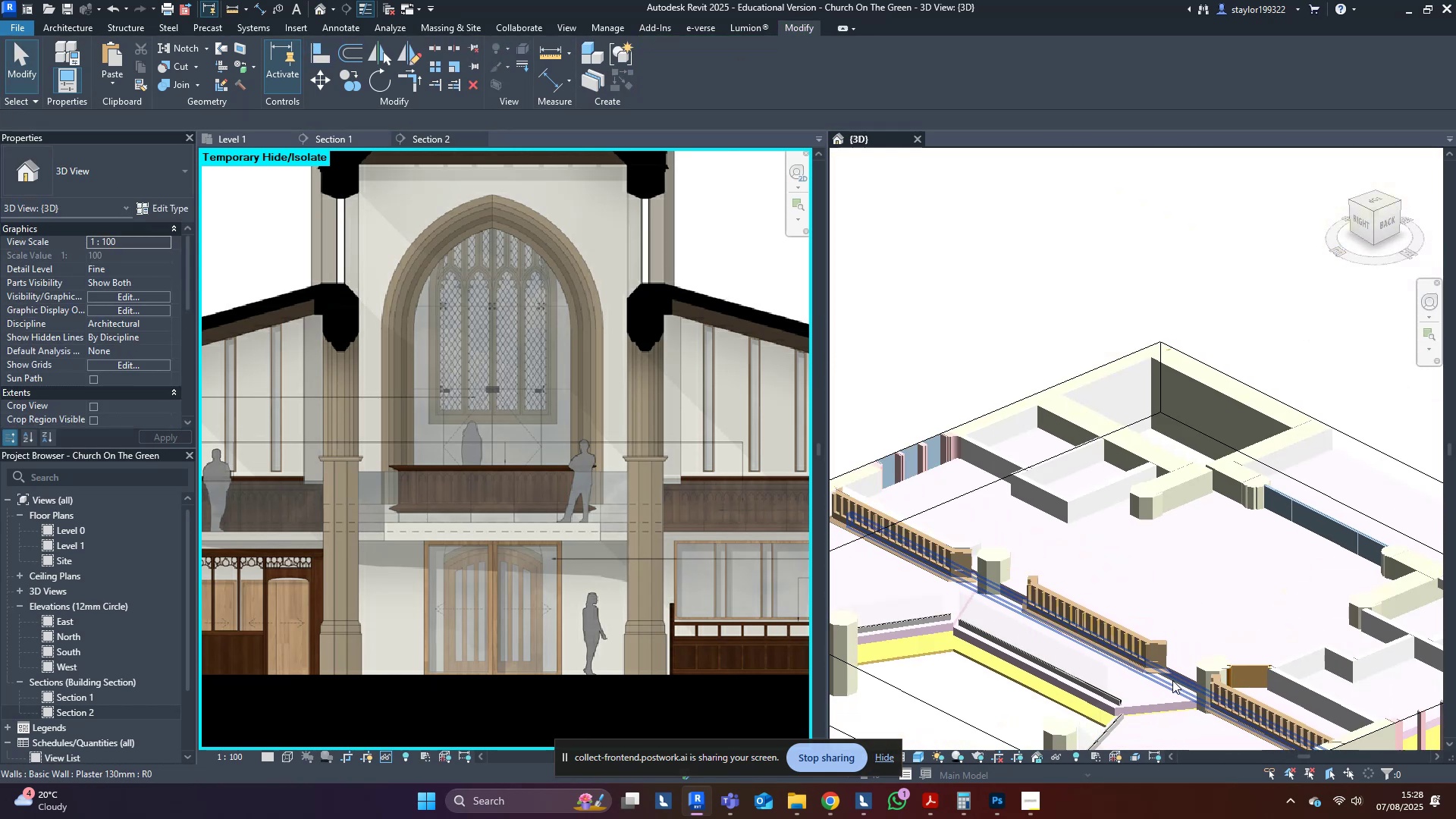 
hold_key(key=ShiftLeft, duration=0.43)
 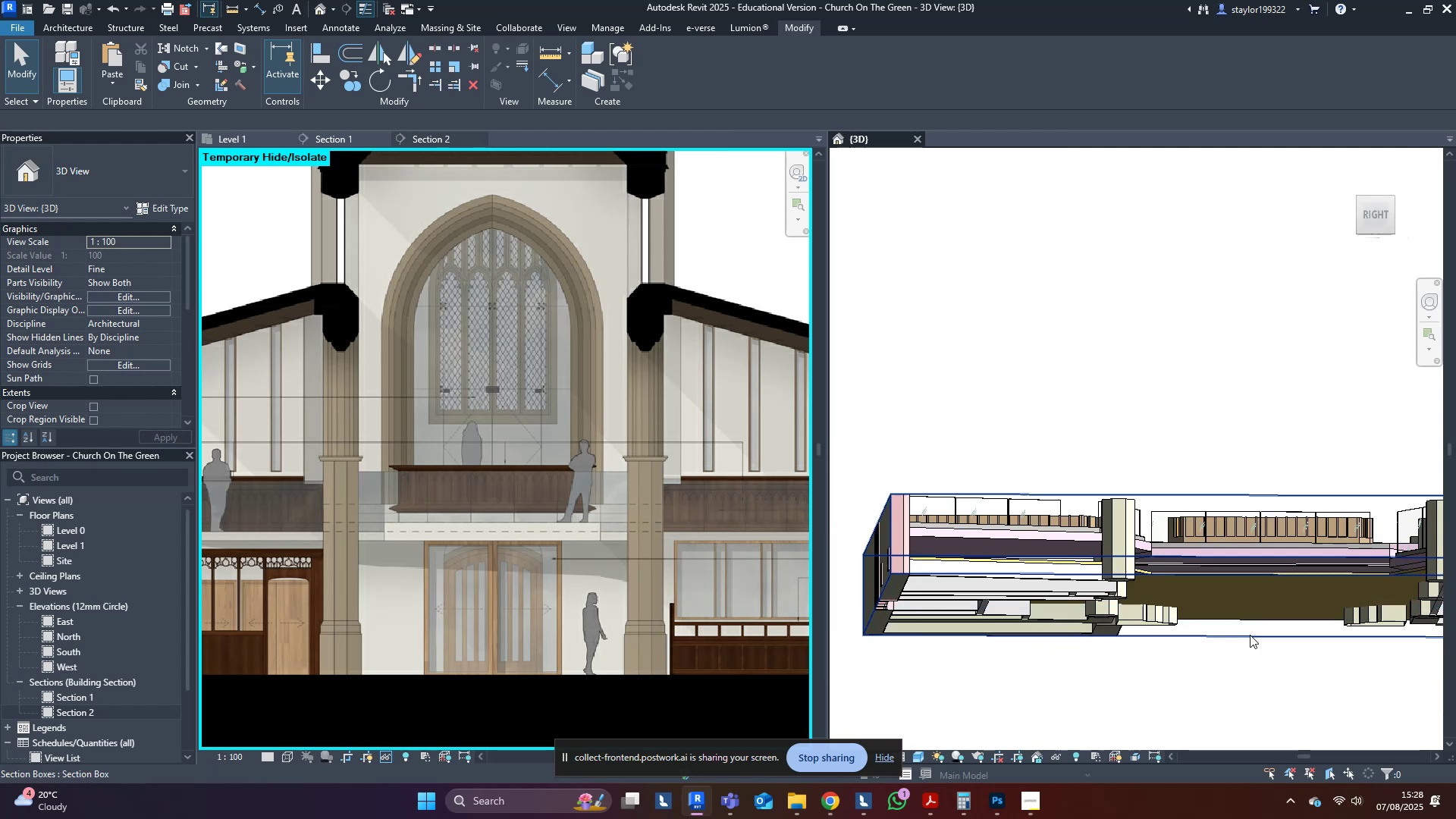 
hold_key(key=ShiftLeft, duration=0.94)
 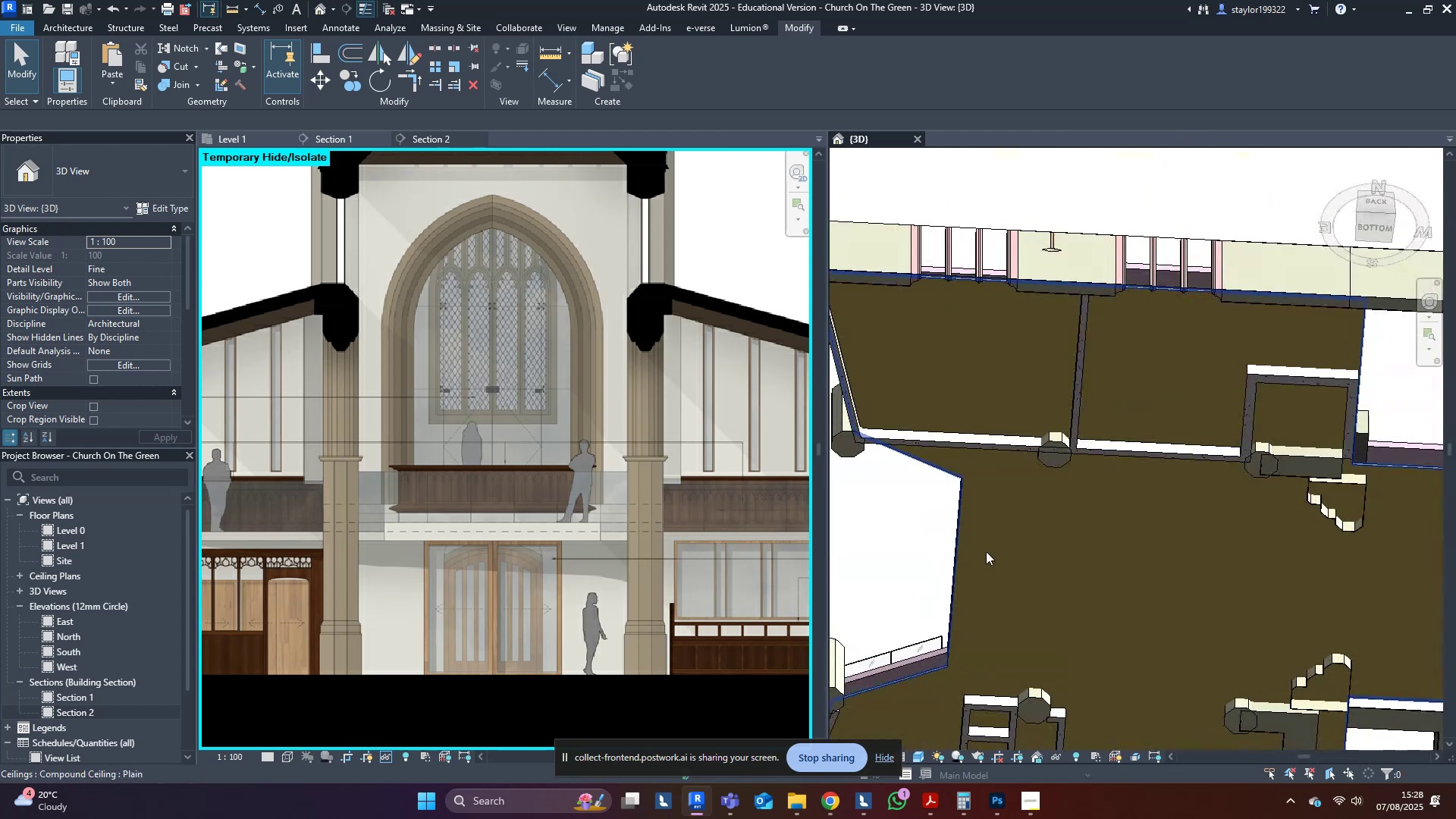 
hold_key(key=ShiftLeft, duration=0.9)
 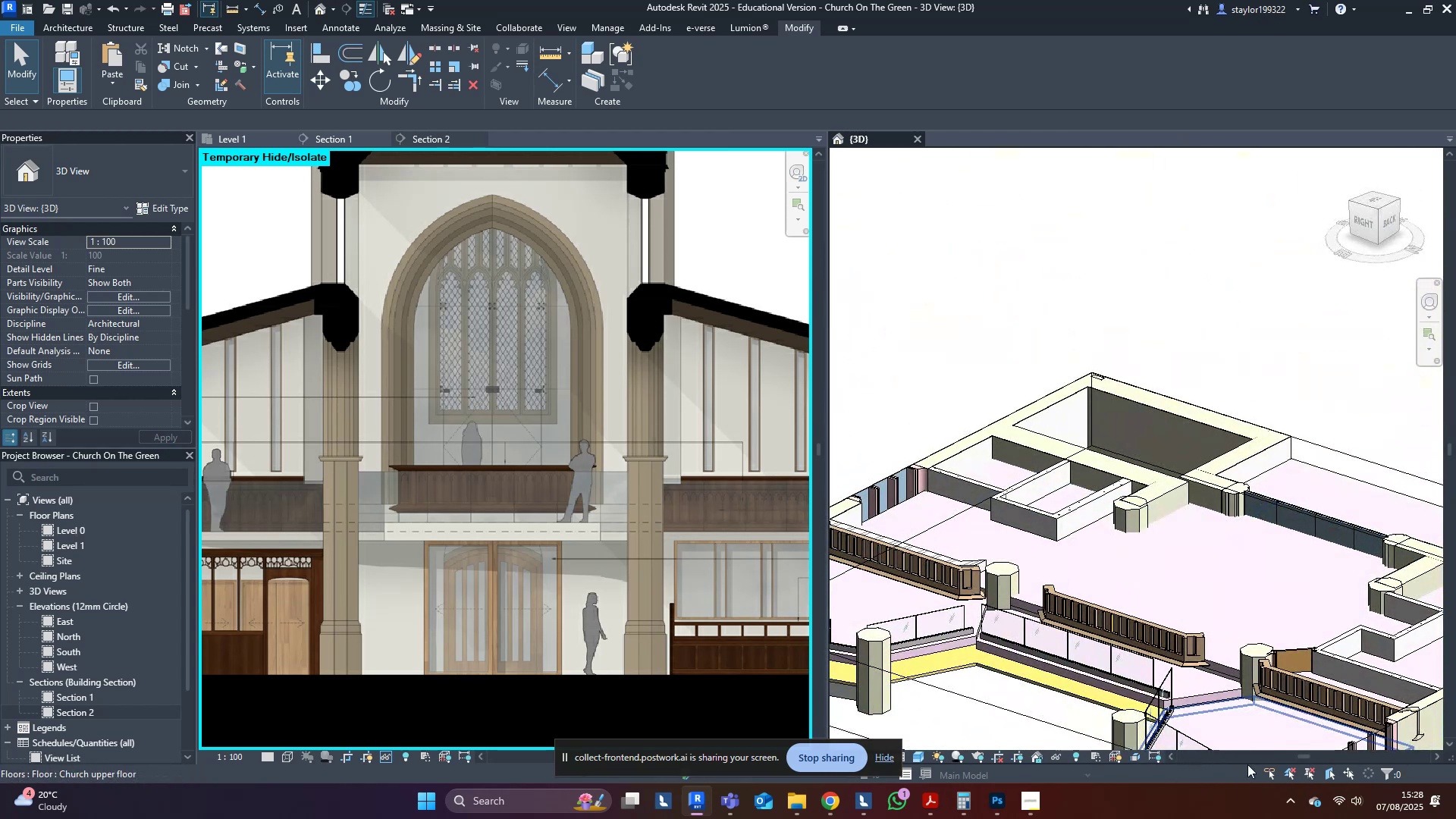 
hold_key(key=ShiftLeft, duration=0.53)
 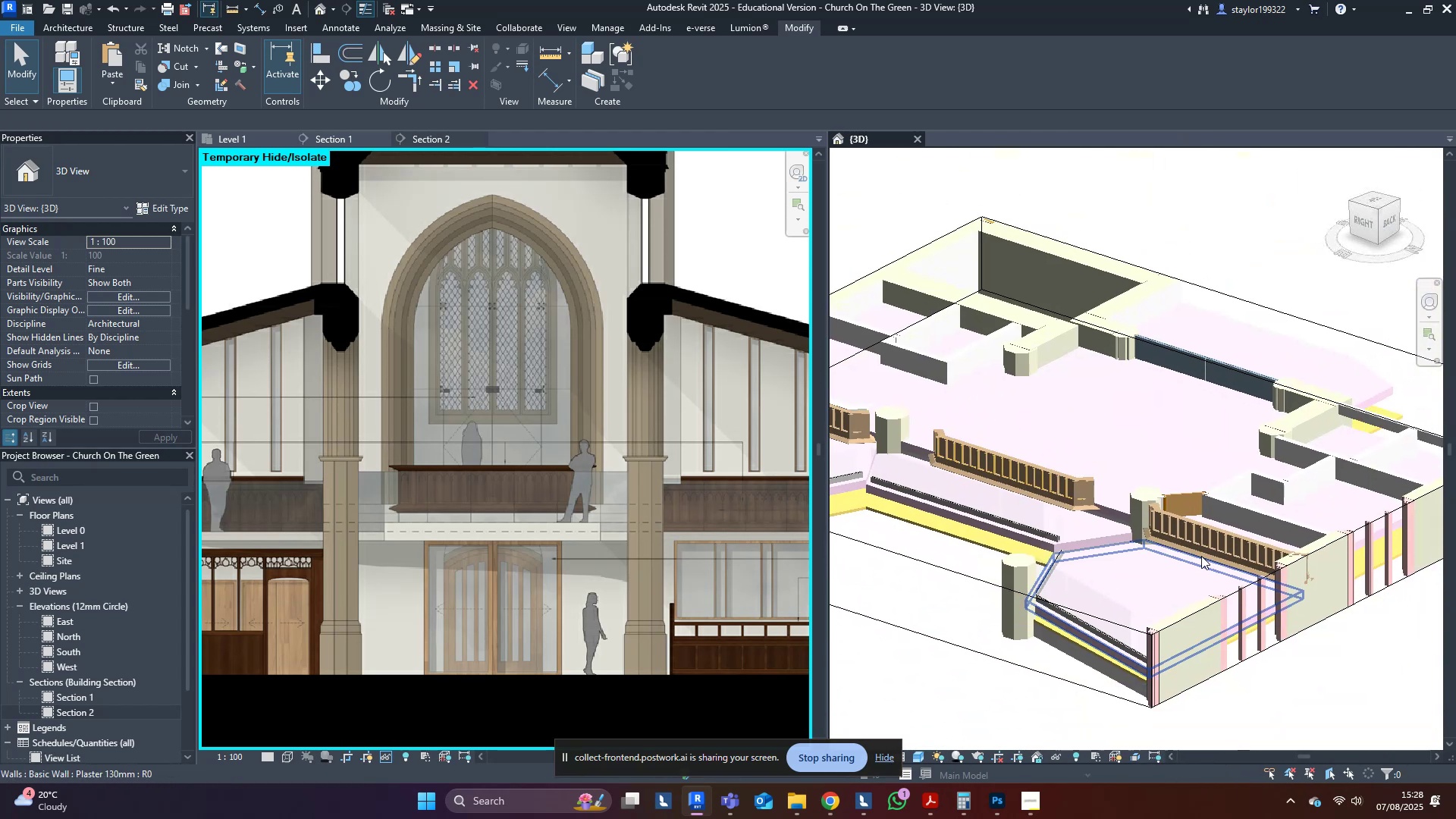 
scroll: coordinate [1194, 598], scroll_direction: down, amount: 3.0
 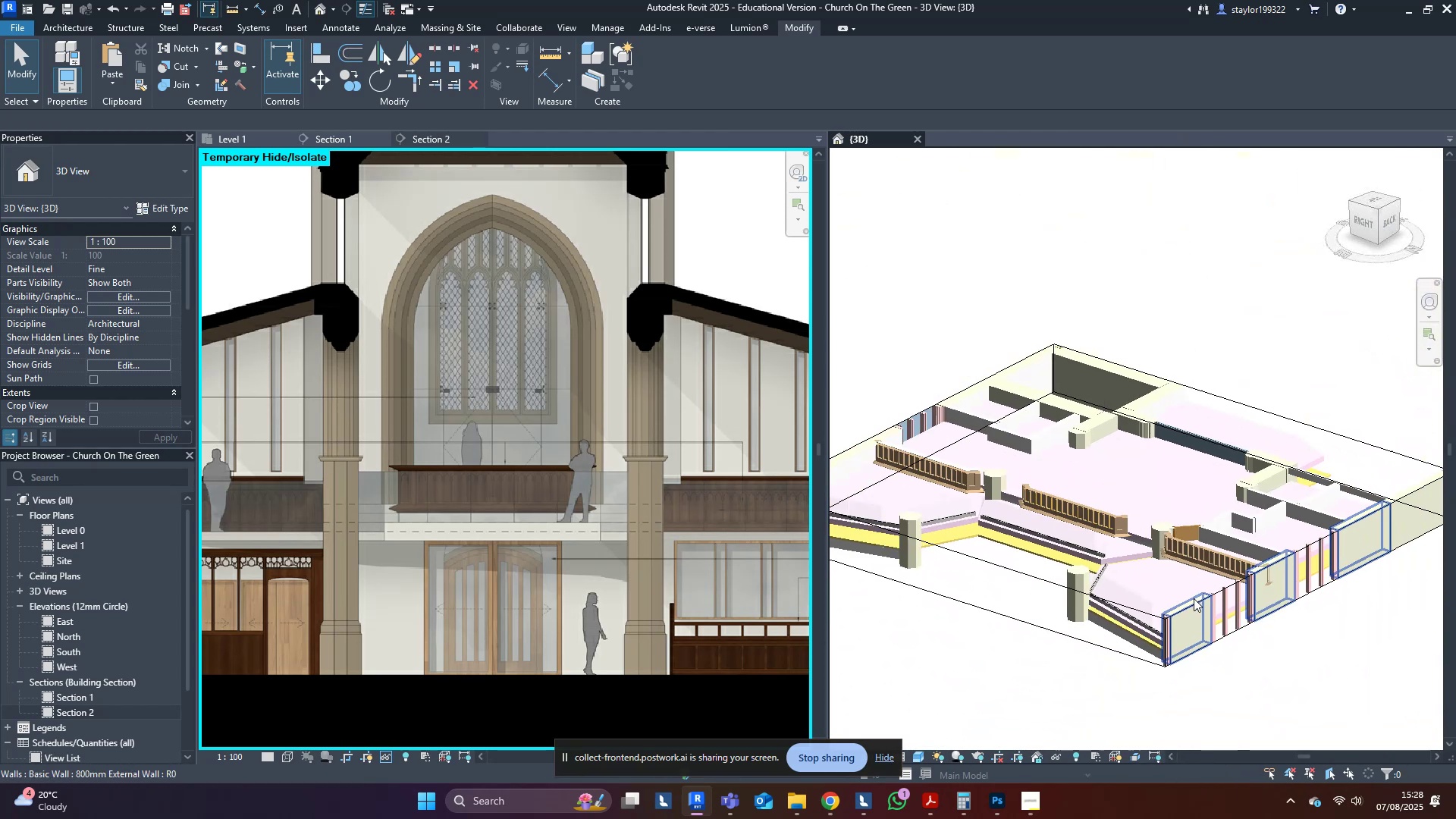 
hold_key(key=ShiftLeft, duration=1.32)
 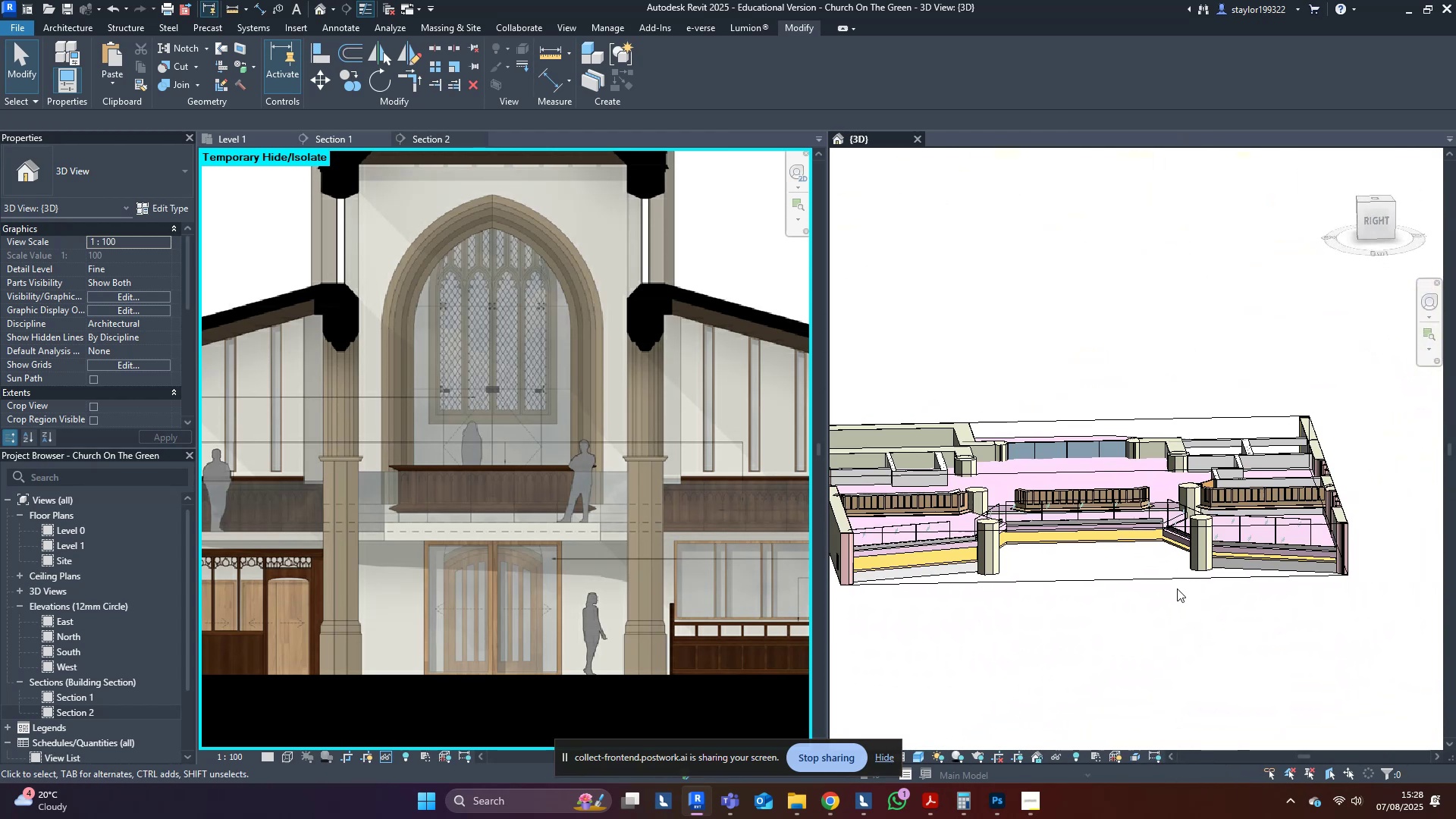 
wait(5.66)
 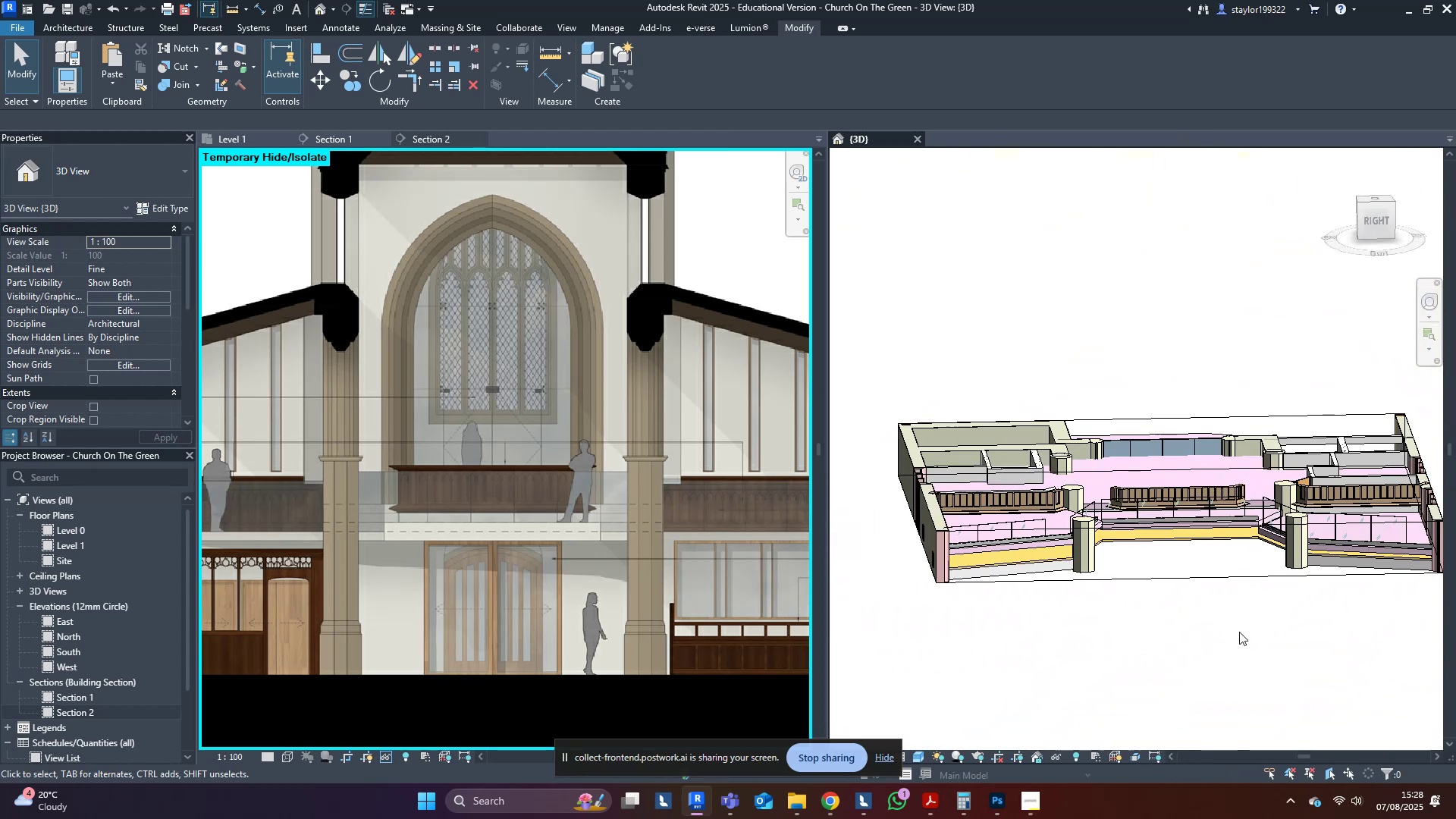 
scroll: coordinate [1200, 582], scroll_direction: up, amount: 3.0
 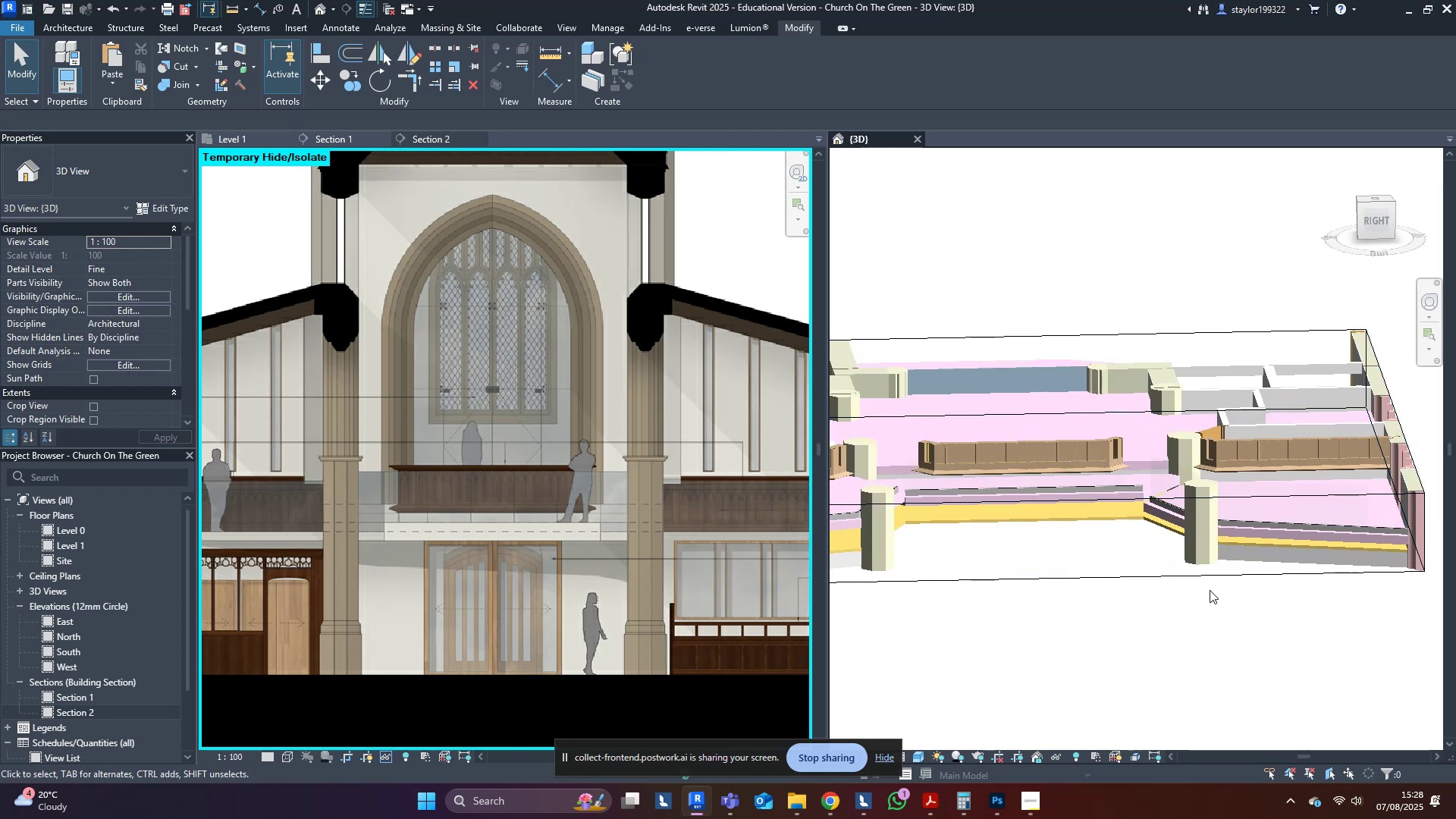 
hold_key(key=ShiftLeft, duration=0.54)
 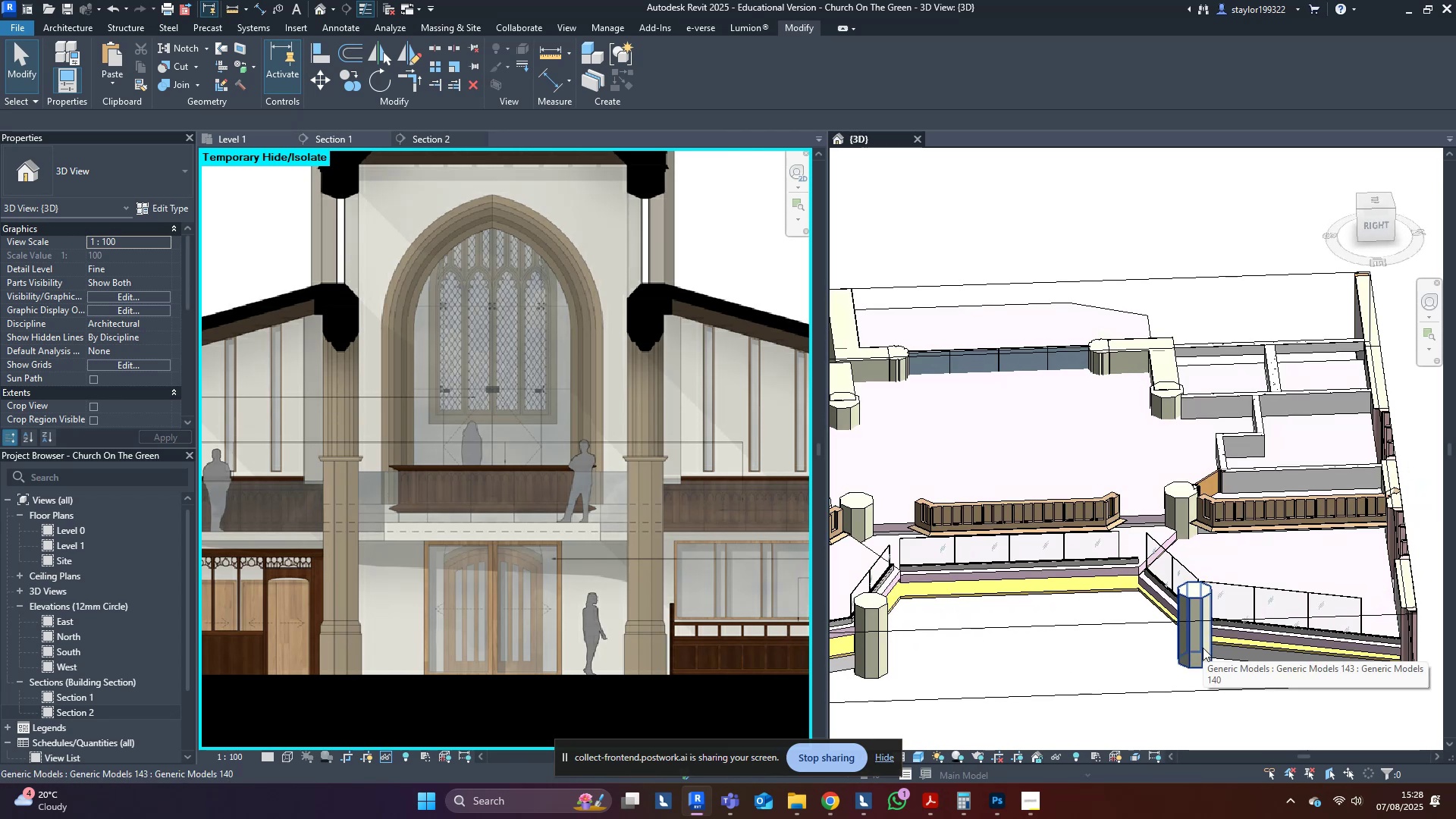 
type(wa)
 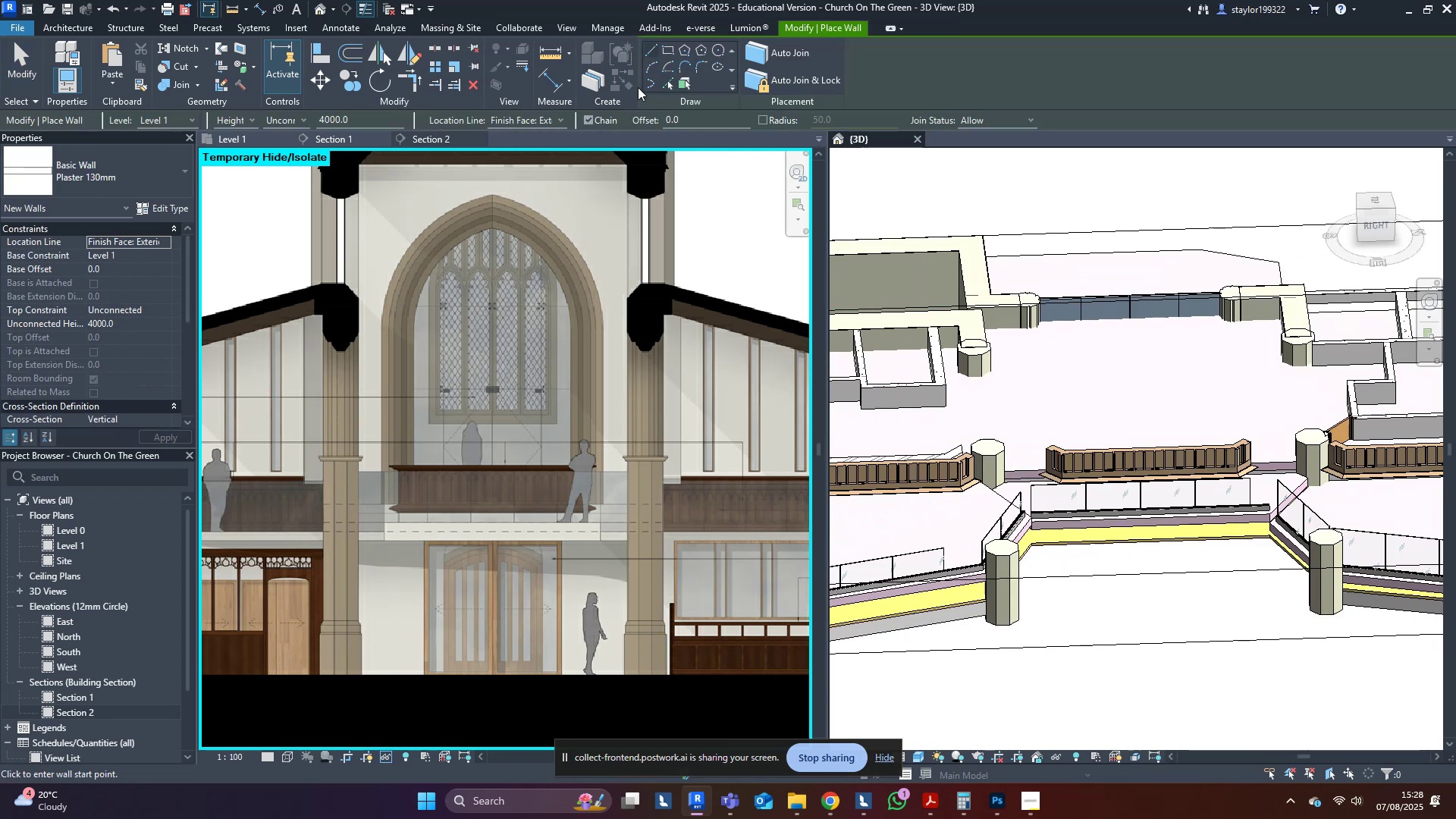 
left_click([674, 87])
 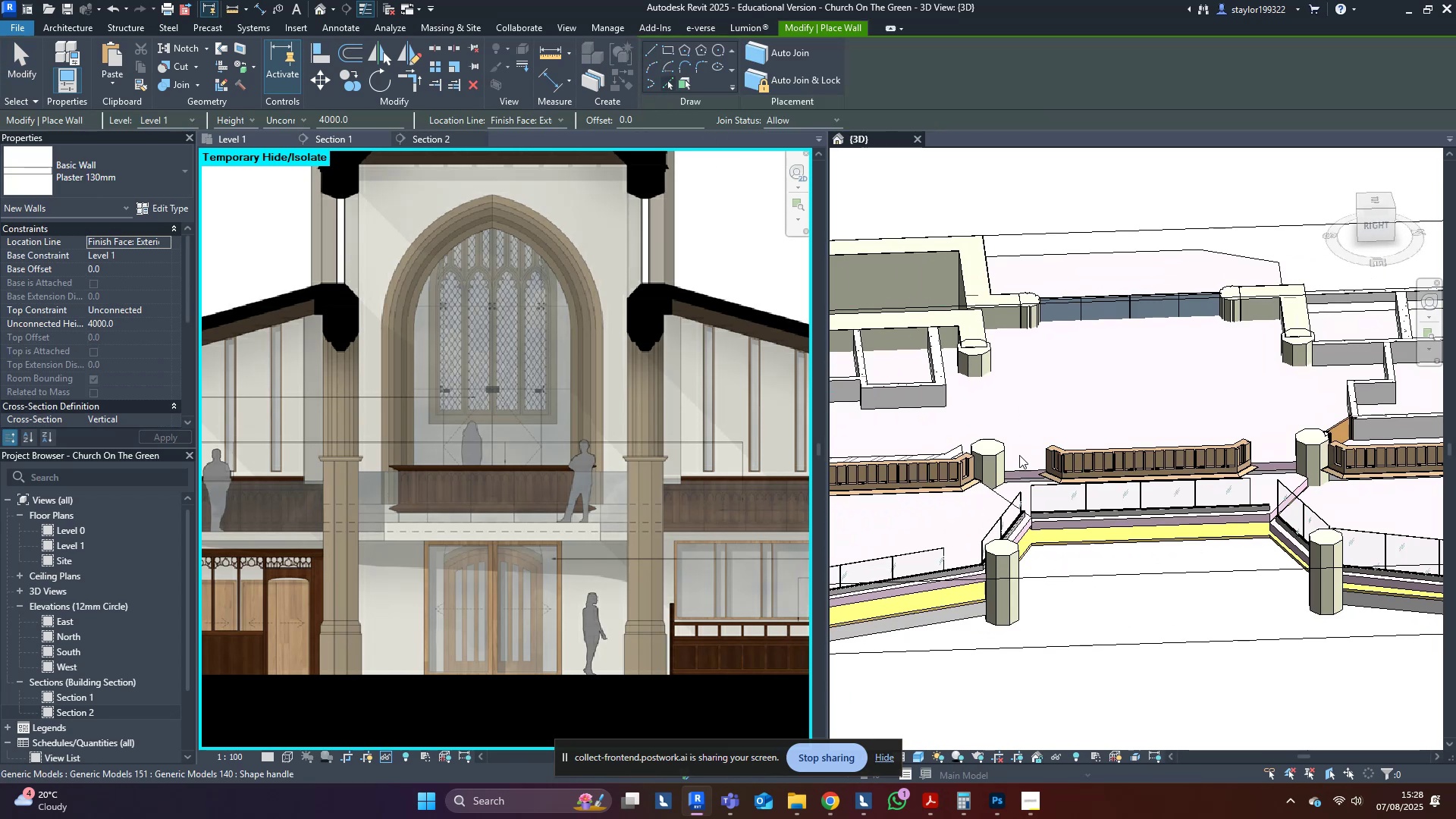 
scroll: coordinate [1077, 457], scroll_direction: up, amount: 4.0
 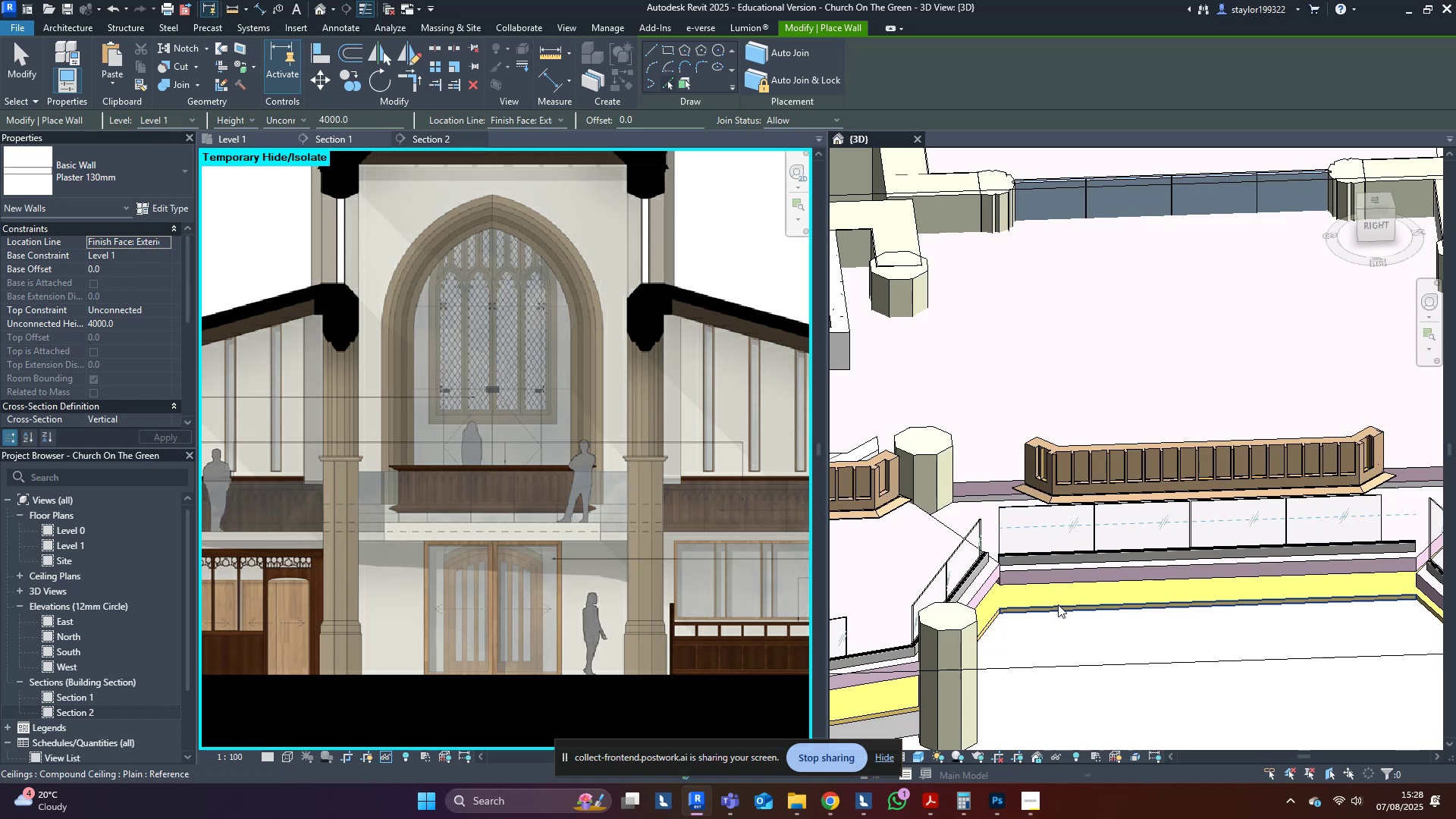 
left_click([1058, 604])
 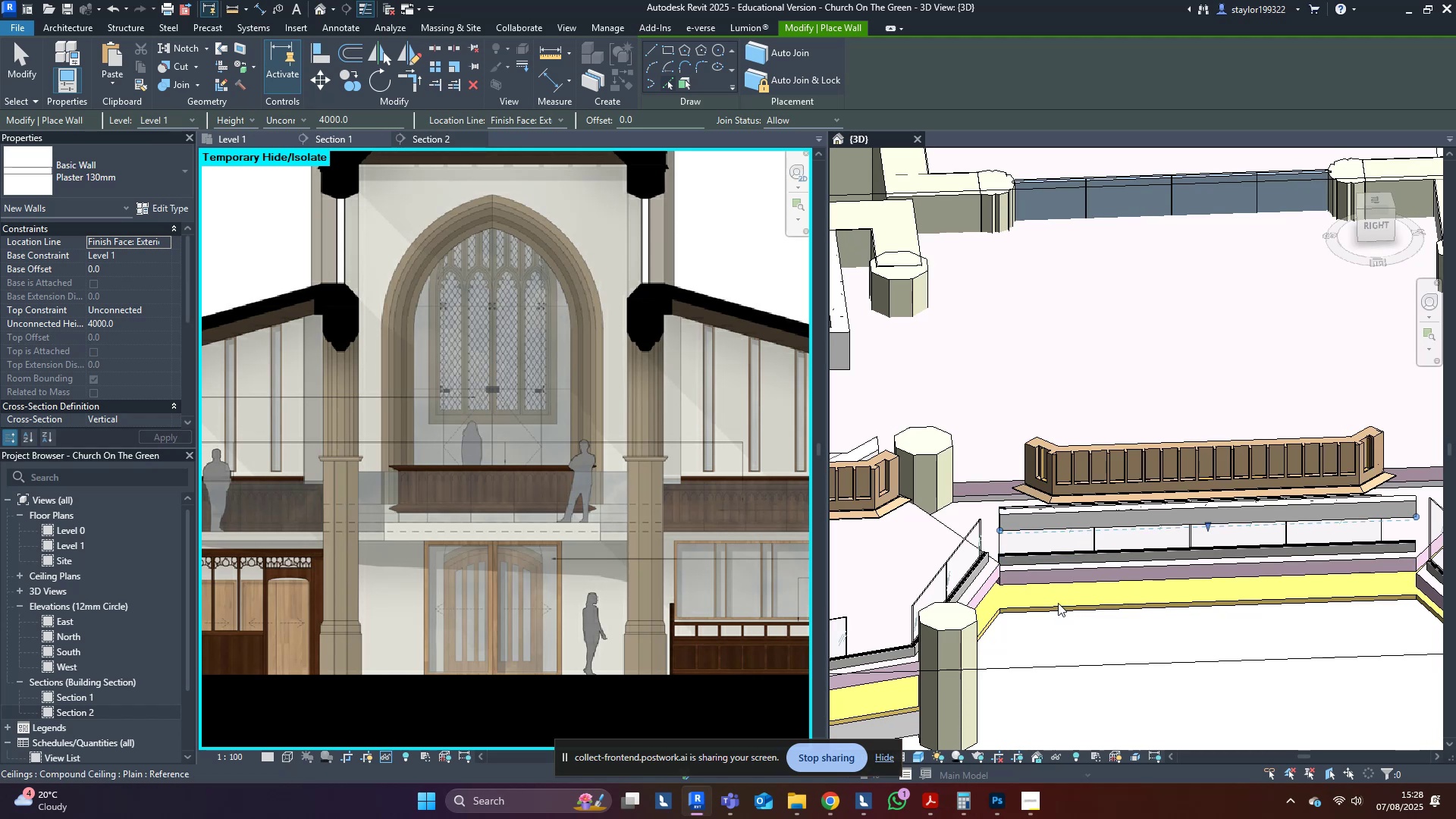 
key(Escape)
 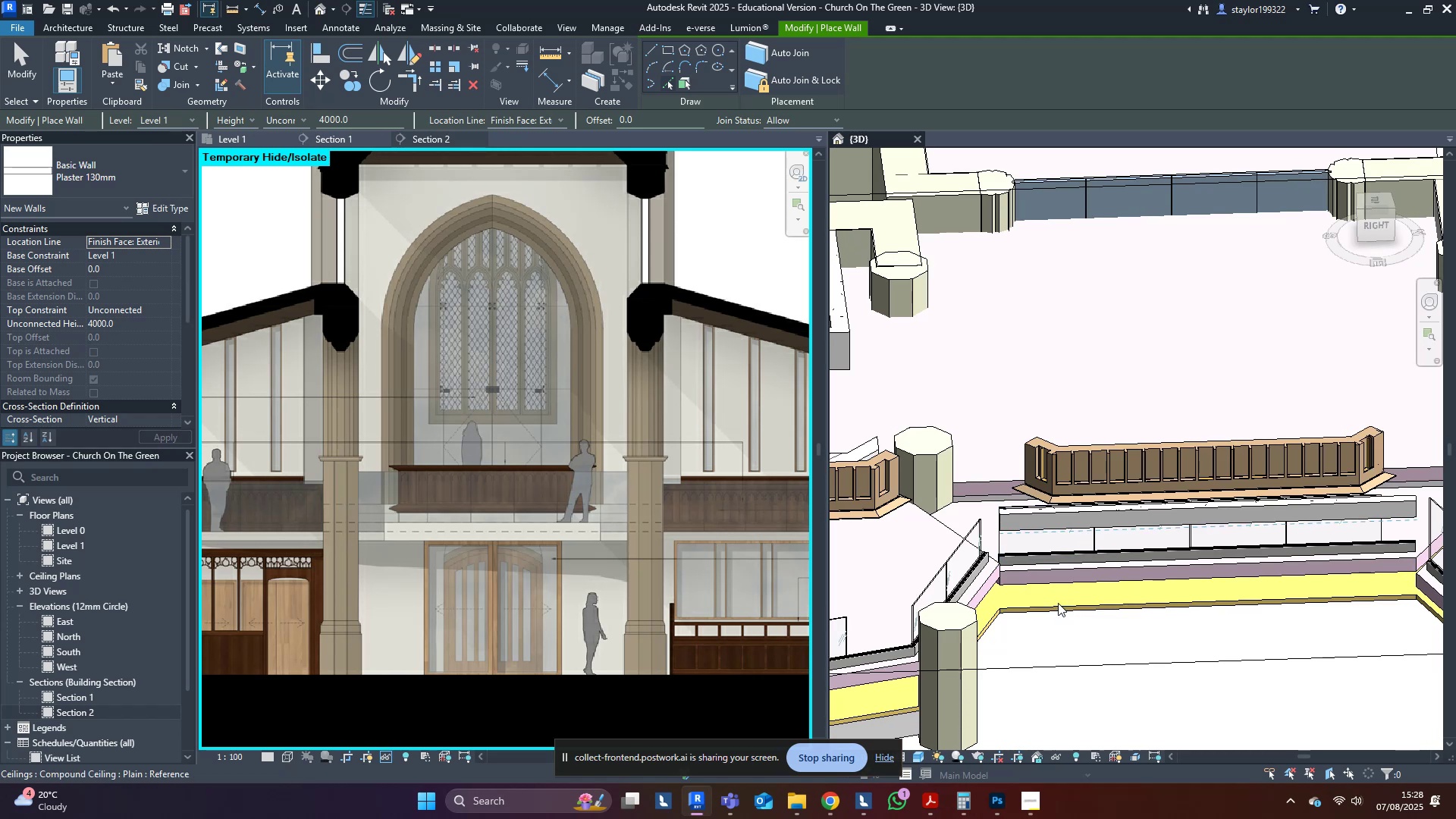 
key(Escape)
 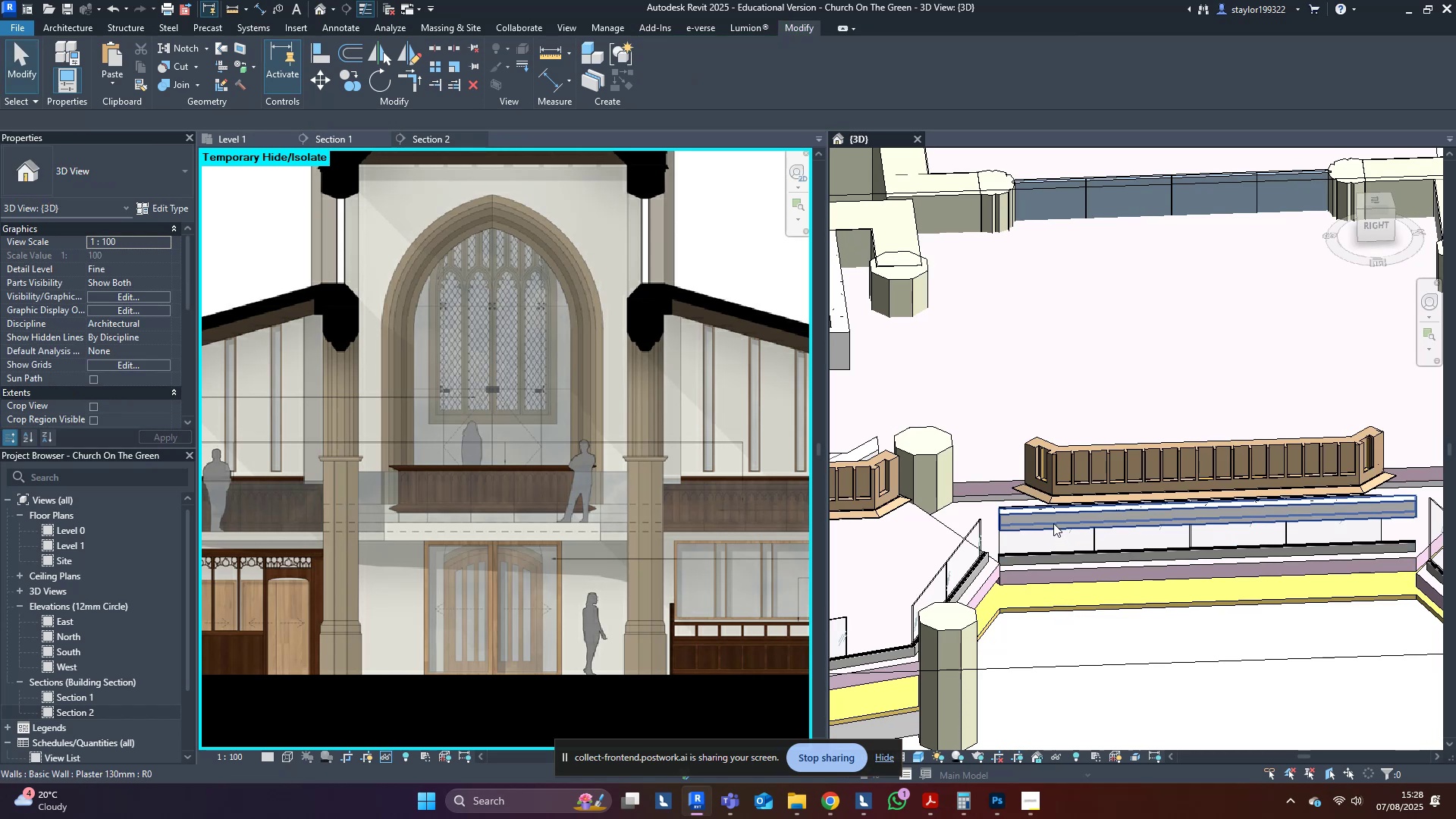 
left_click([1053, 523])
 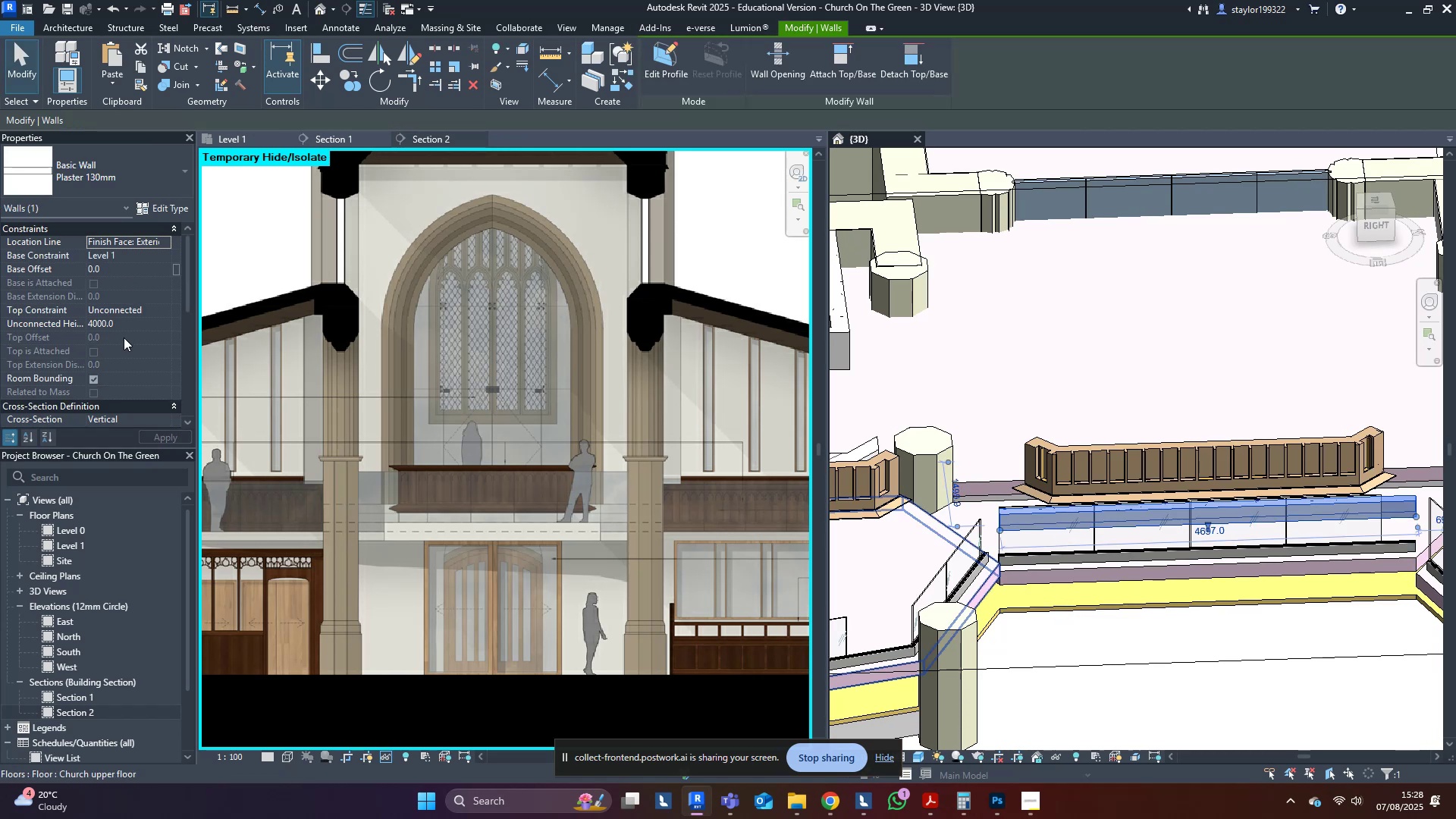 
left_click([134, 325])
 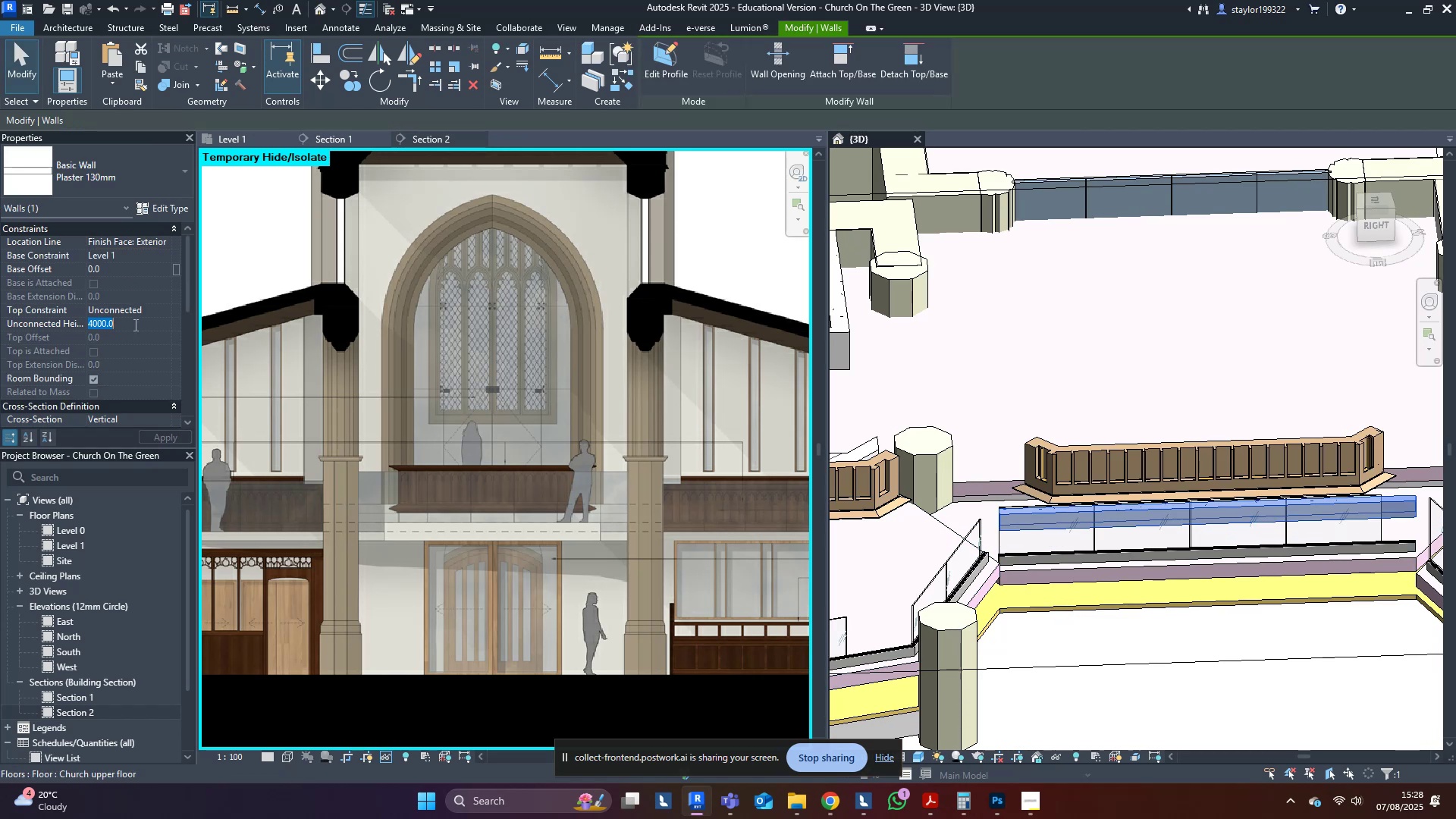 
type(100)
 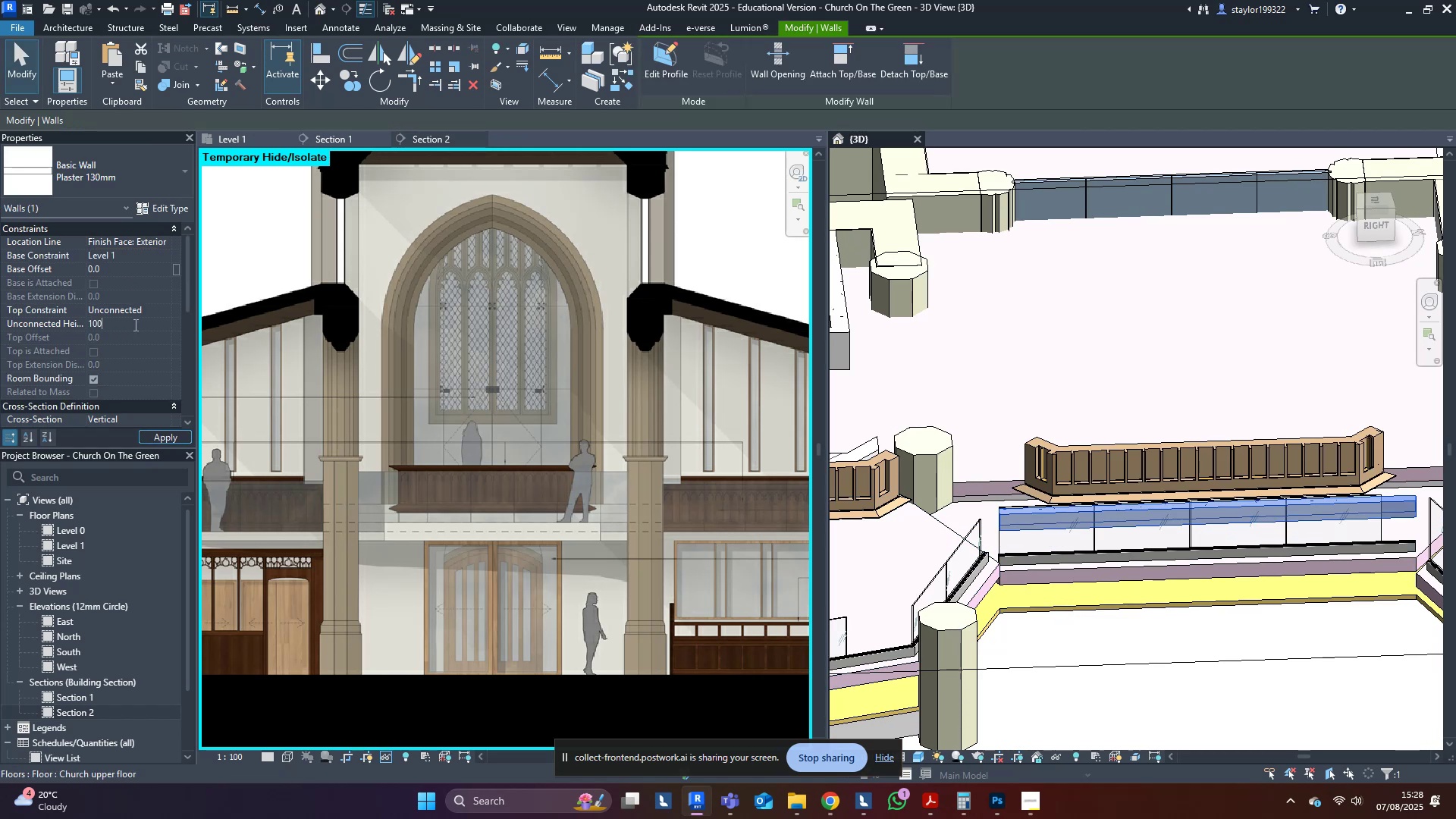 
key(Enter)
 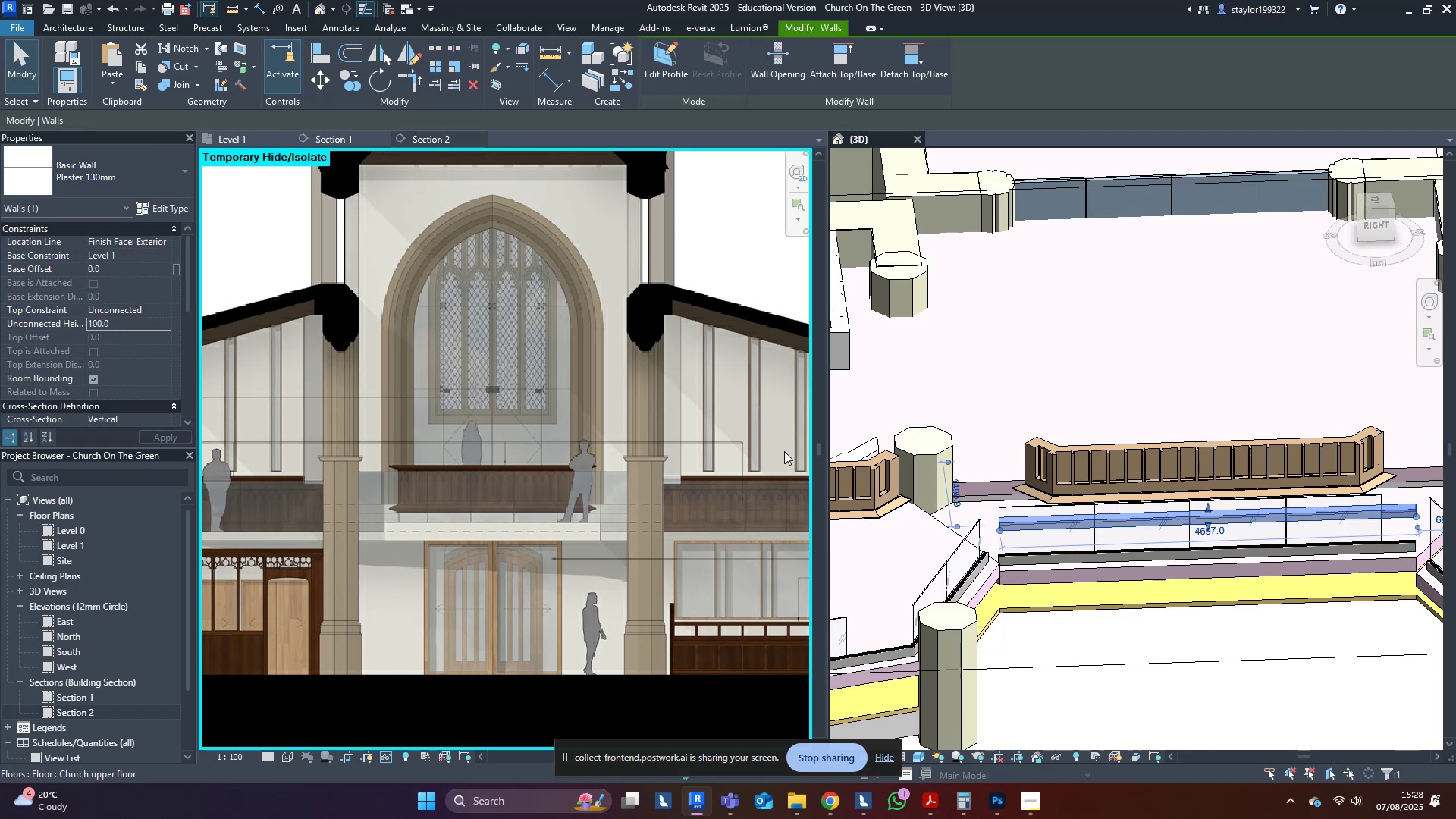 
middle_click([785, 452])
 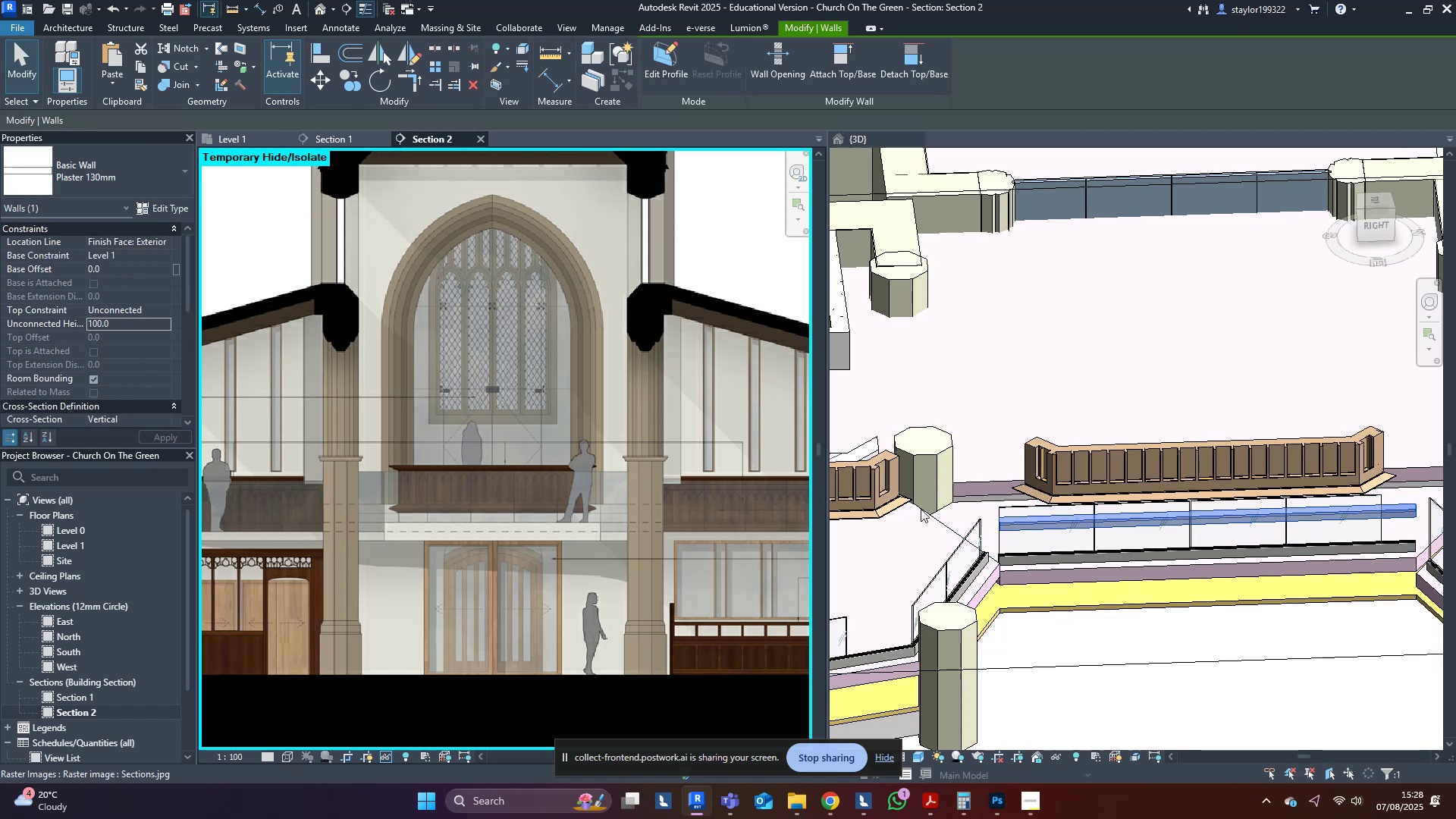 
hold_key(key=ShiftLeft, duration=0.53)
 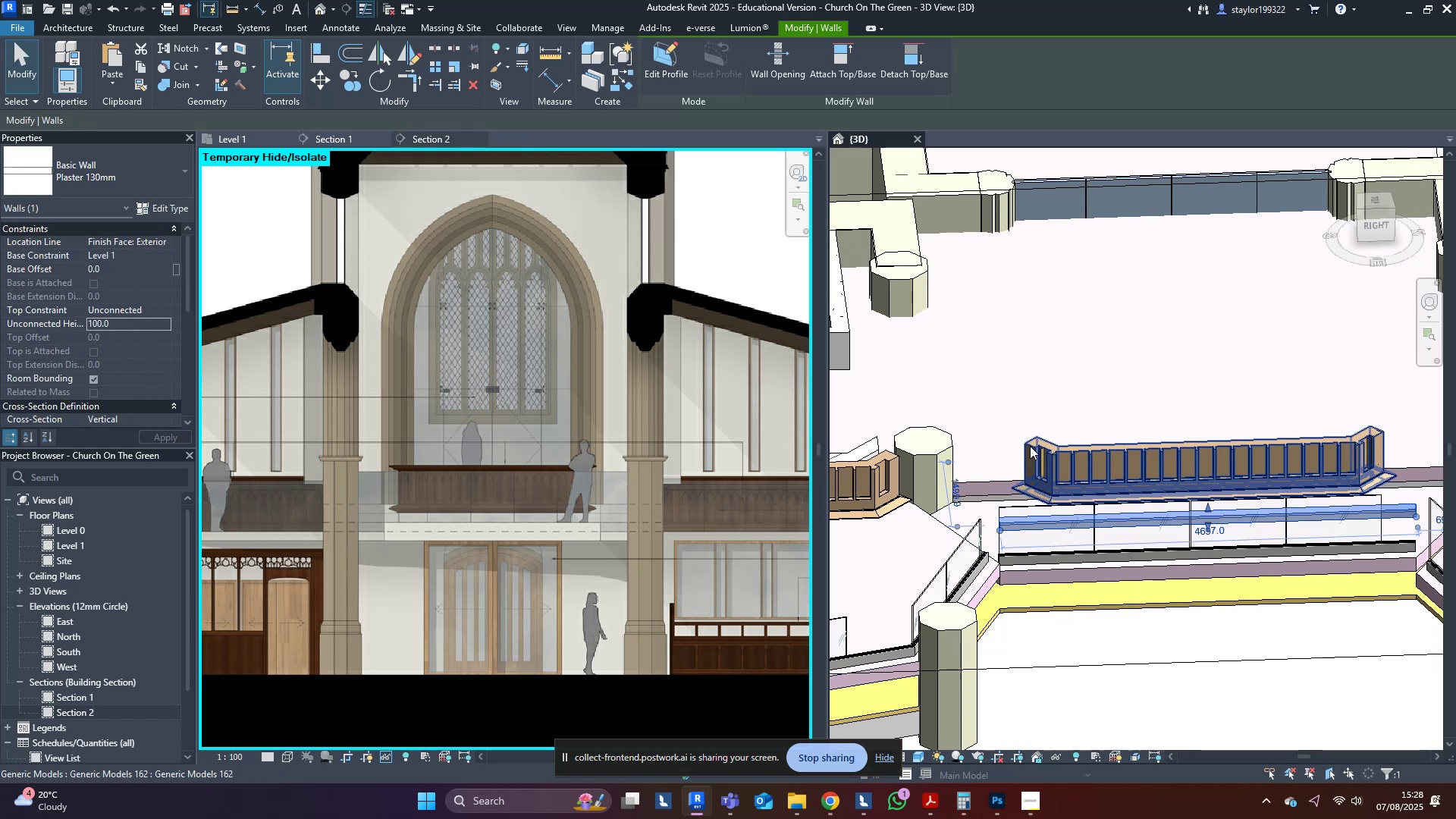 
hold_key(key=ShiftLeft, duration=0.41)
 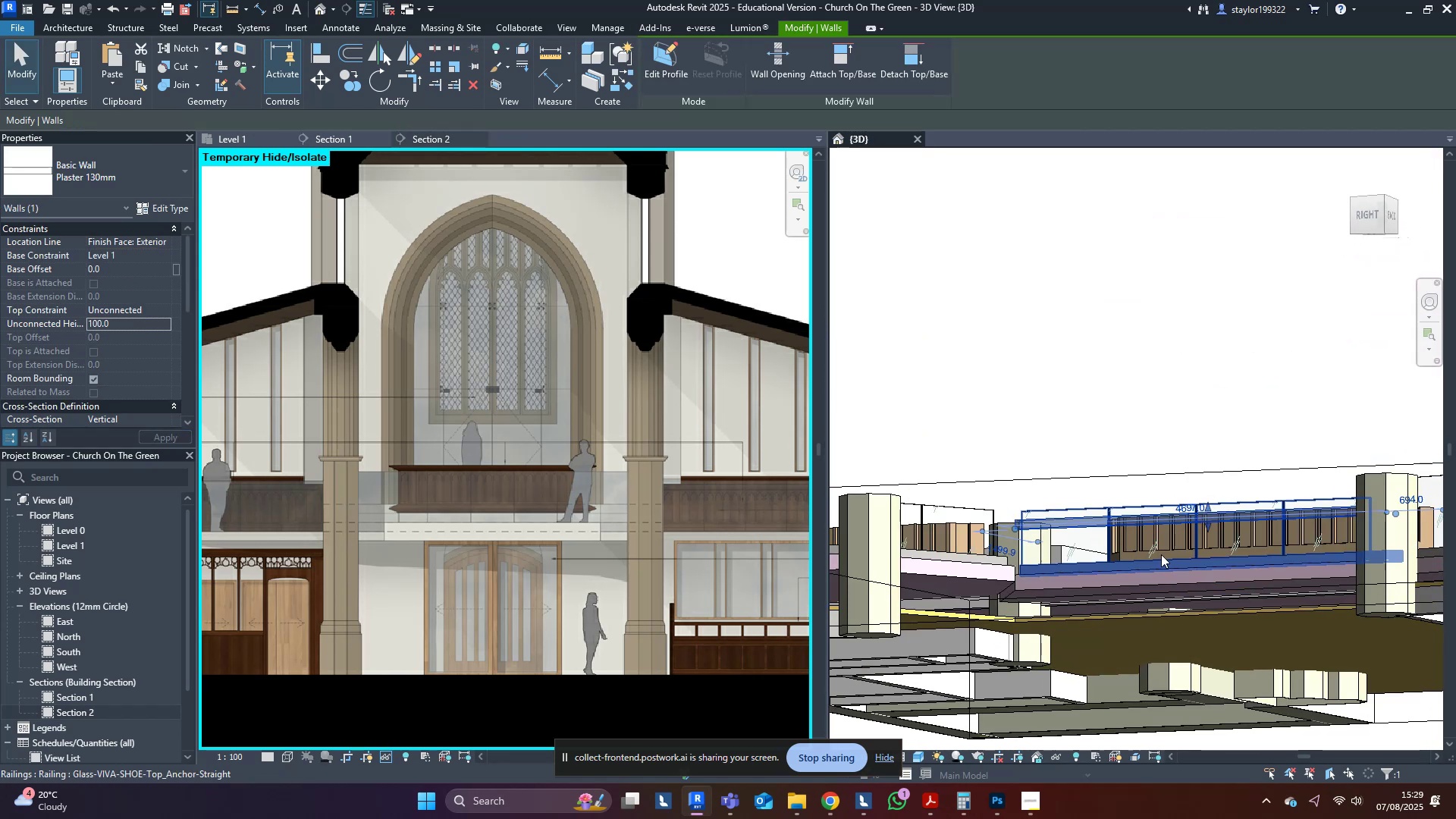 
hold_key(key=ShiftLeft, duration=0.51)
 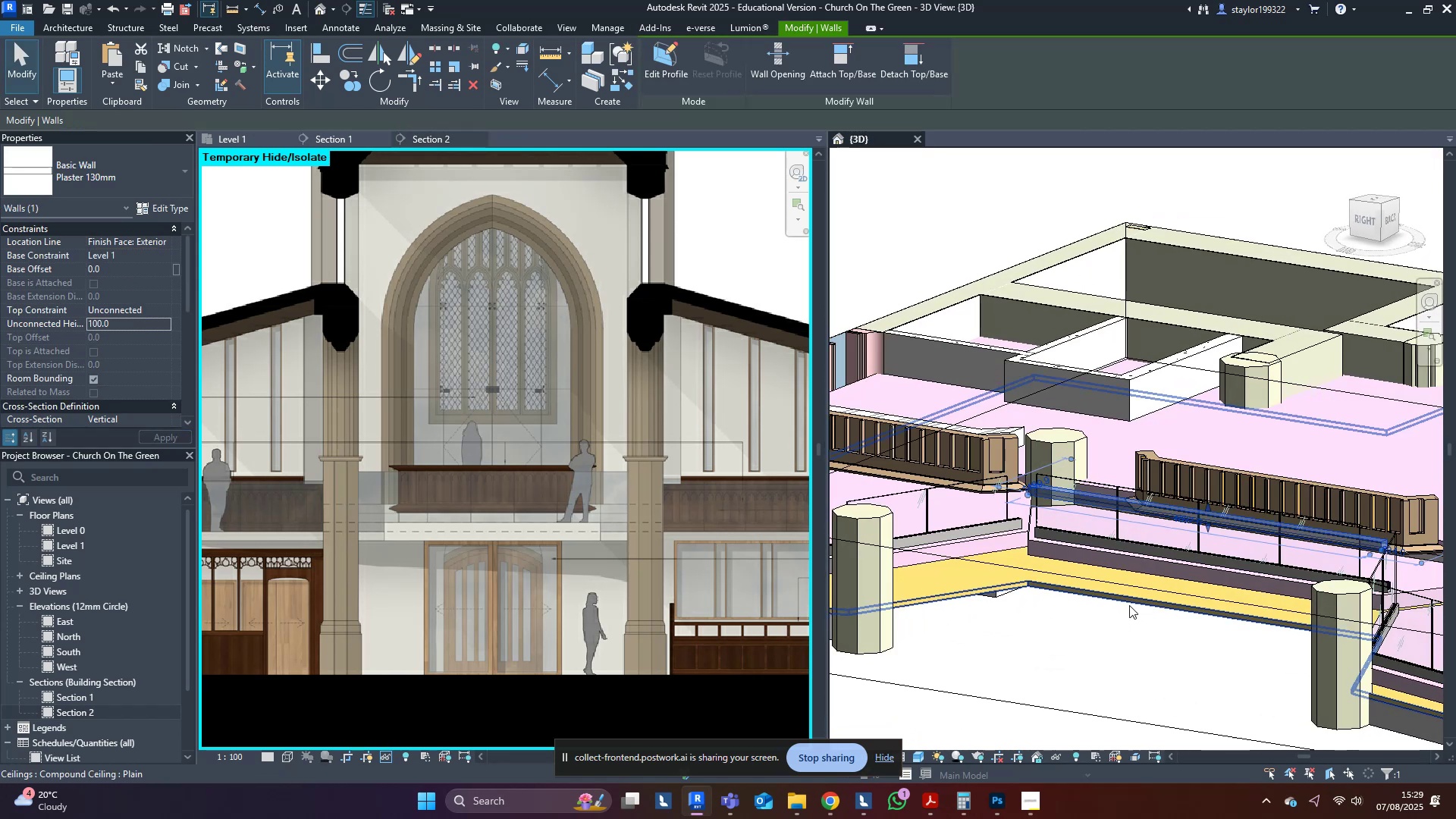 
type(al)
 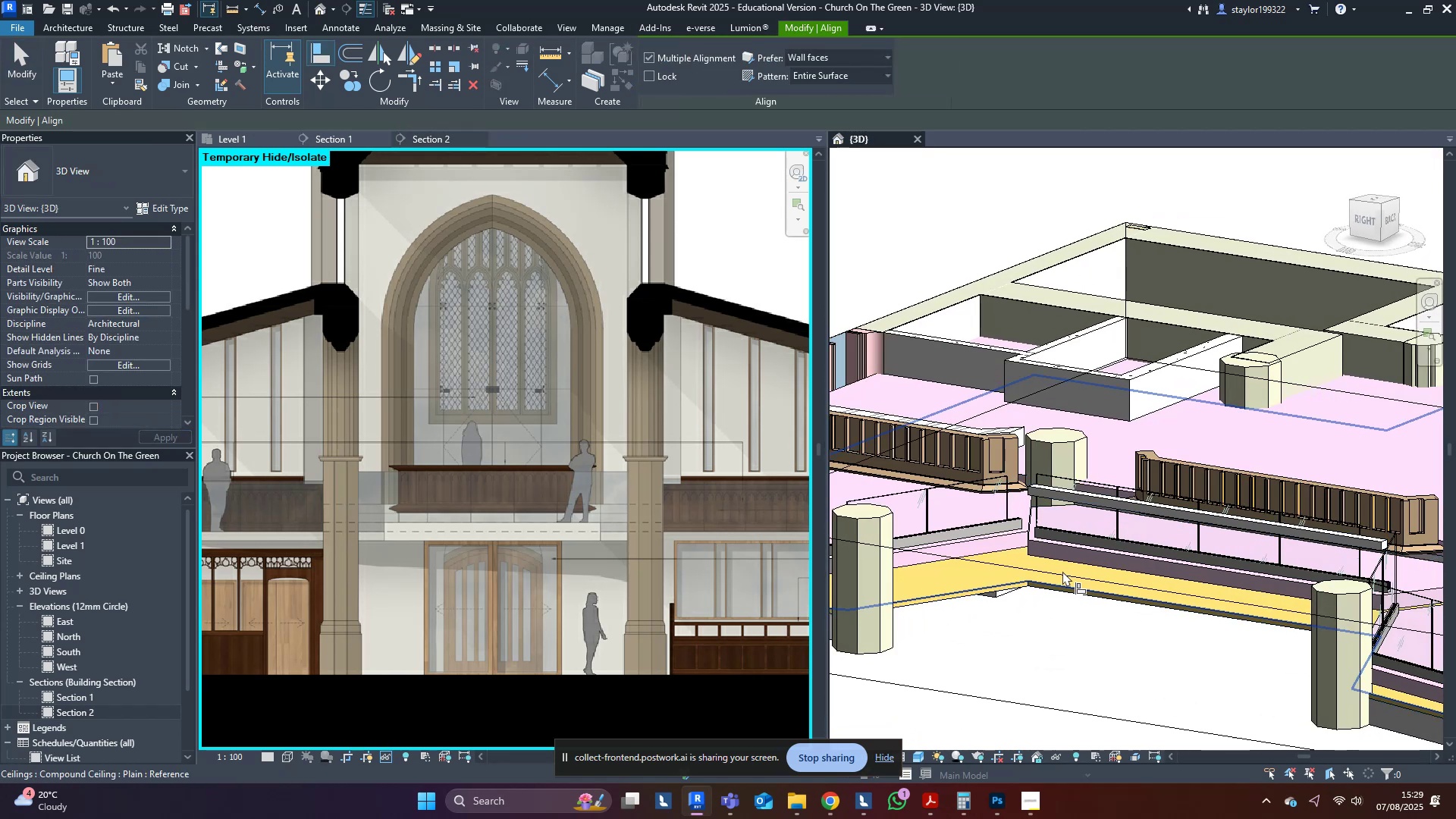 
hold_key(key=ShiftLeft, duration=0.4)
 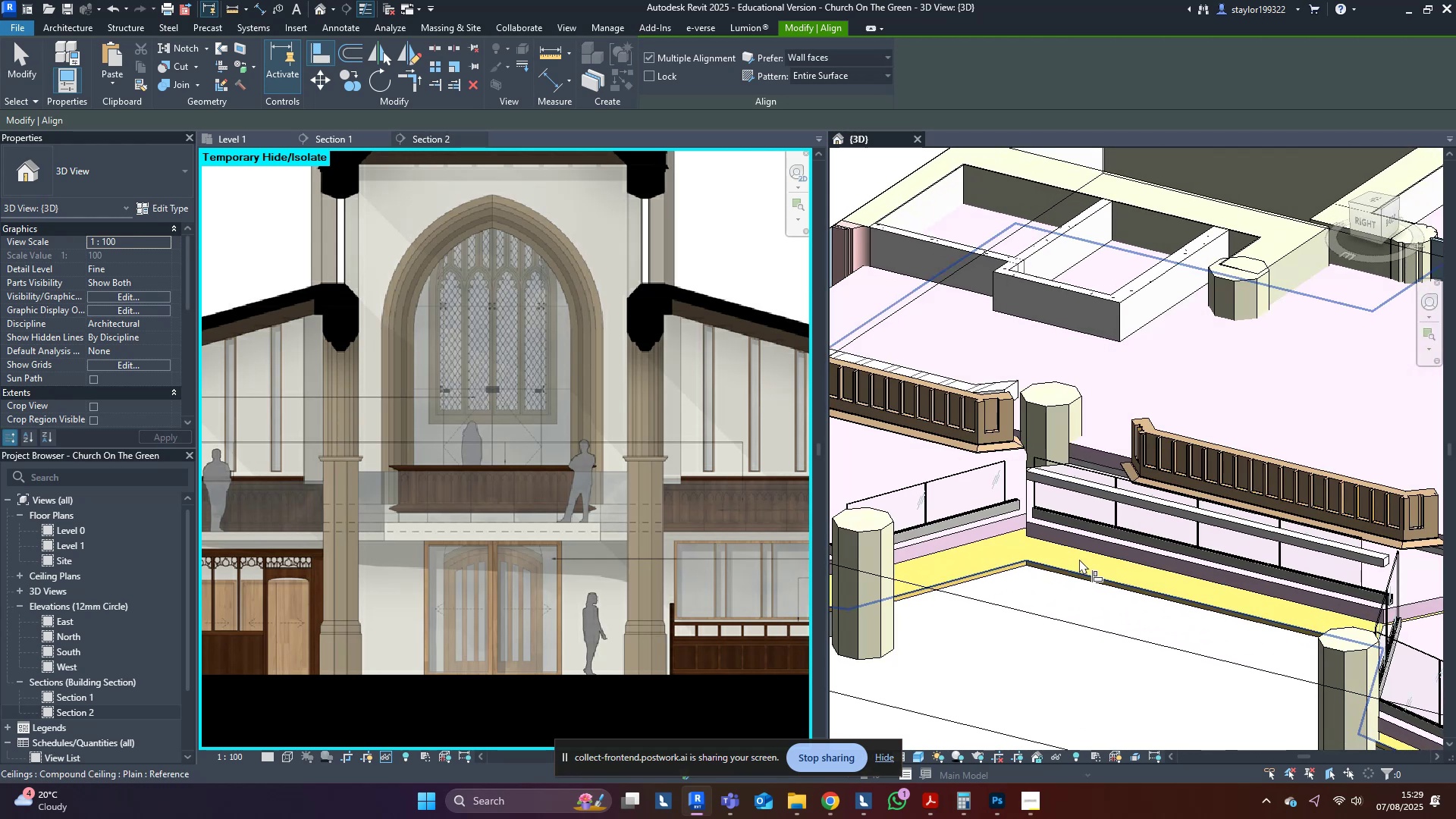 
left_click([1079, 559])
 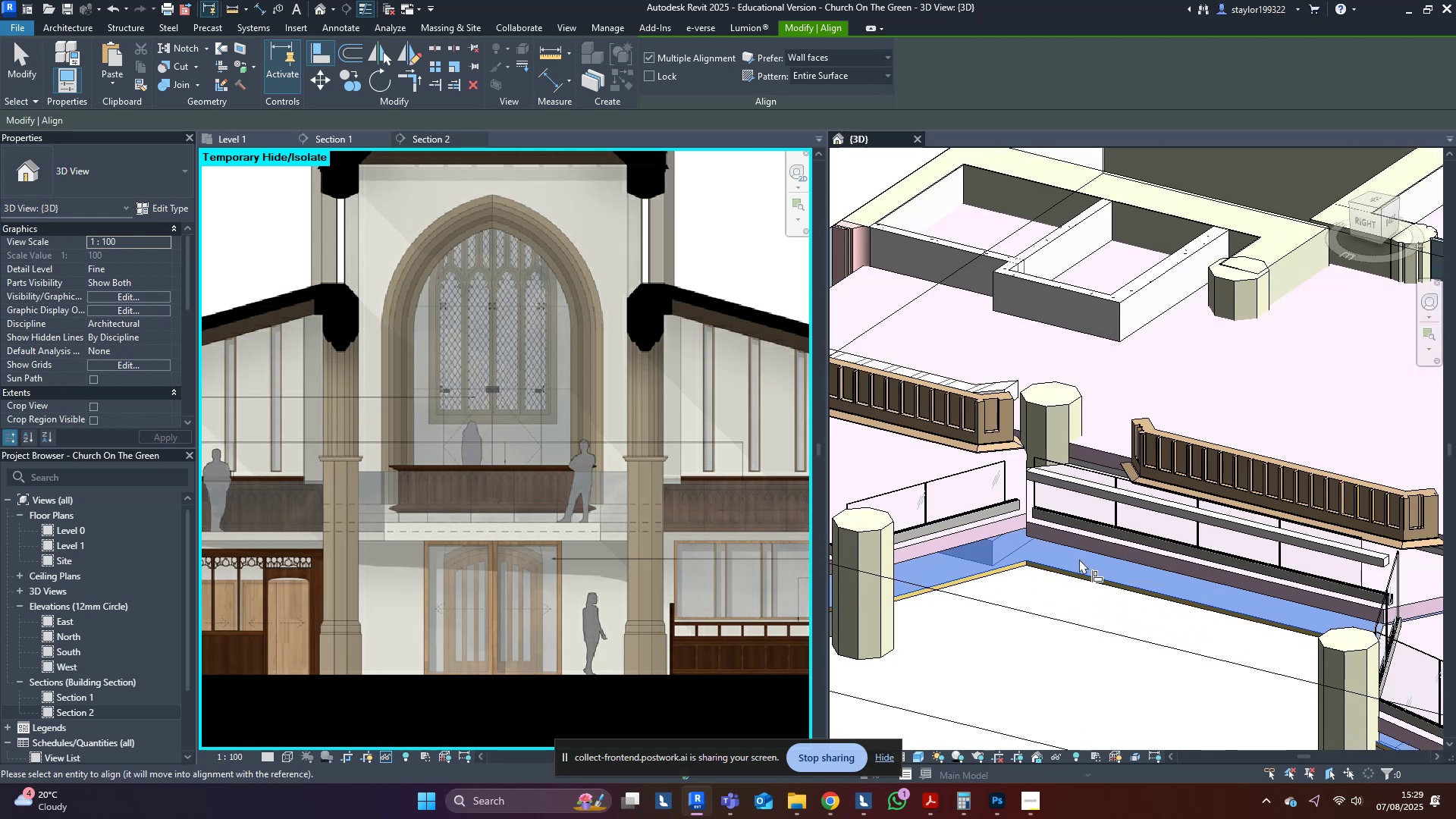 
scroll: coordinate [1059, 545], scroll_direction: up, amount: 5.0
 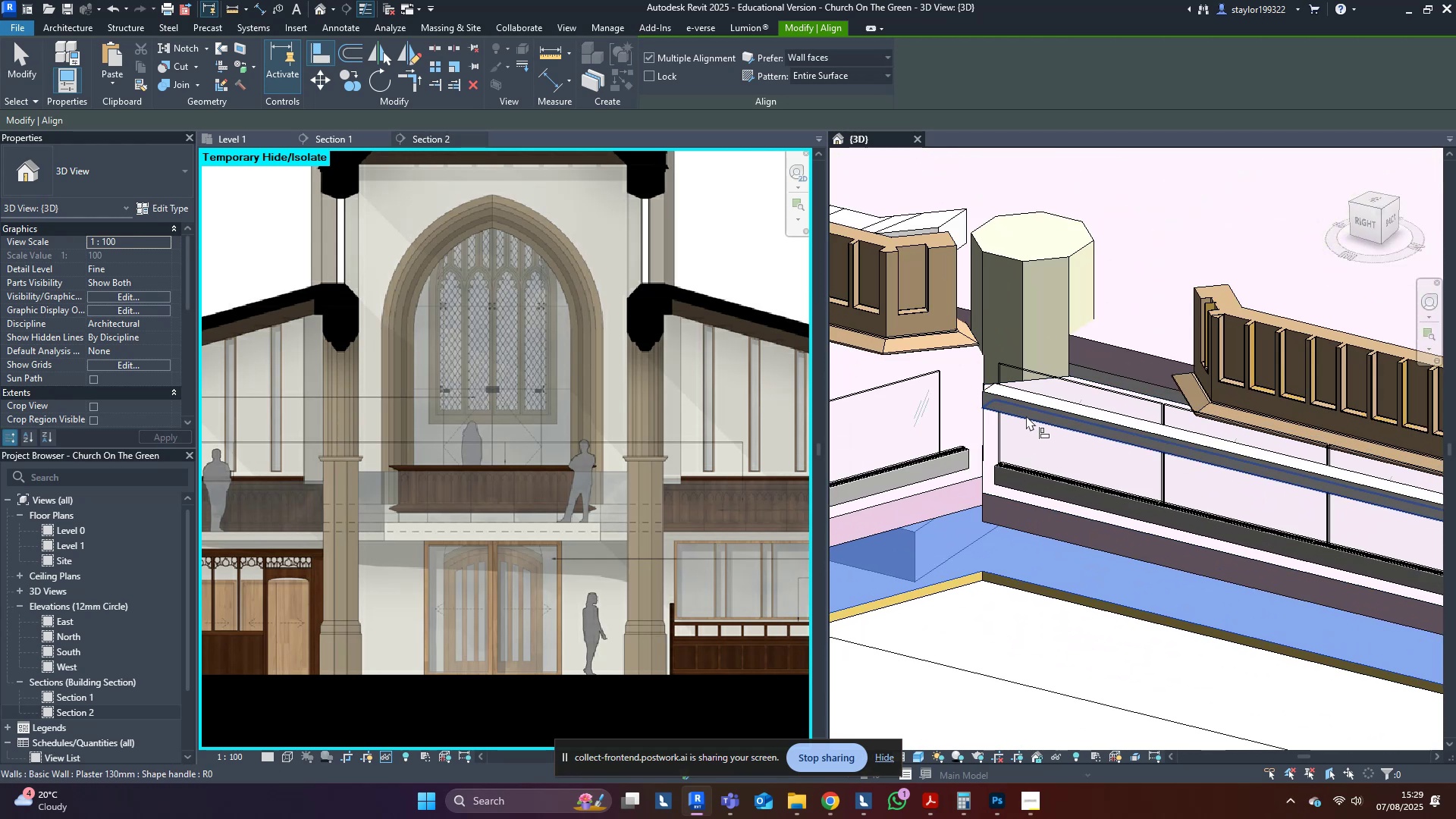 
left_click([1026, 416])
 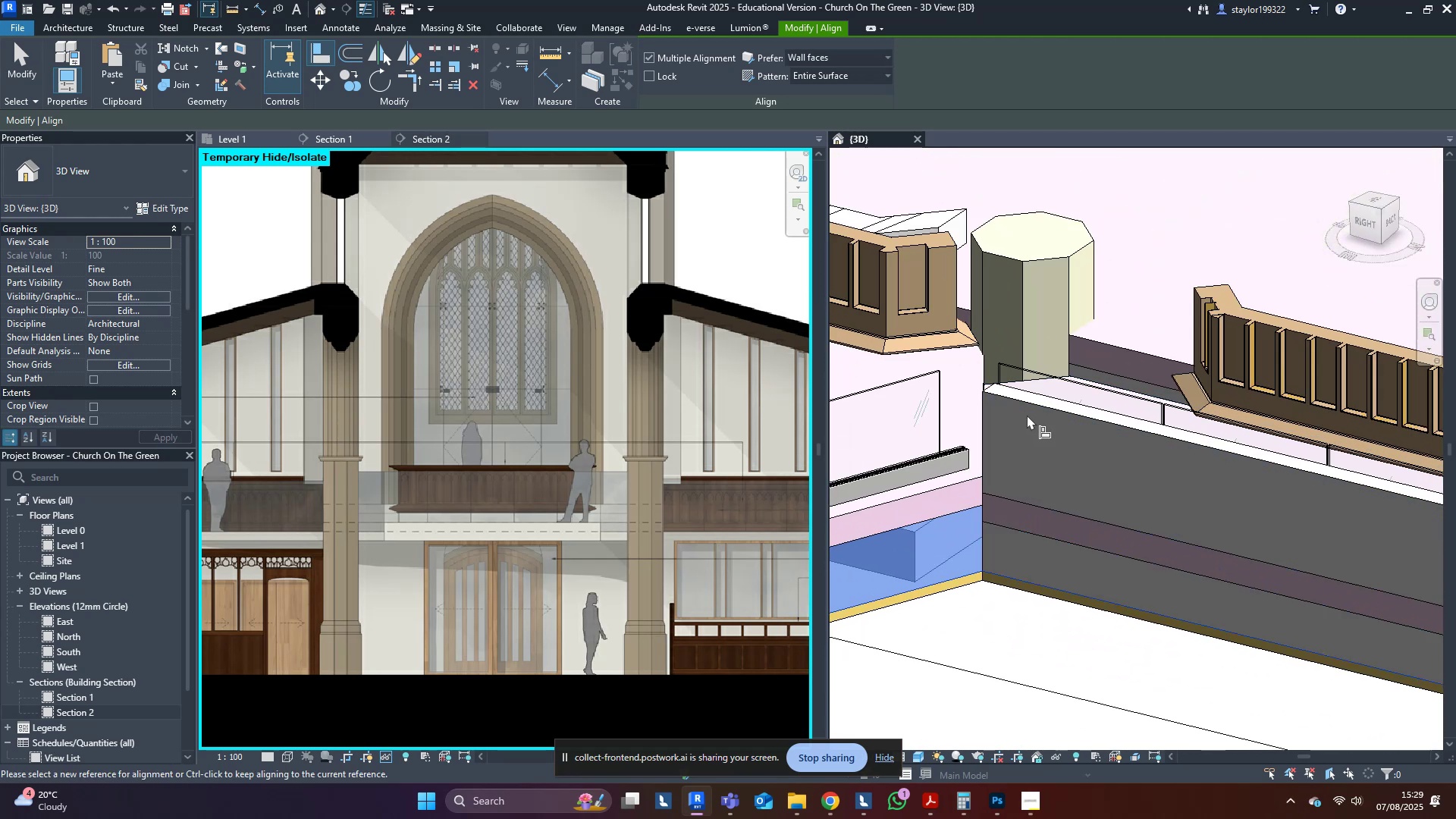 
type(al)
 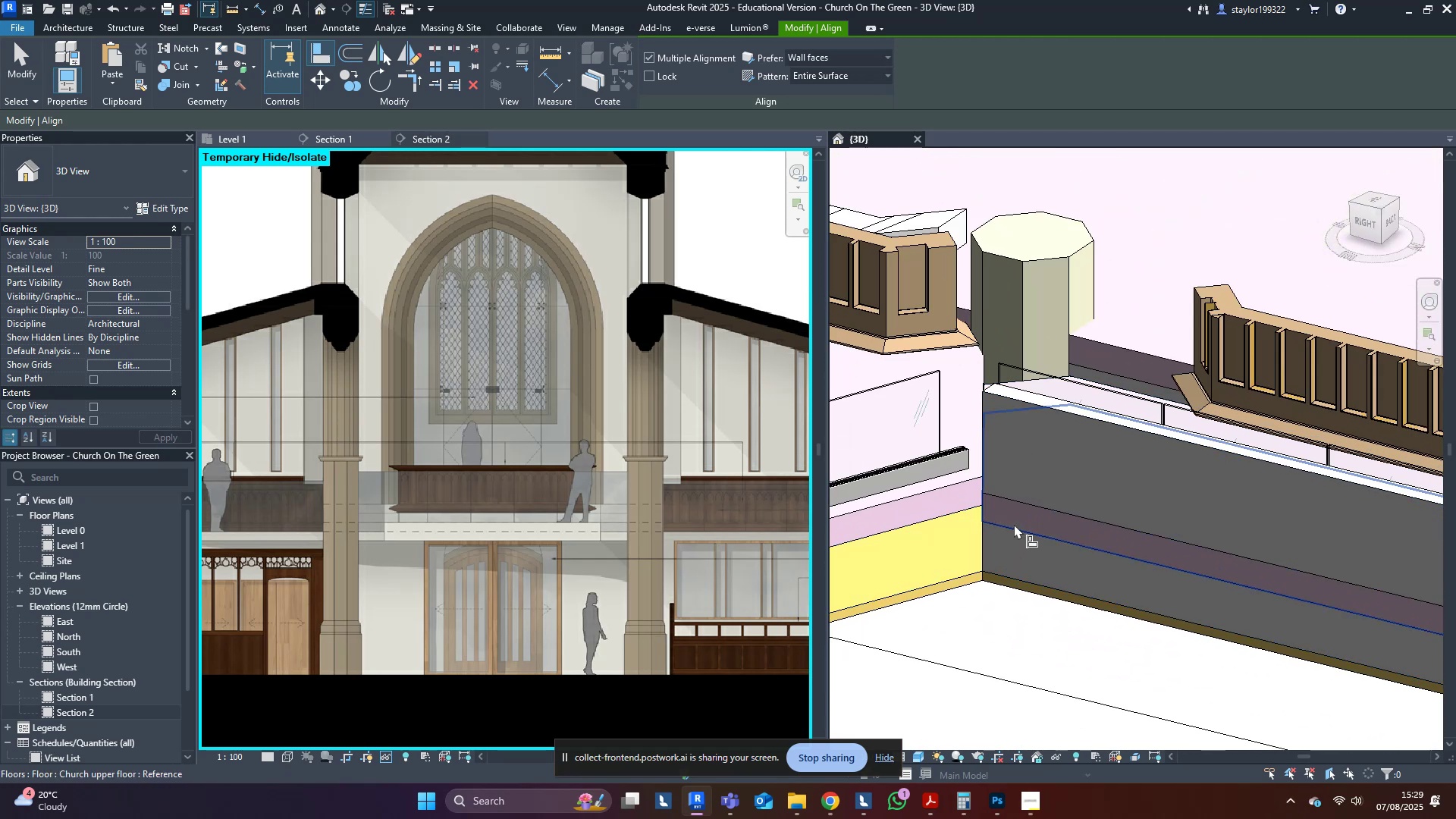 
left_click([1014, 524])
 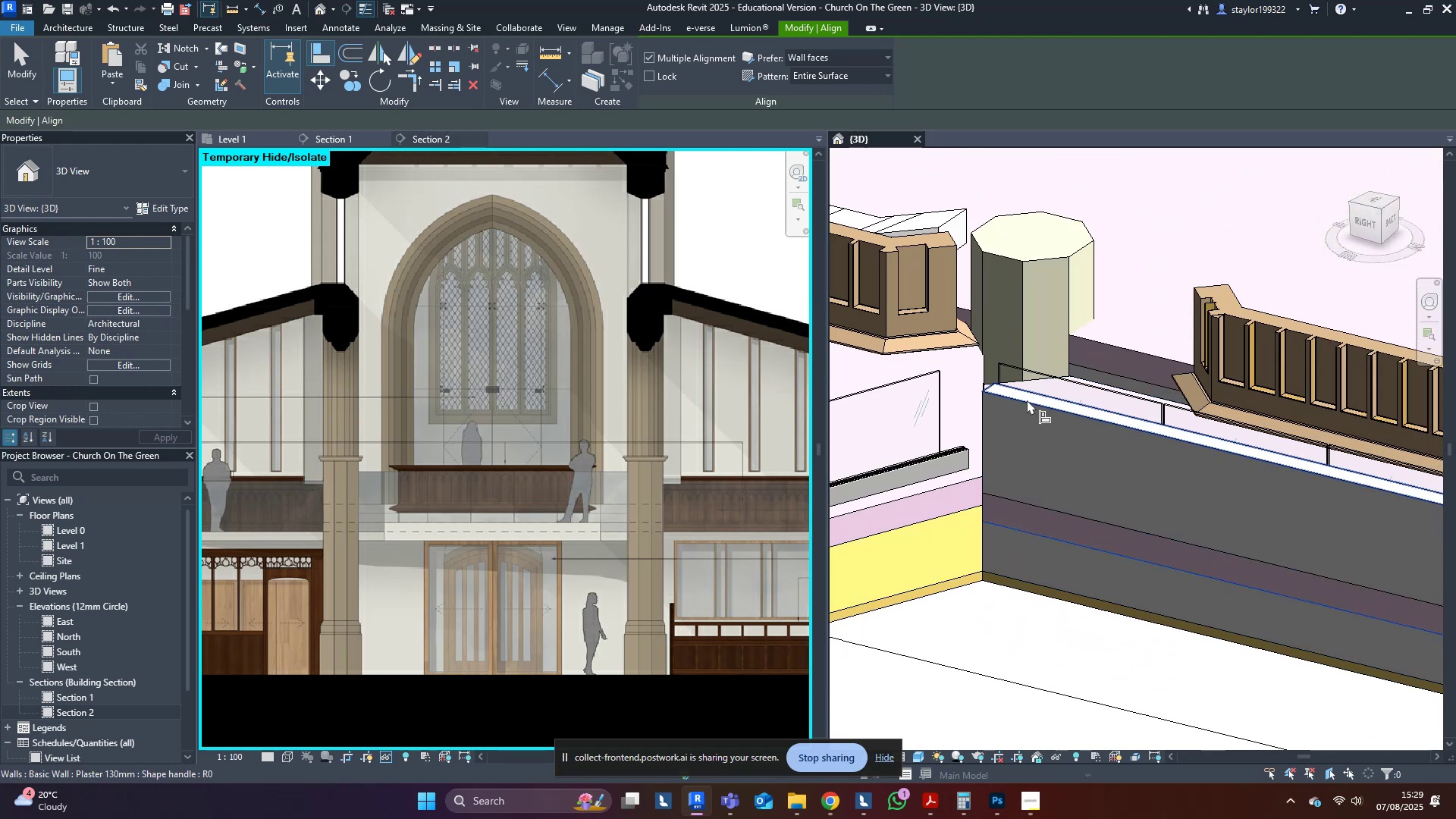 
left_click([1027, 400])
 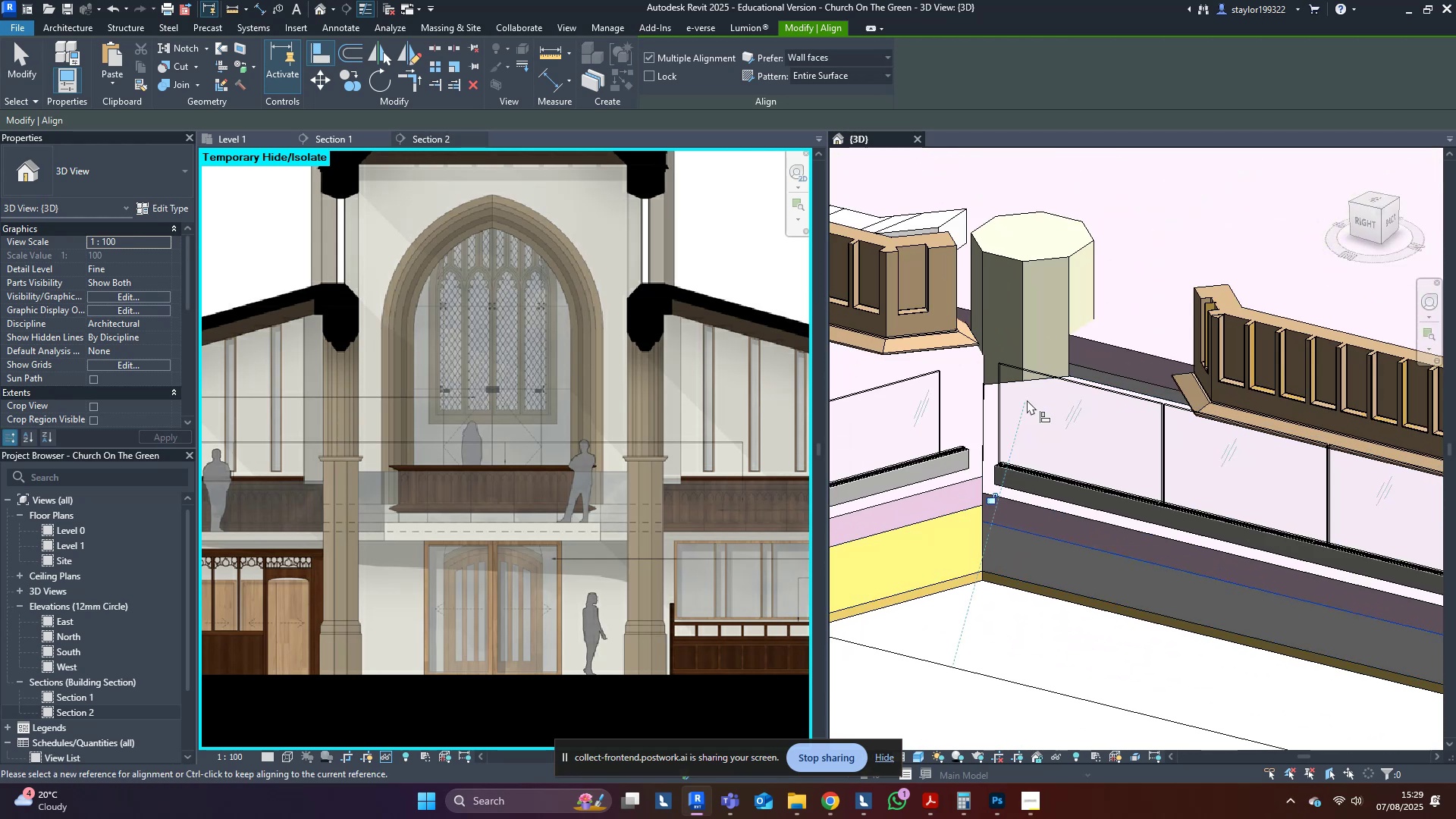 
key(Escape)
 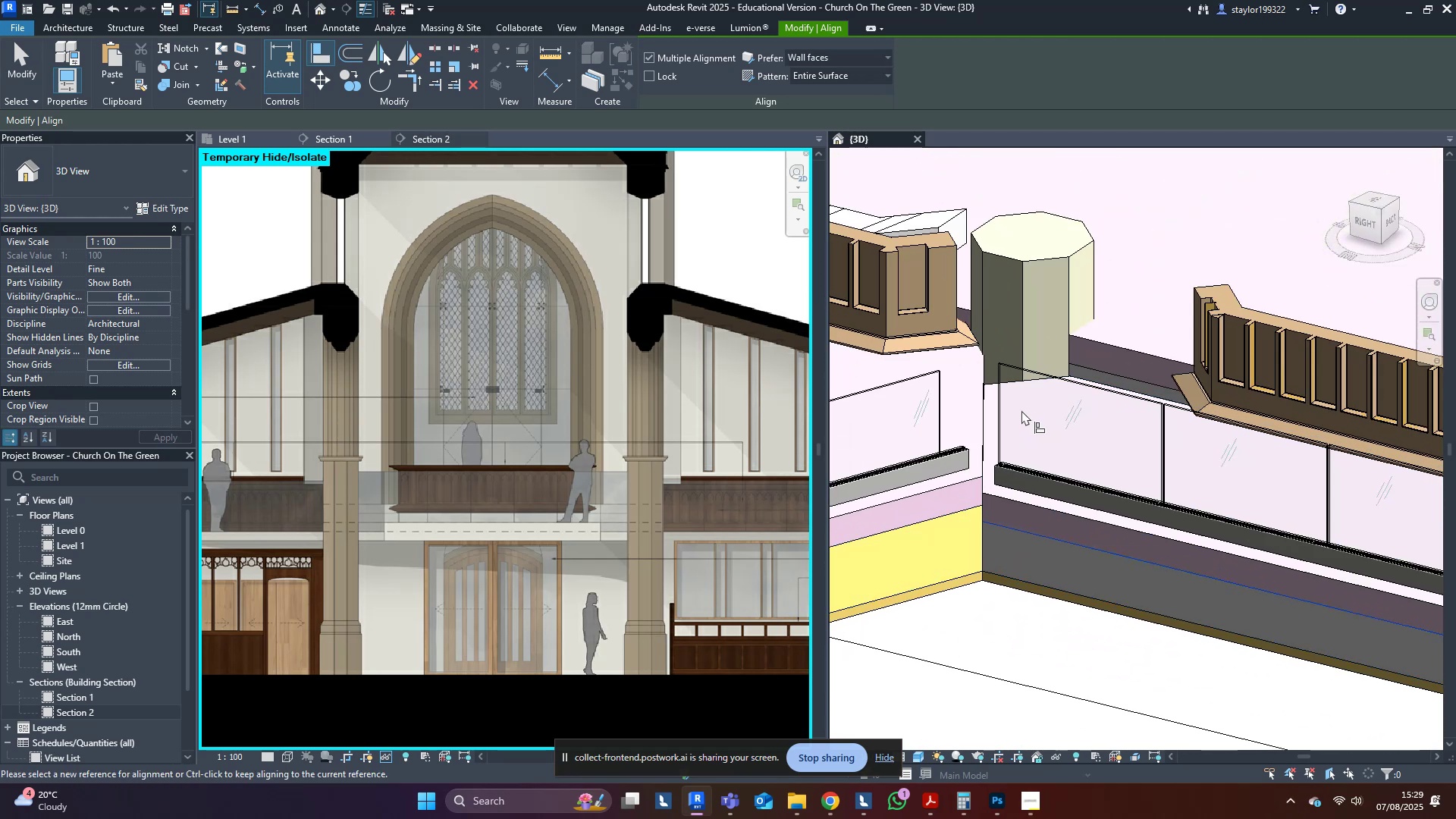 
key(Escape)
 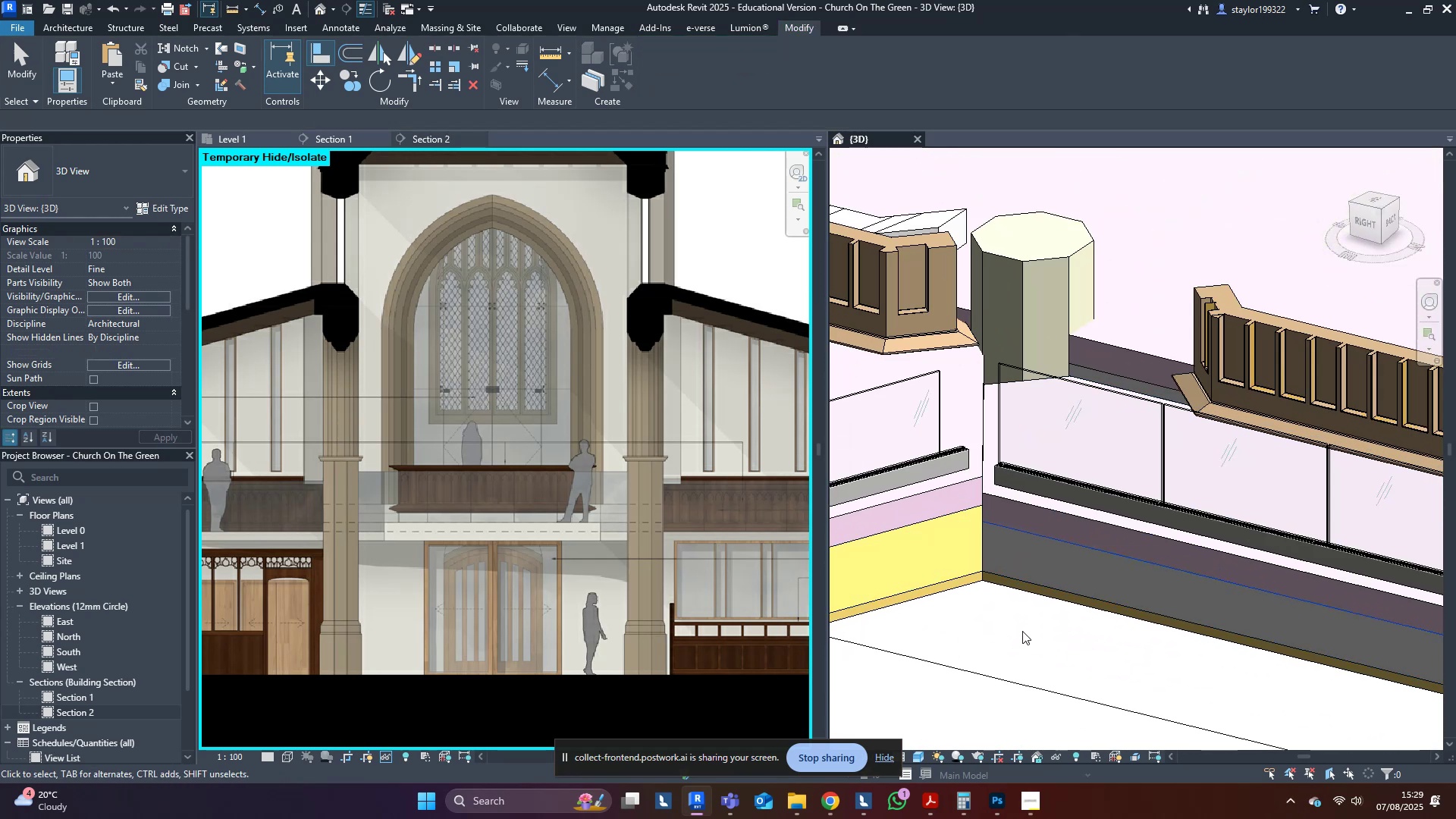 
scroll: coordinate [1021, 632], scroll_direction: down, amount: 4.0
 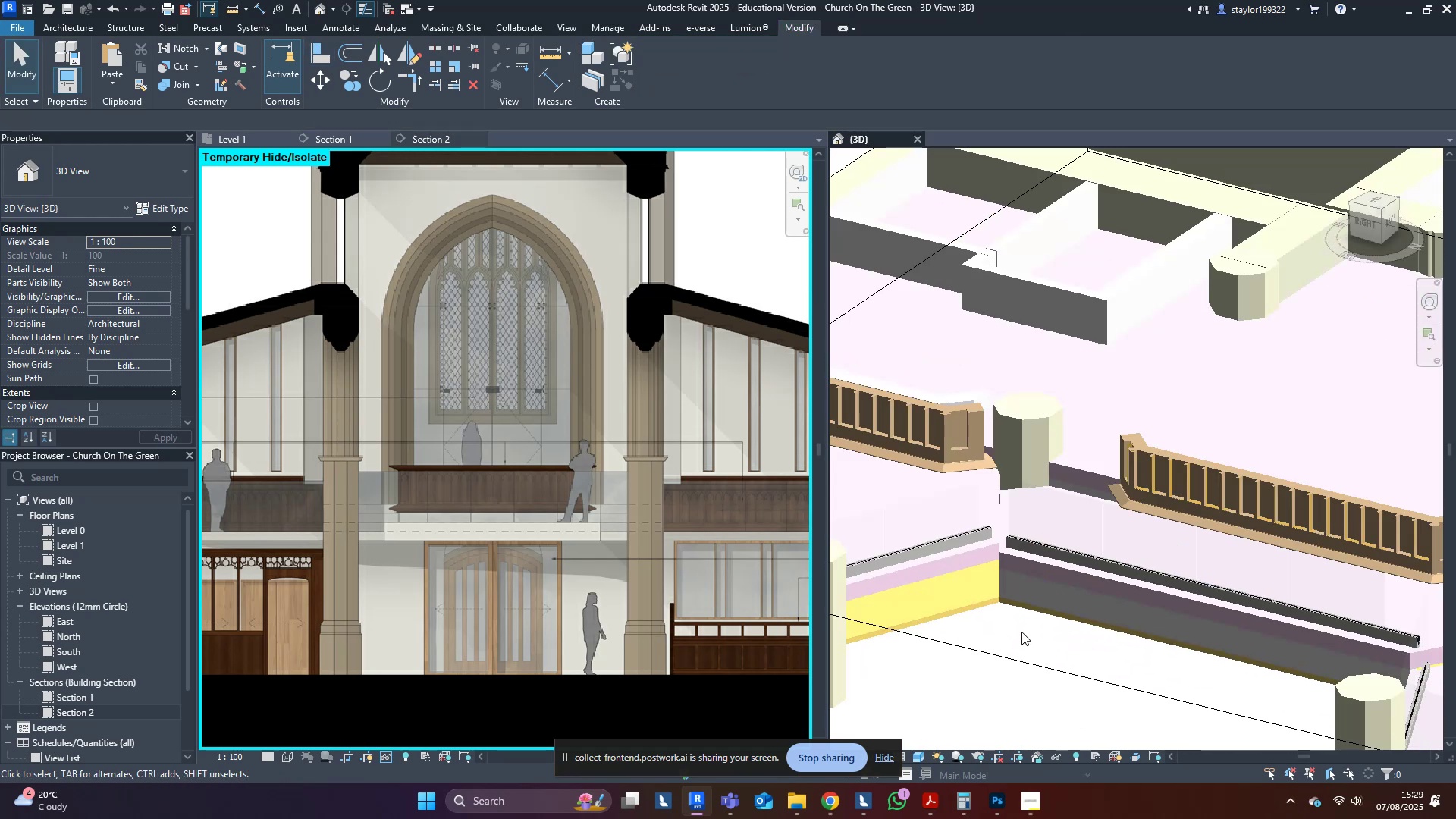 
key(Escape)
 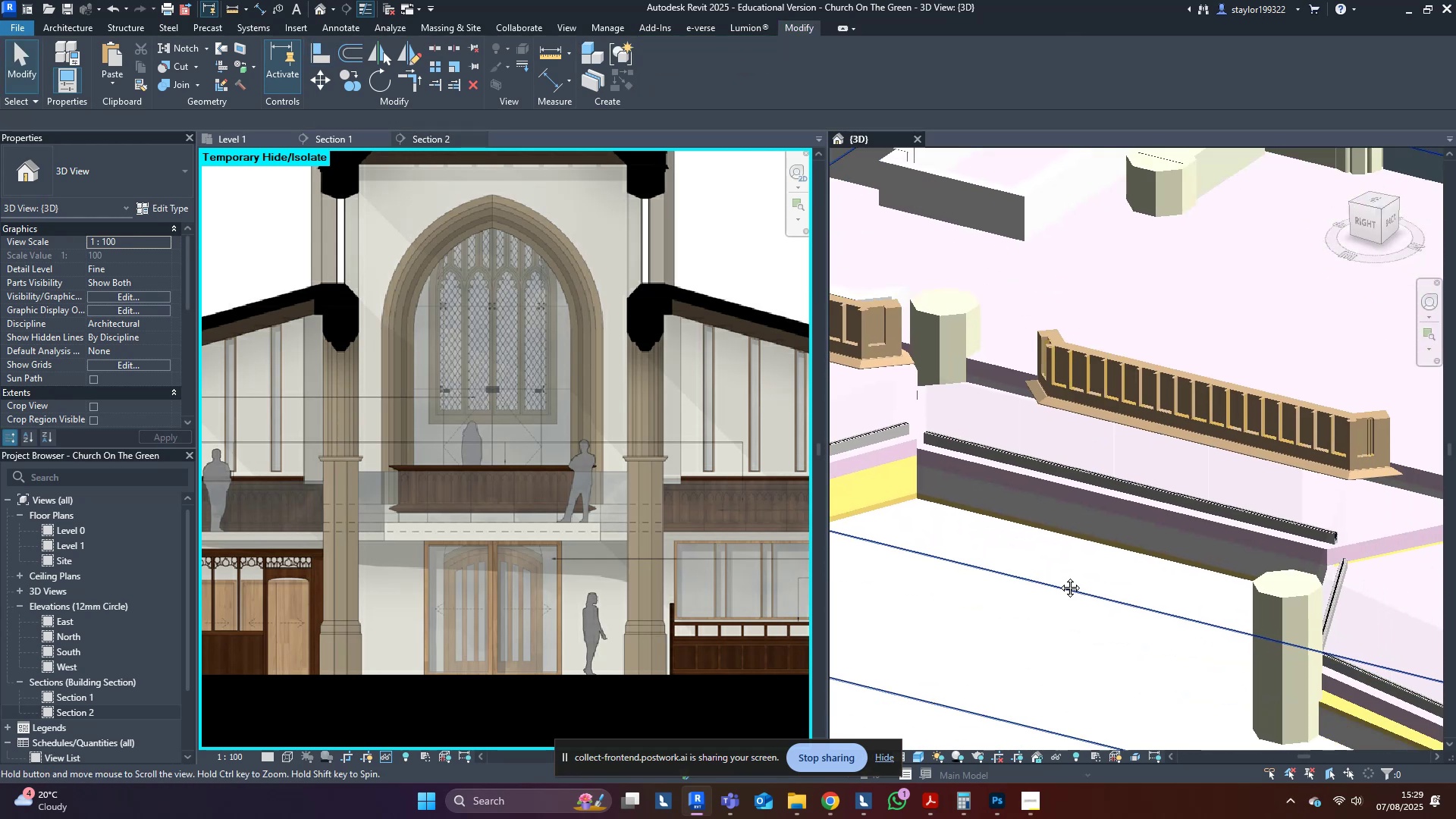 
scroll: coordinate [1051, 582], scroll_direction: down, amount: 4.0
 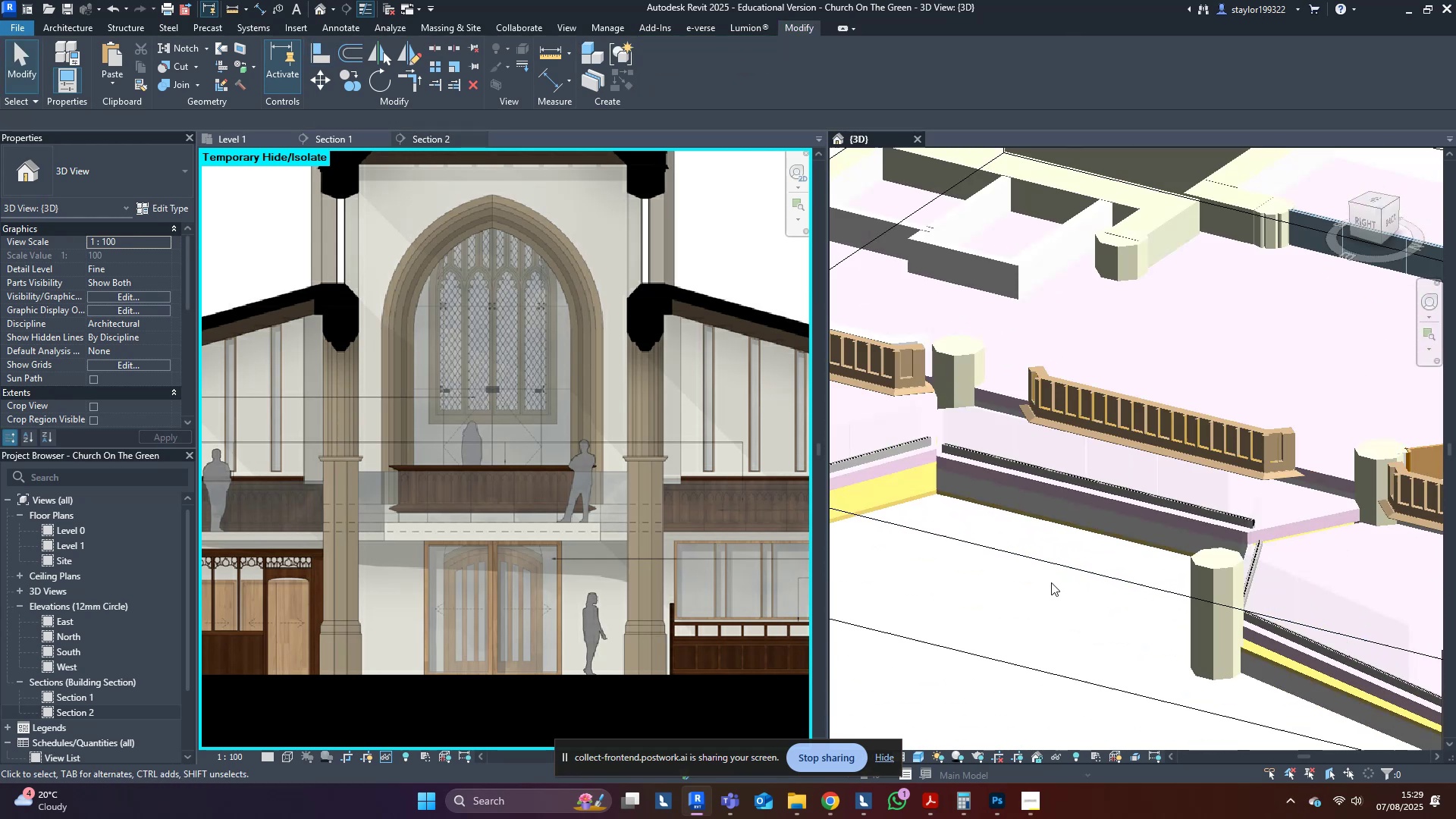 
hold_key(key=ShiftLeft, duration=1.52)
 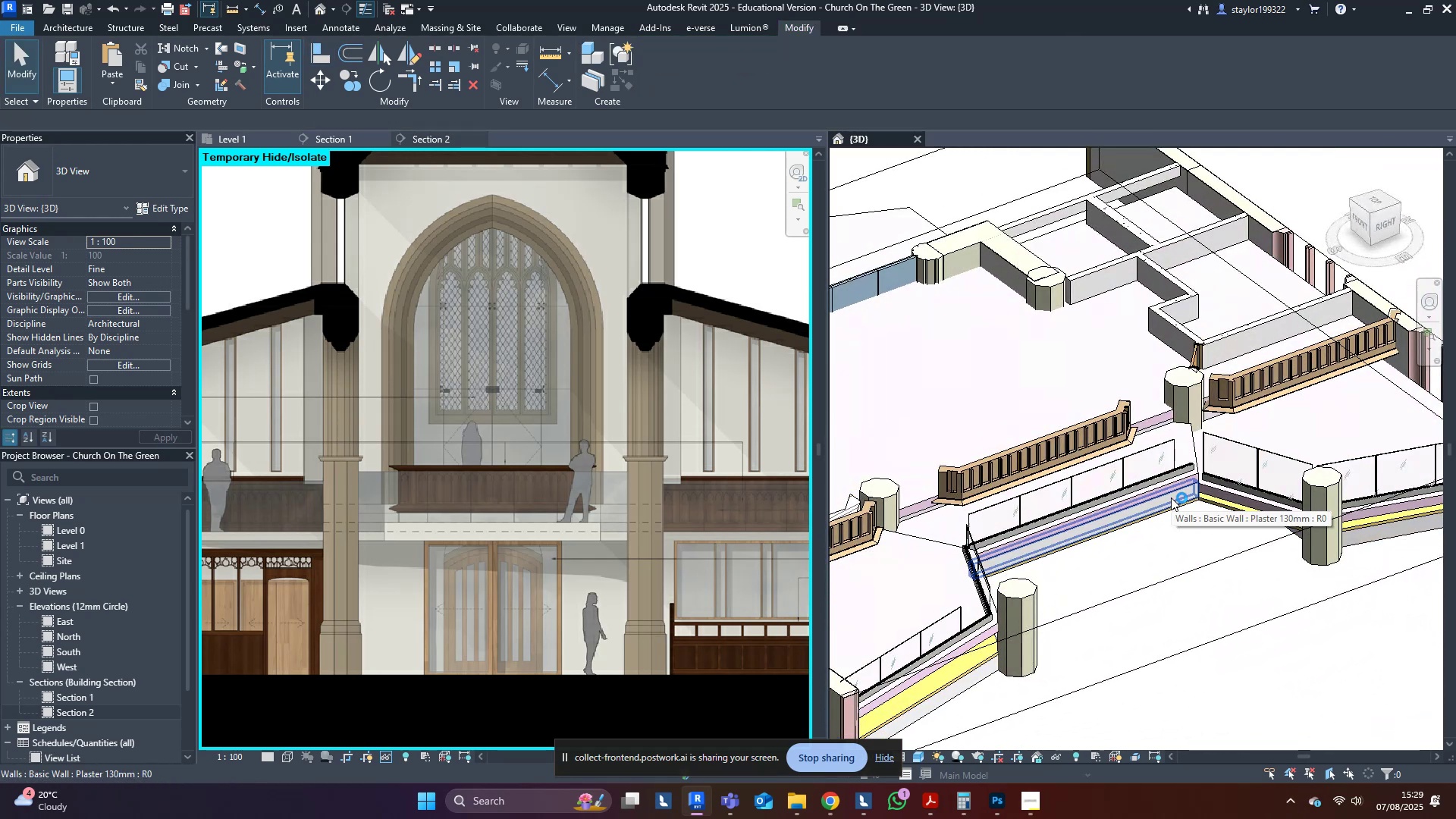 
middle_click([1142, 549])
 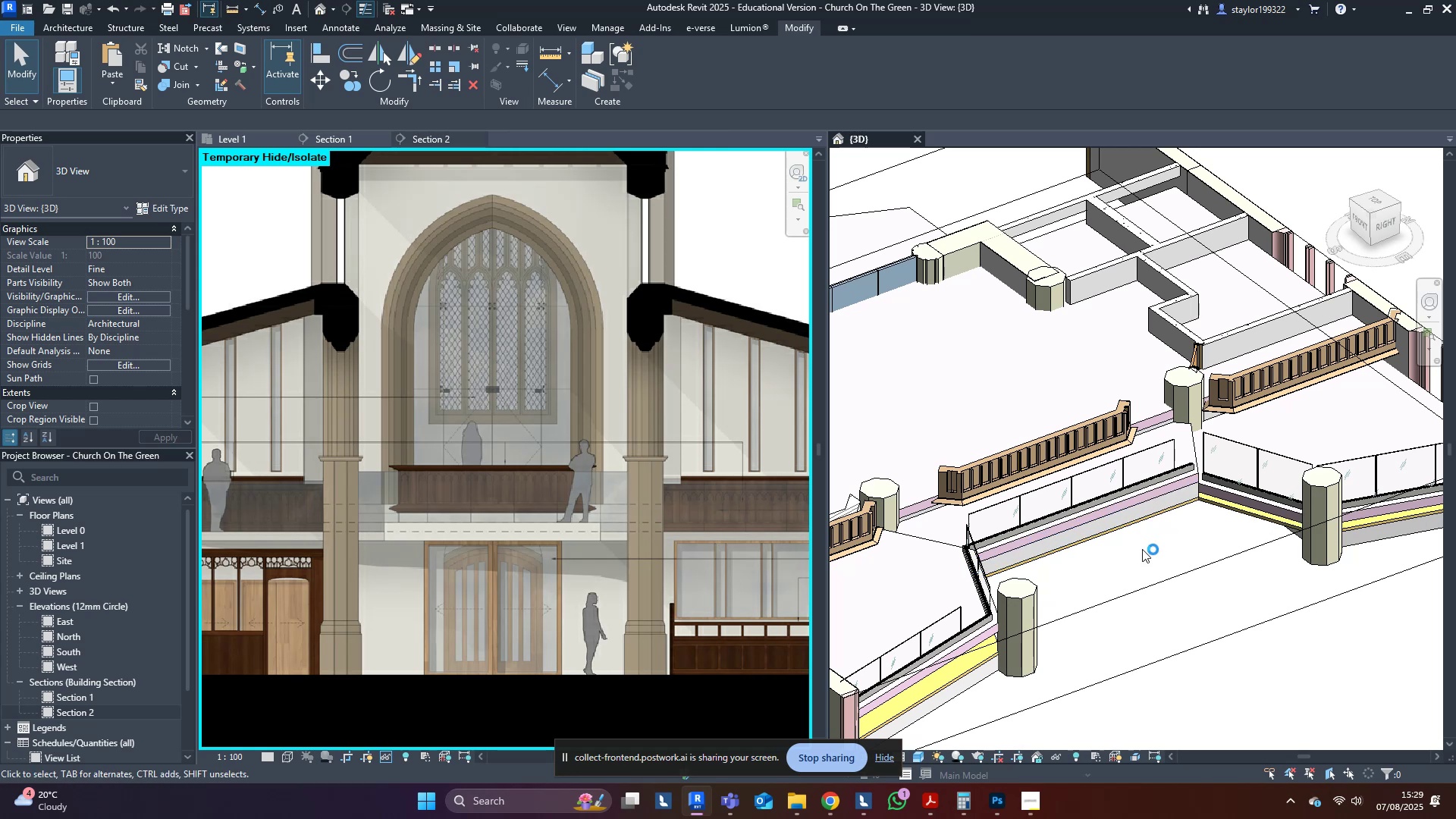 
type(wa)
 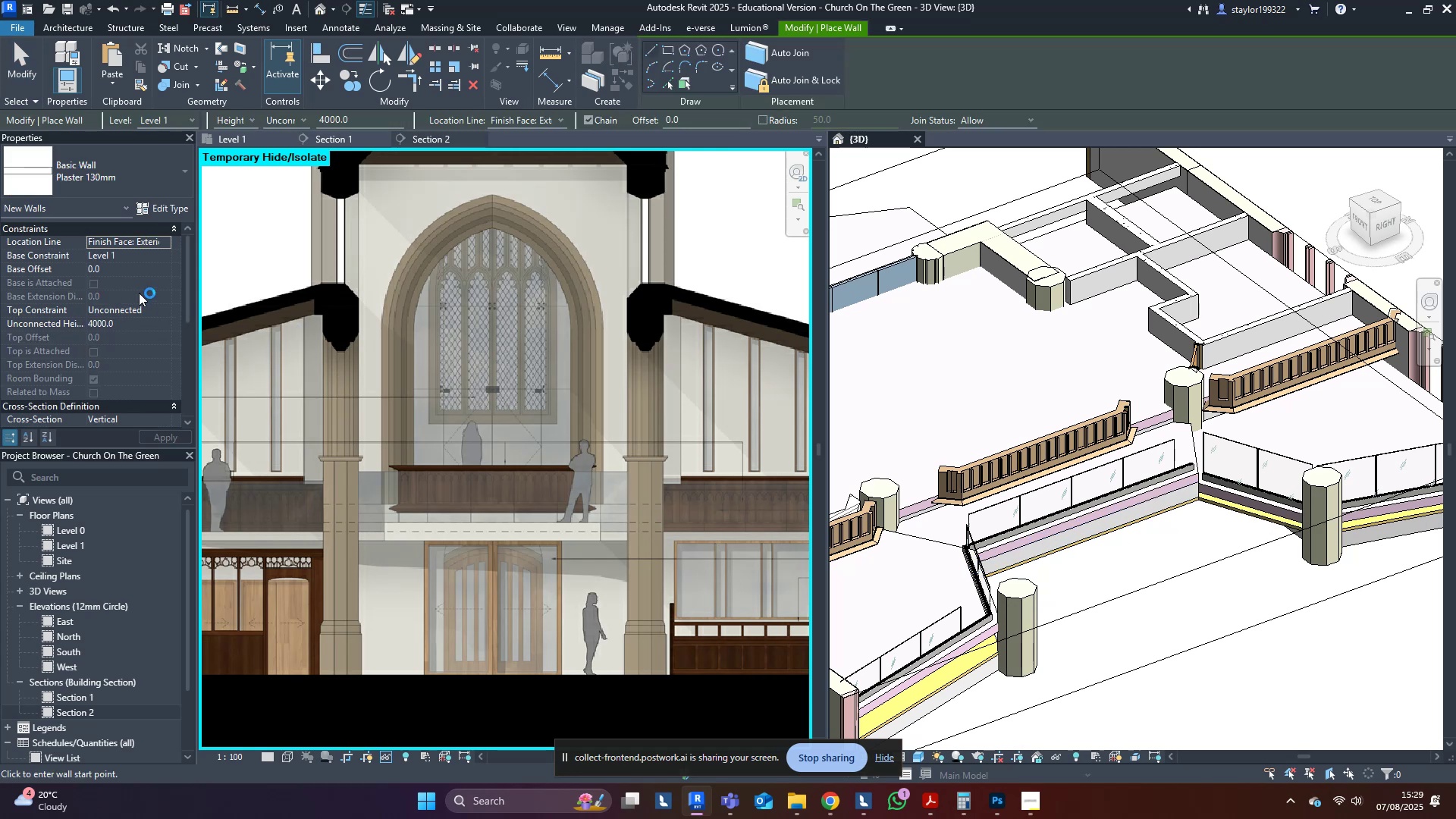 
left_click([139, 323])
 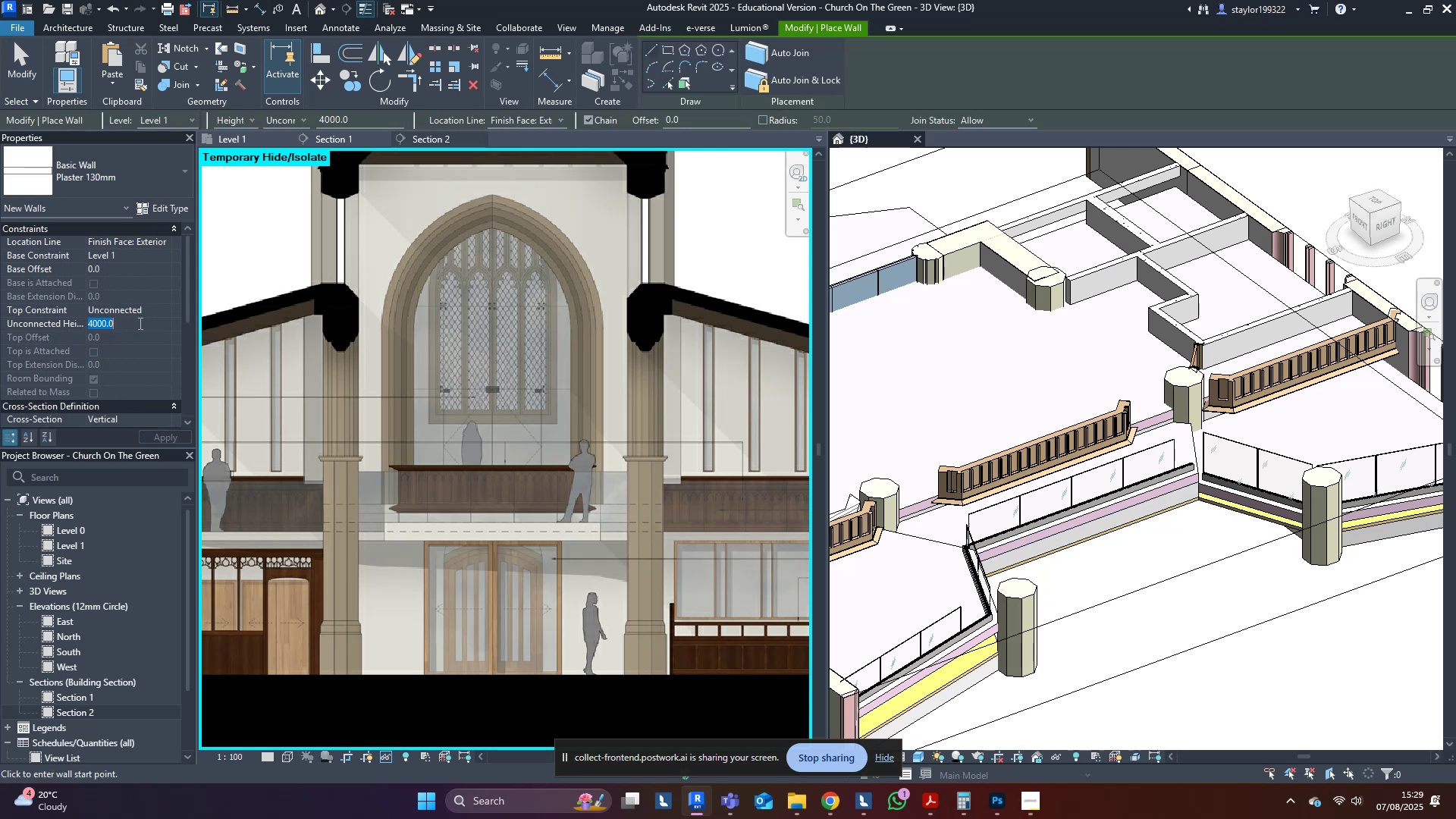 
type(100)
 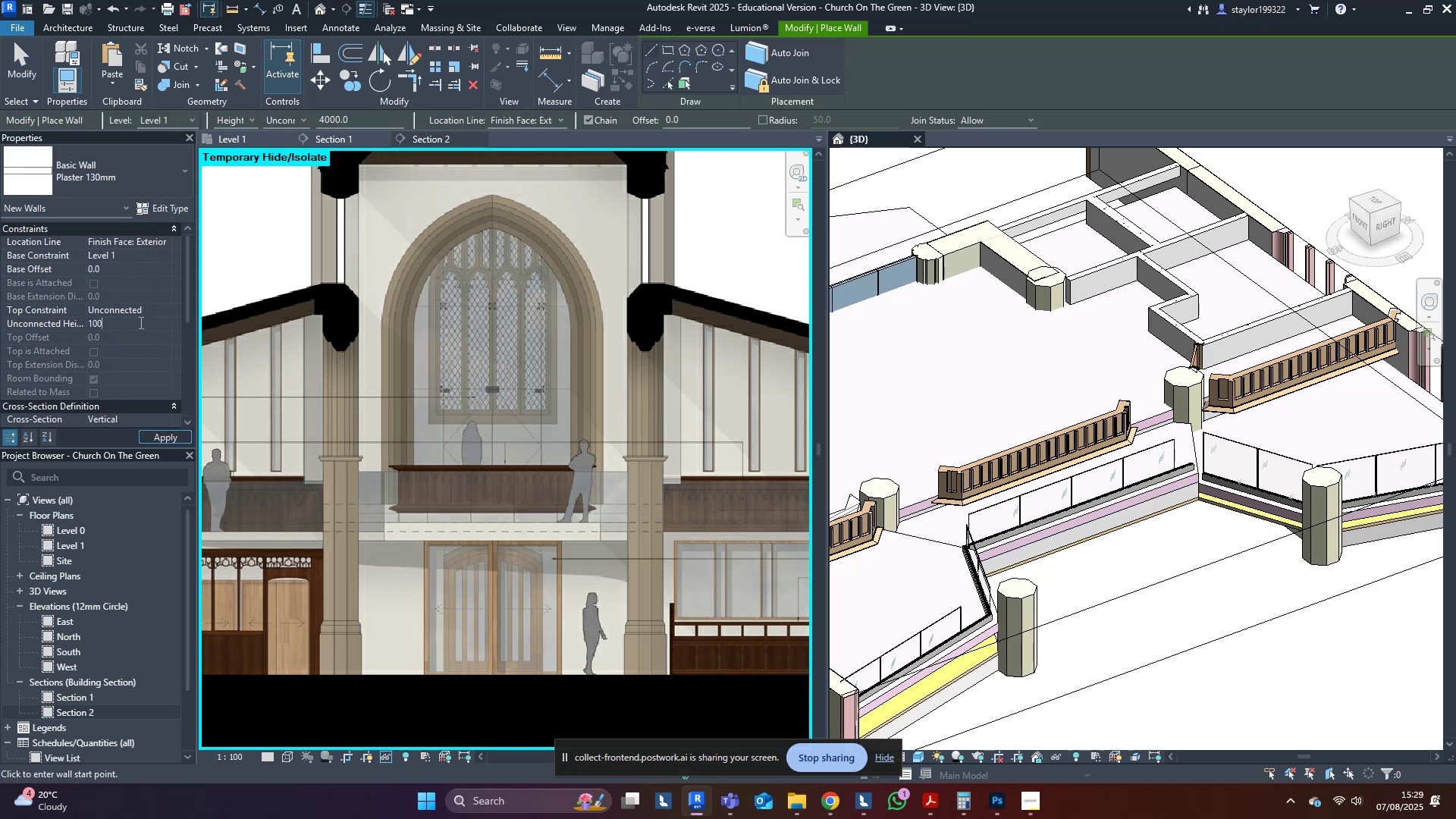 
key(Enter)
 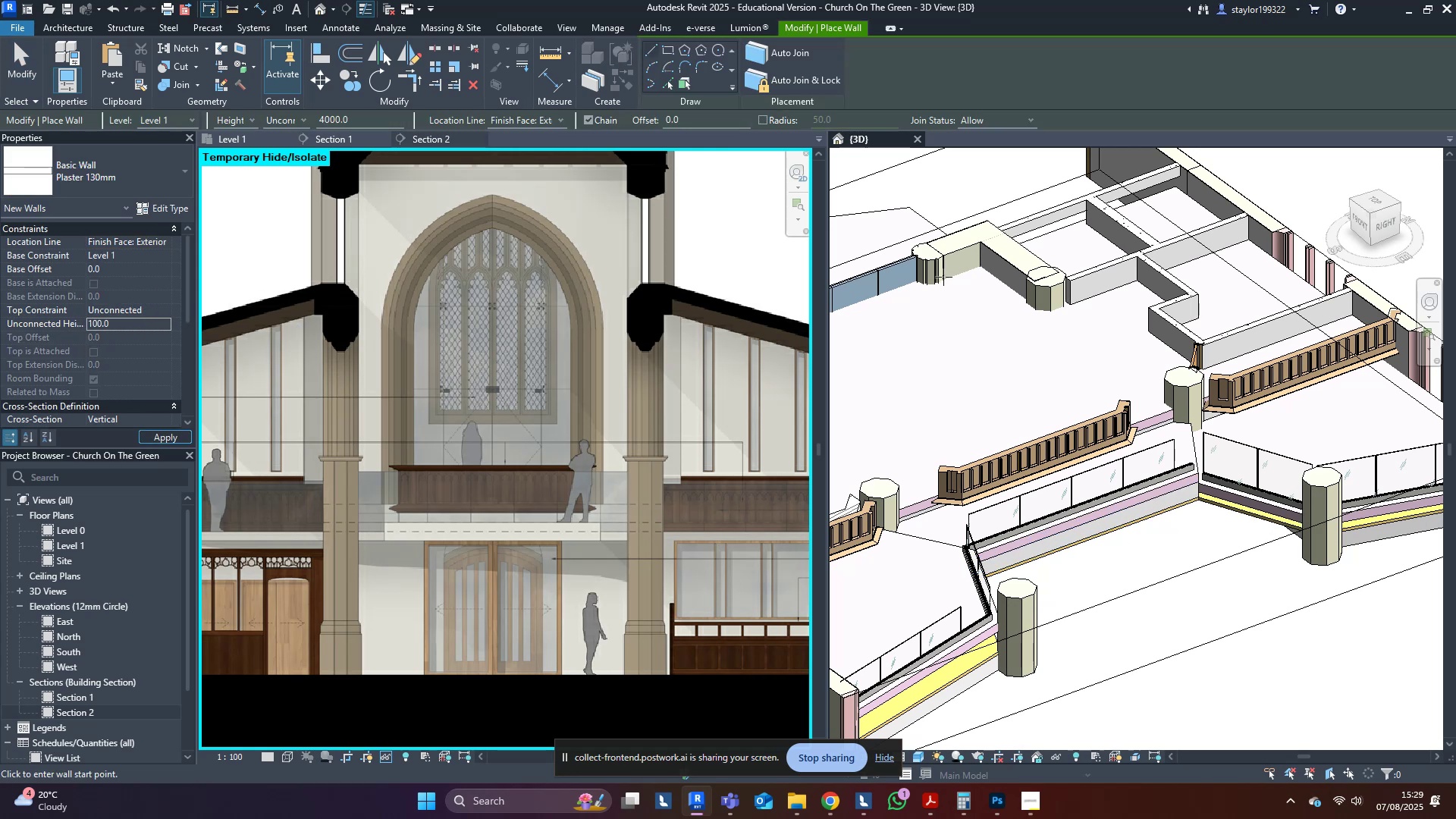 
middle_click([946, 277])
 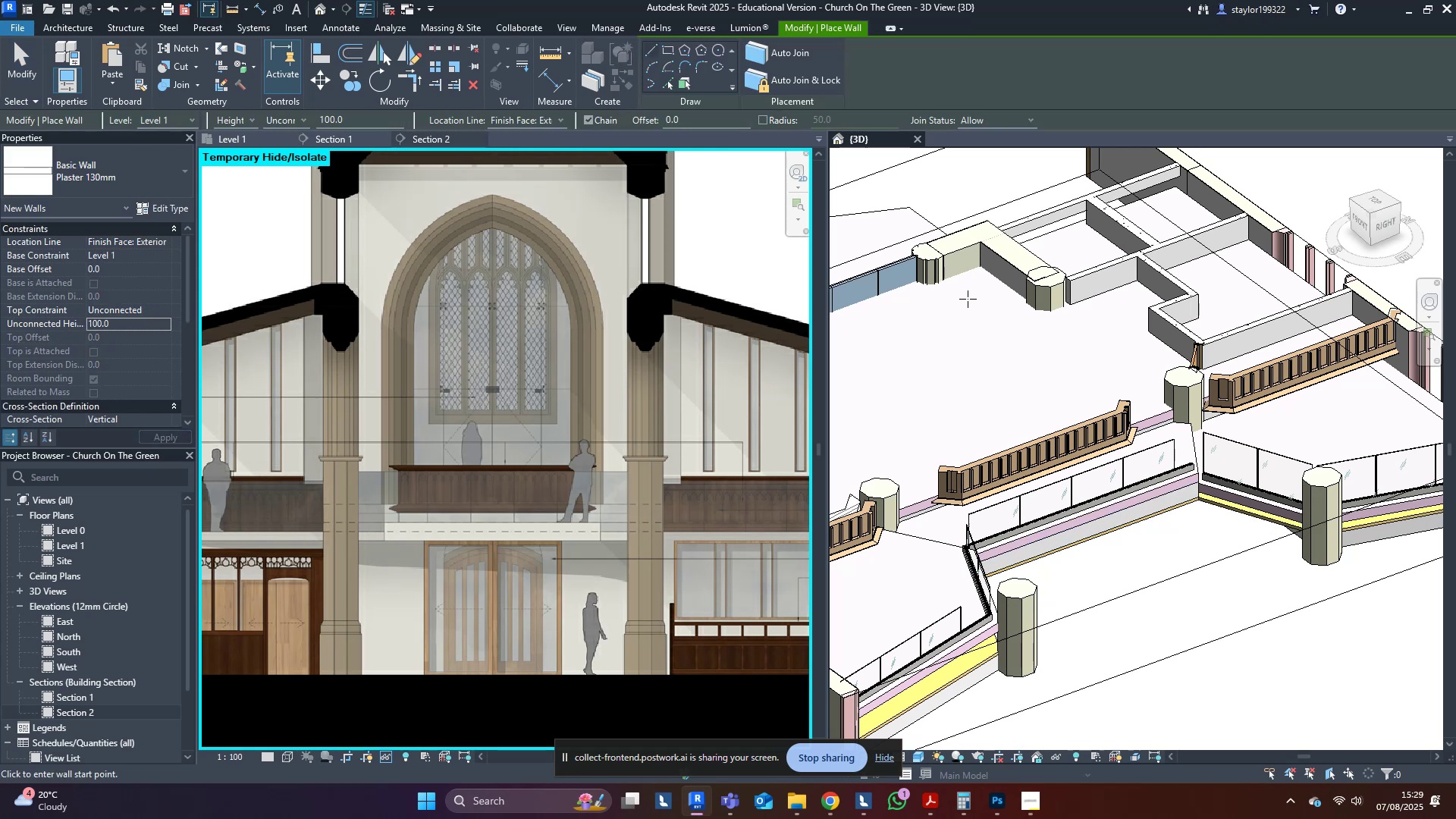 
scroll: coordinate [1245, 435], scroll_direction: up, amount: 2.0
 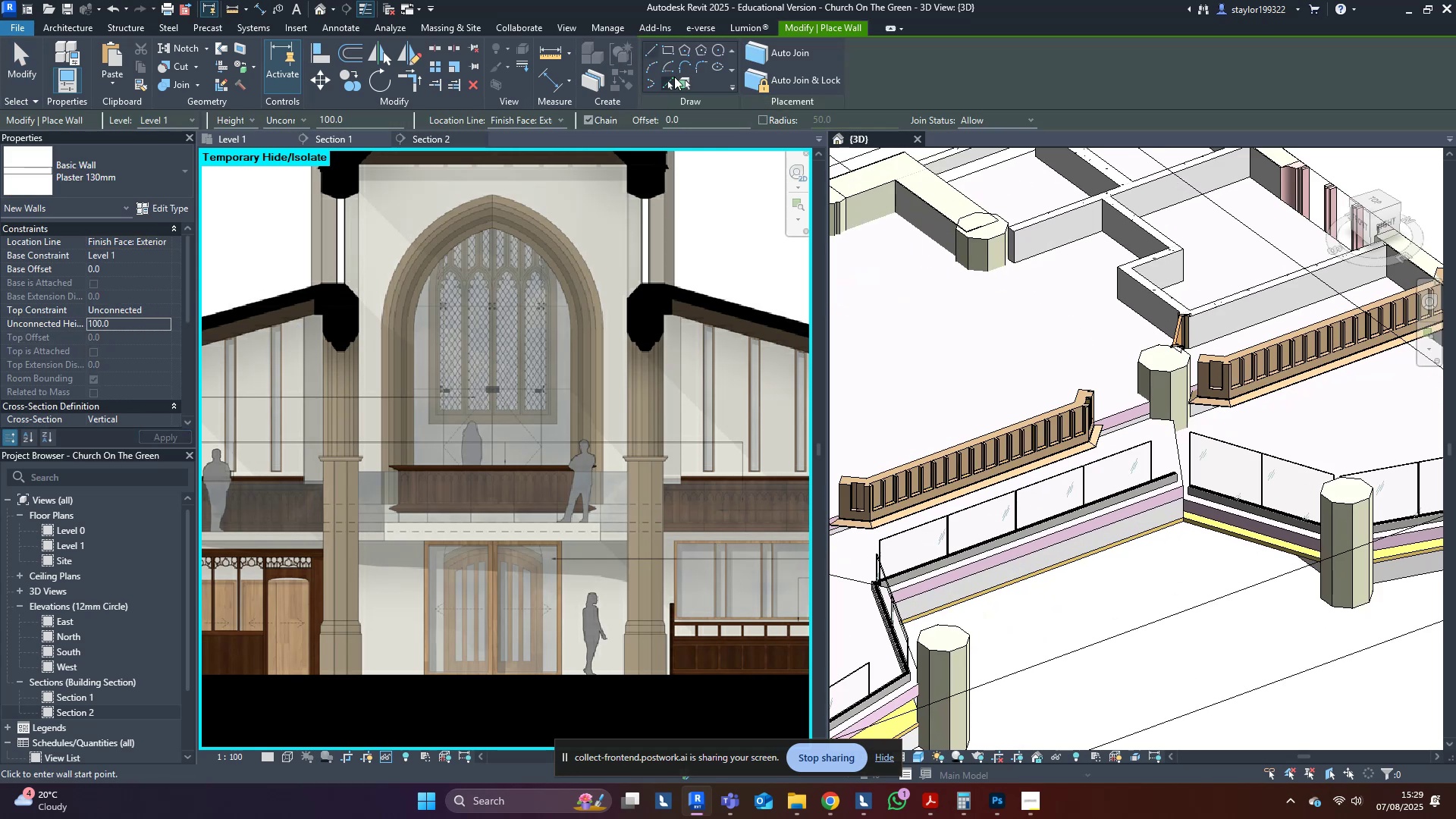 
left_click([673, 79])
 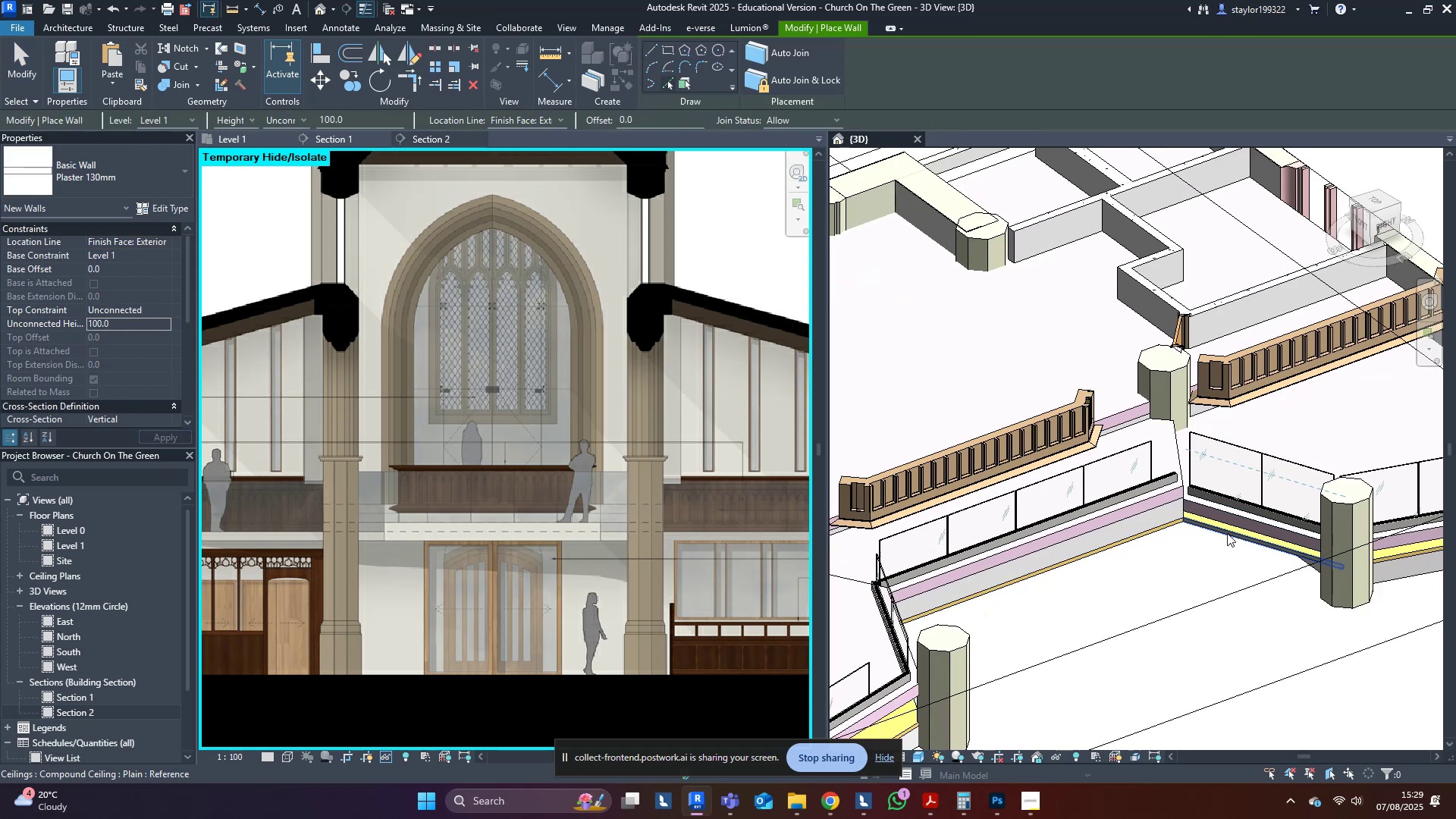 
left_click([1232, 519])
 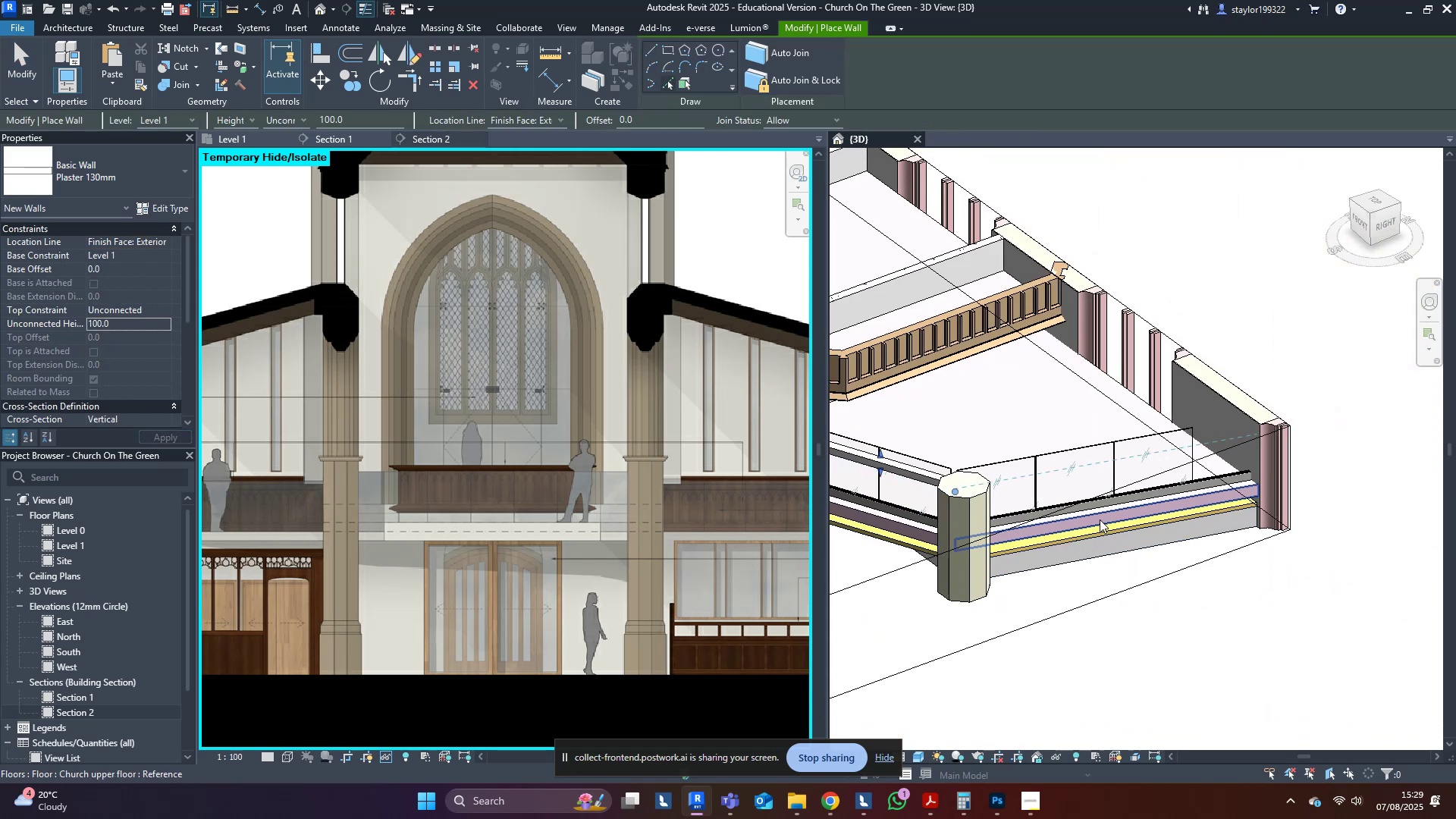 
left_click([1100, 519])
 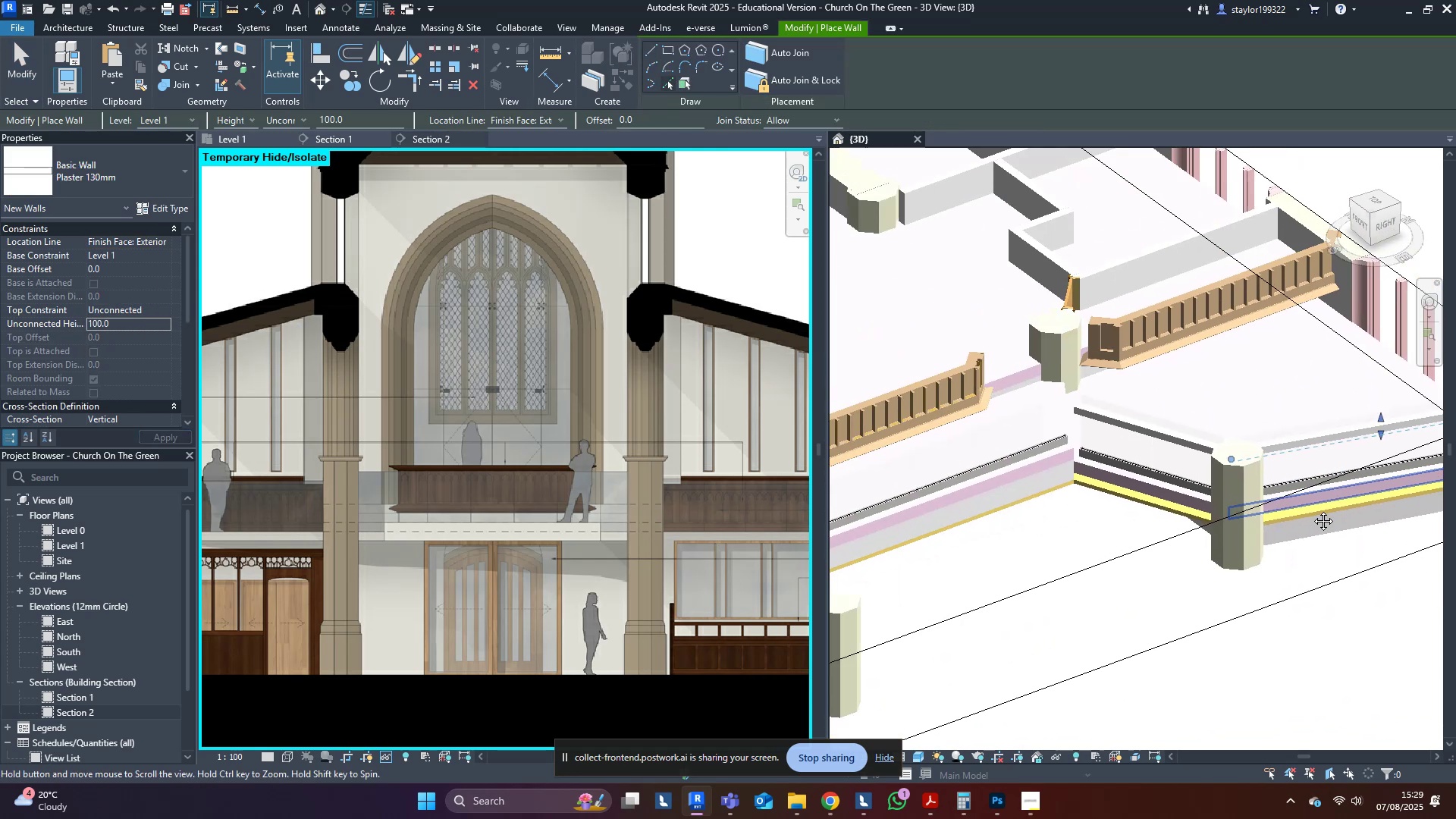 
scroll: coordinate [1389, 504], scroll_direction: down, amount: 2.0
 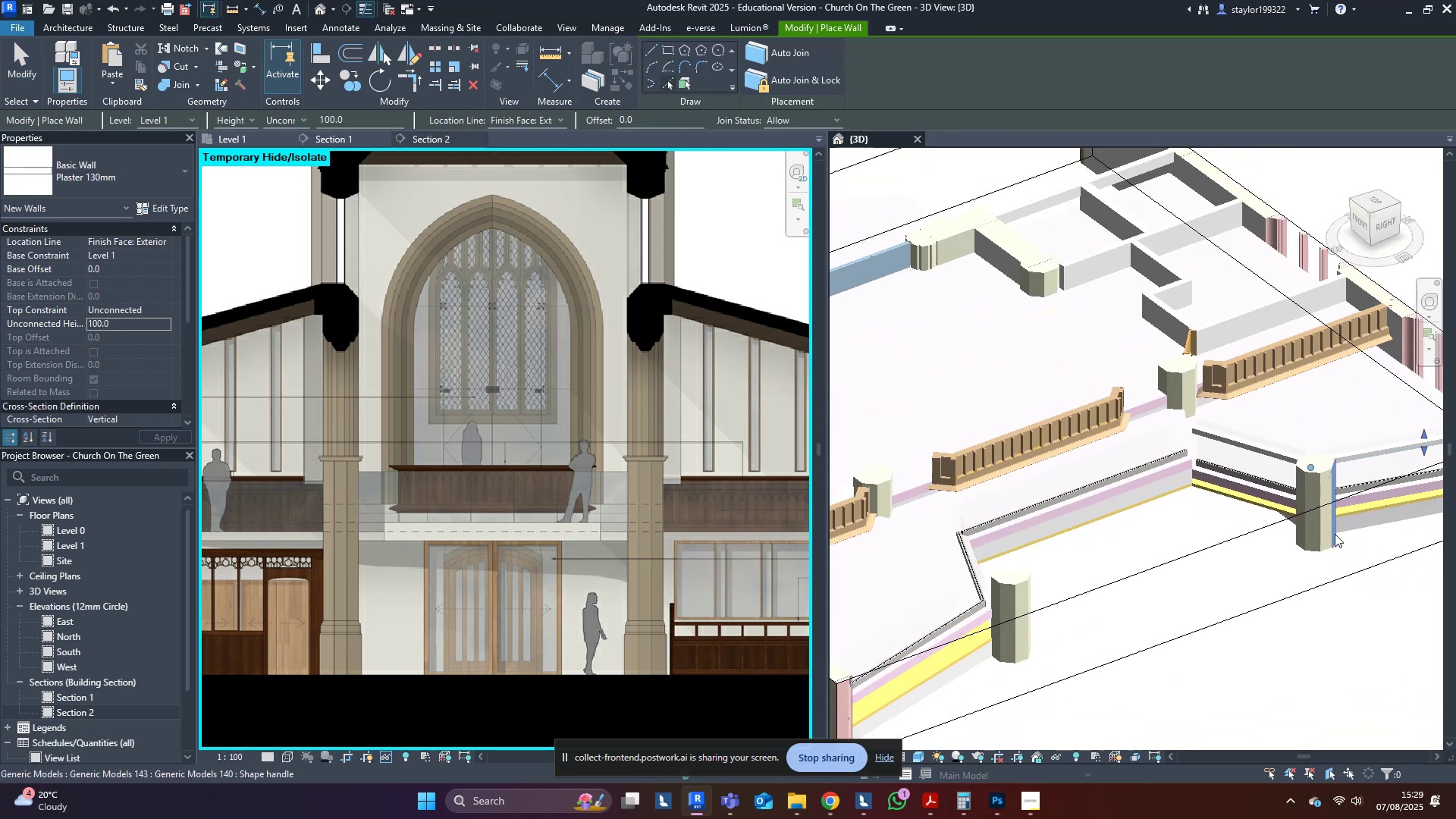 
hold_key(key=ShiftLeft, duration=0.46)
 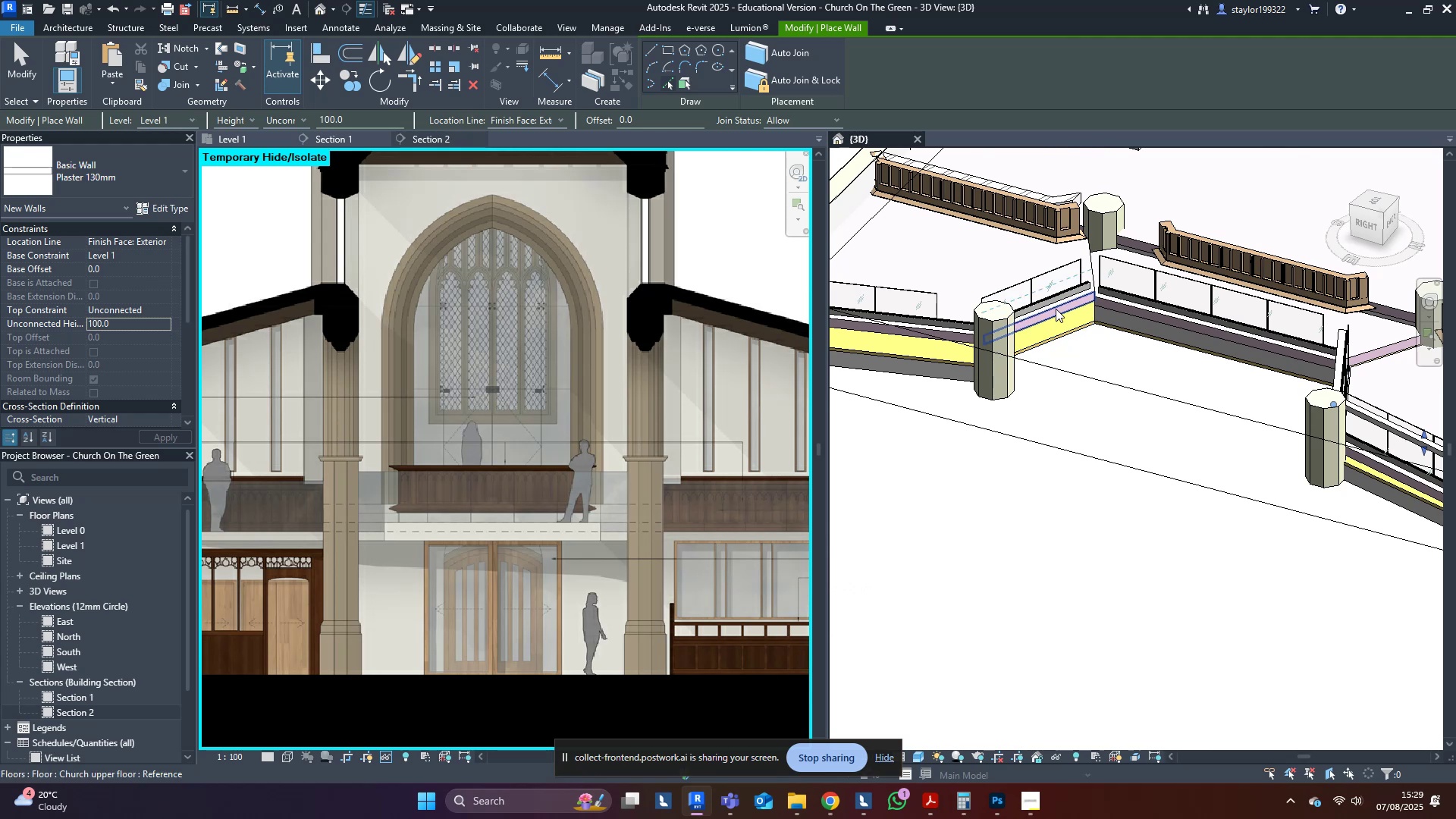 
left_click([1056, 309])
 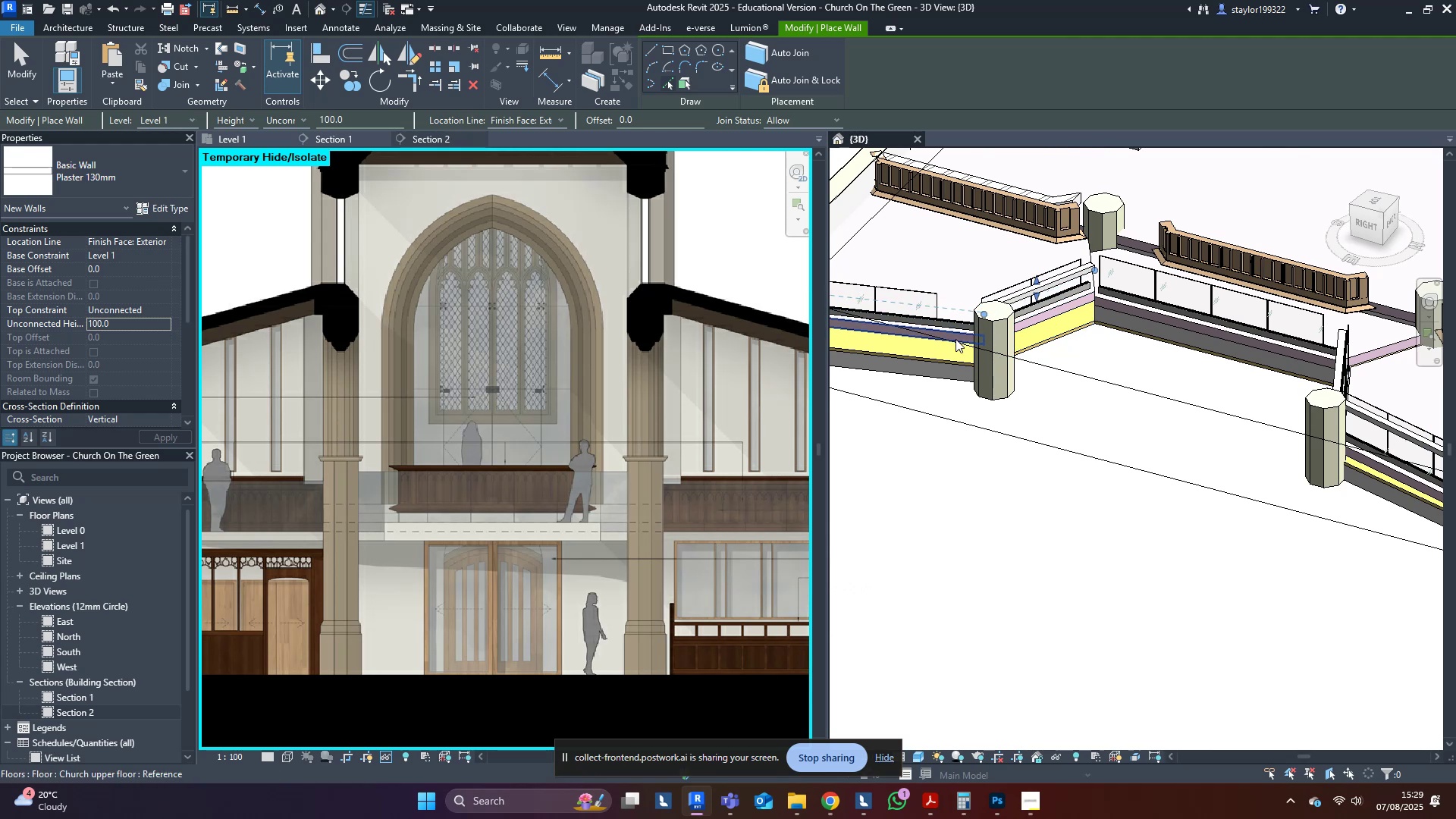 
hold_key(key=ShiftLeft, duration=0.41)
 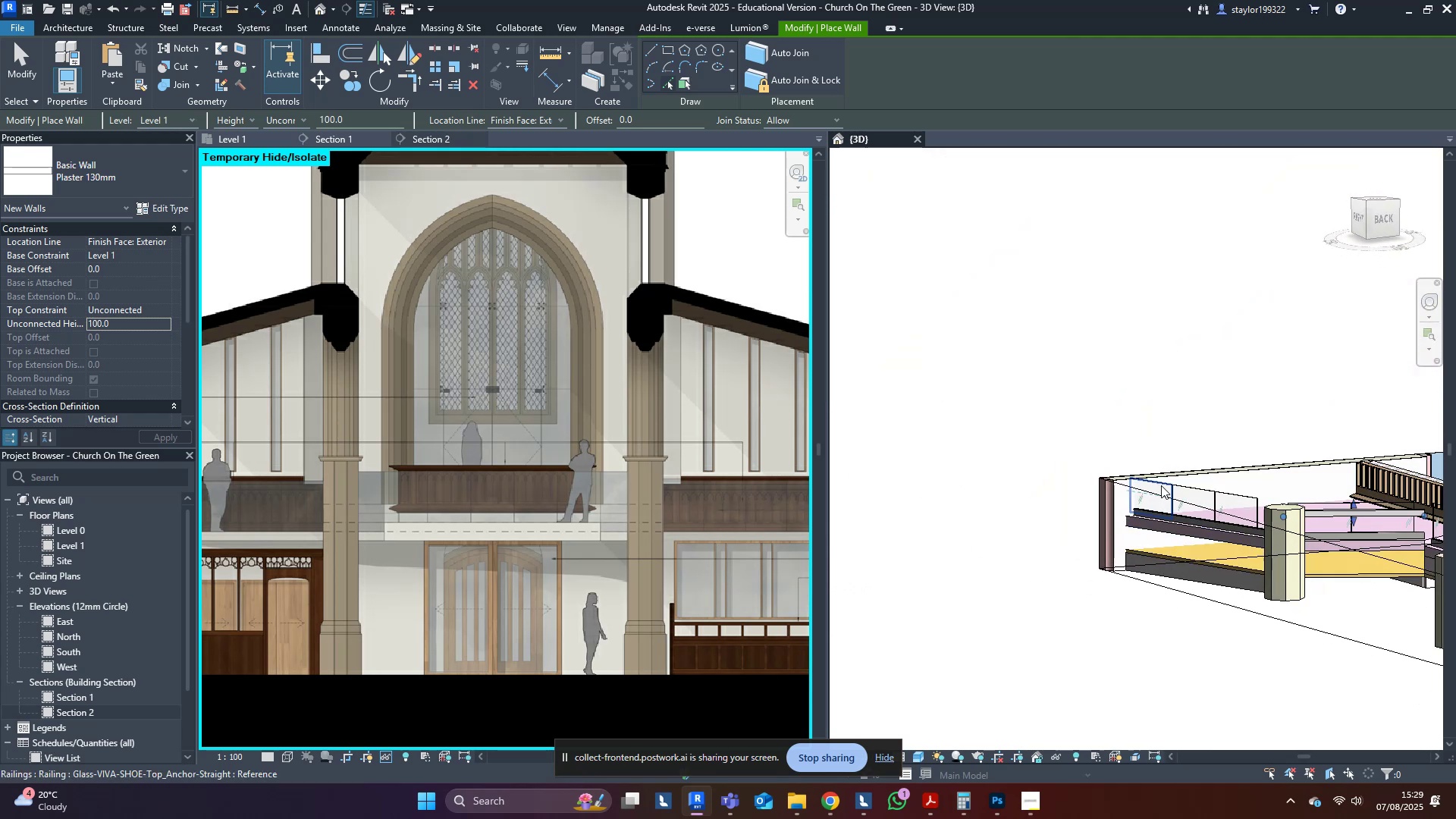 
scroll: coordinate [1170, 525], scroll_direction: up, amount: 4.0
 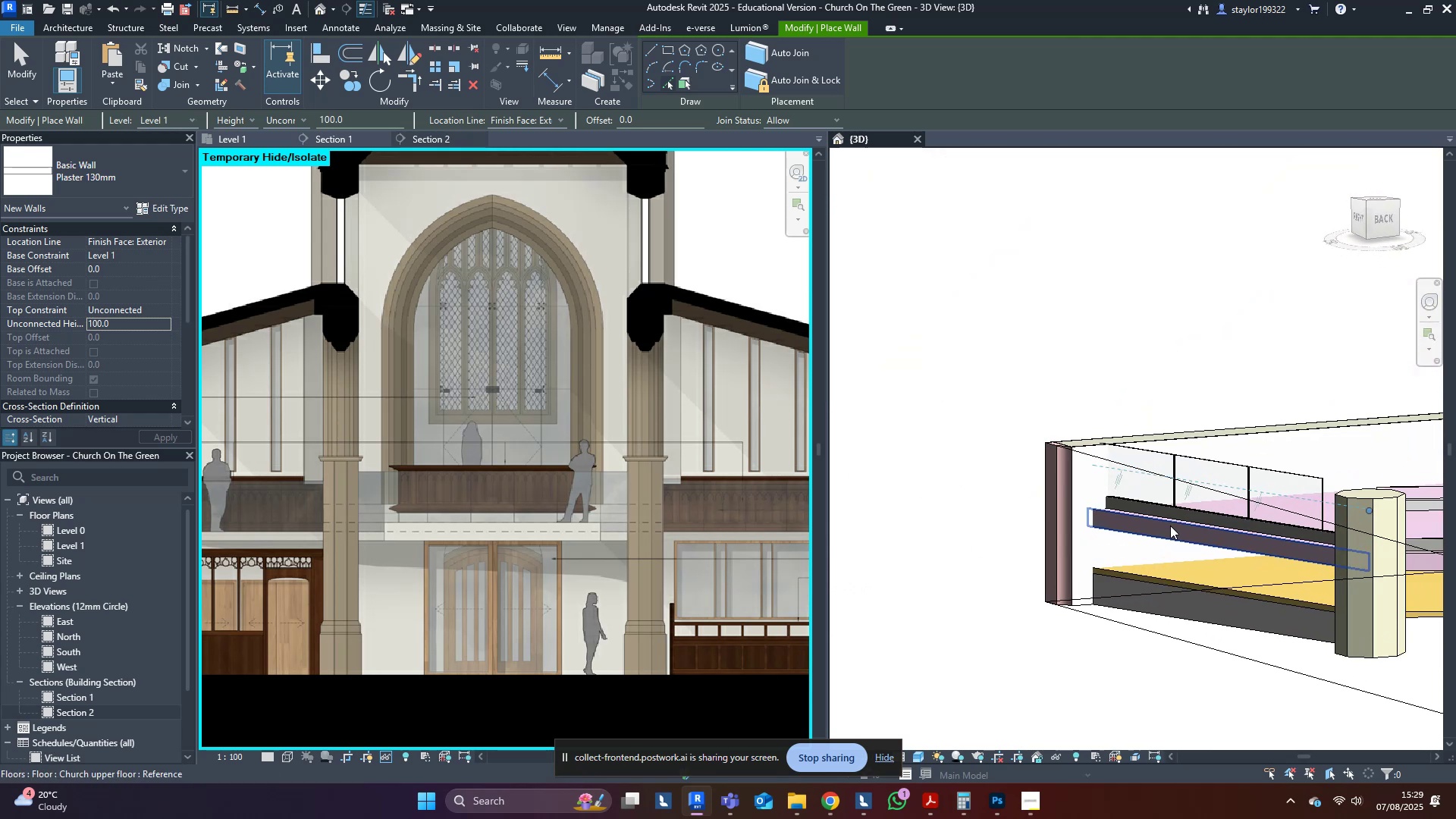 
left_click([1170, 526])
 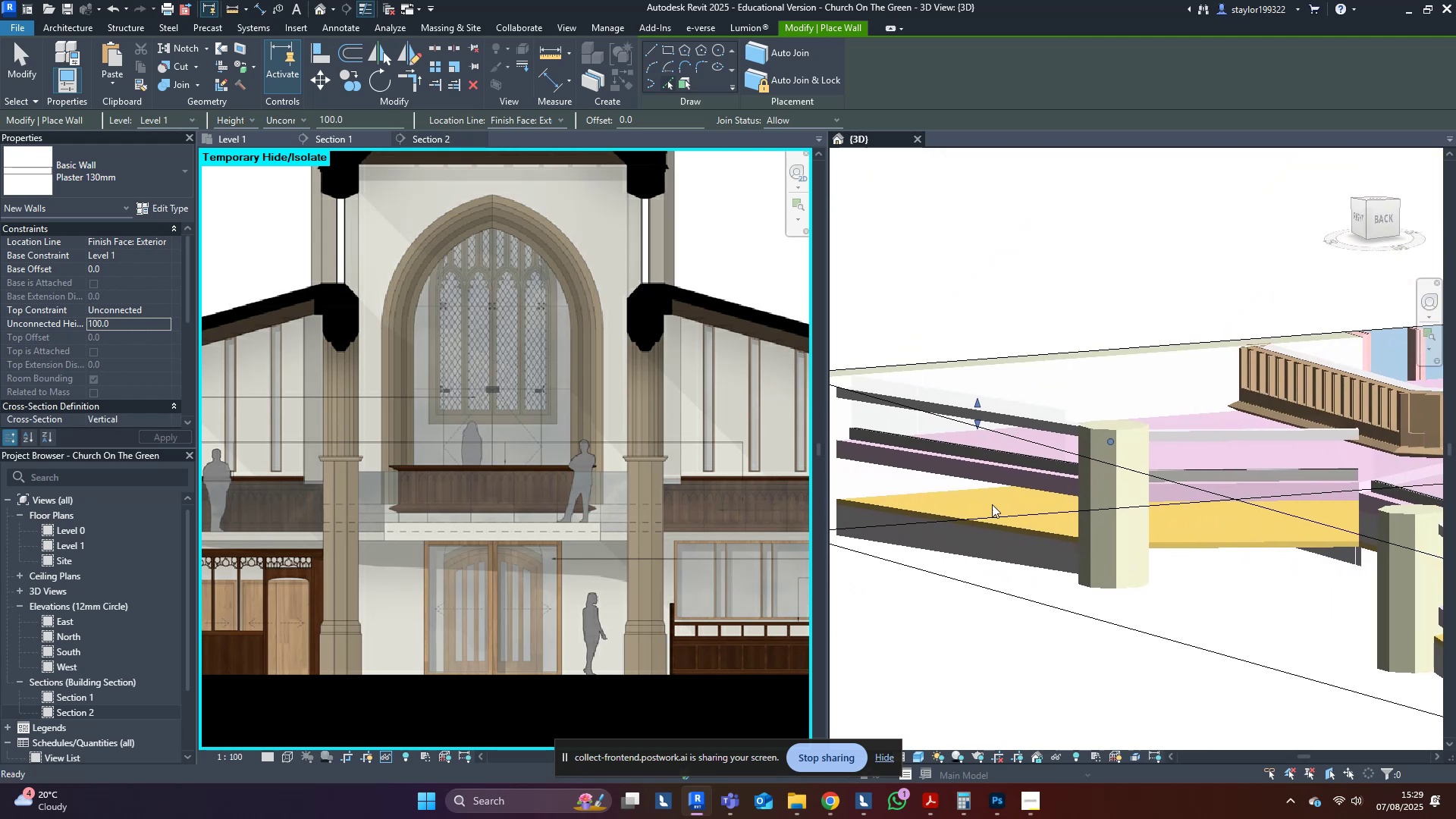 
type(al)
 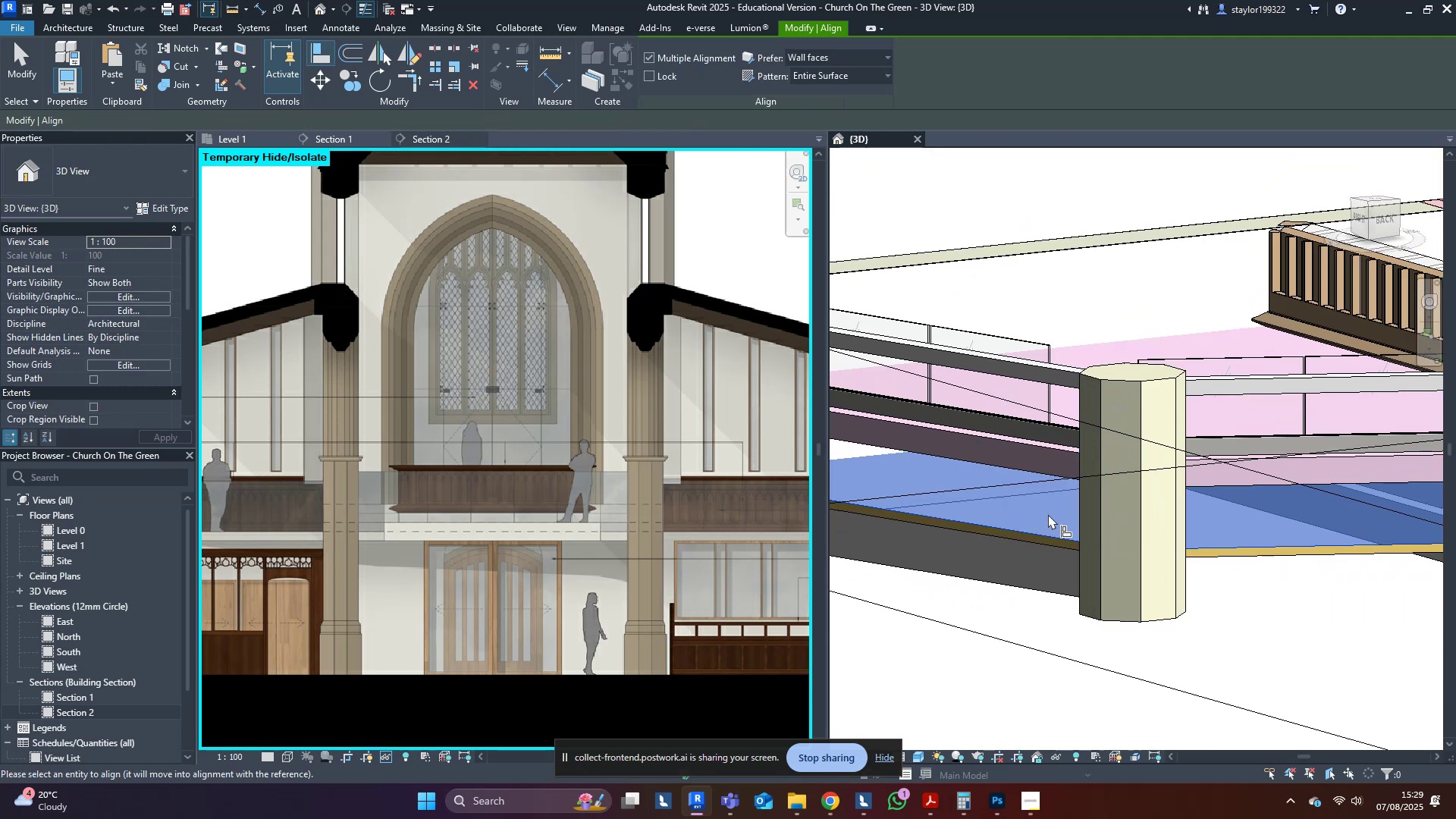 
scroll: coordinate [1106, 539], scroll_direction: up, amount: 3.0
 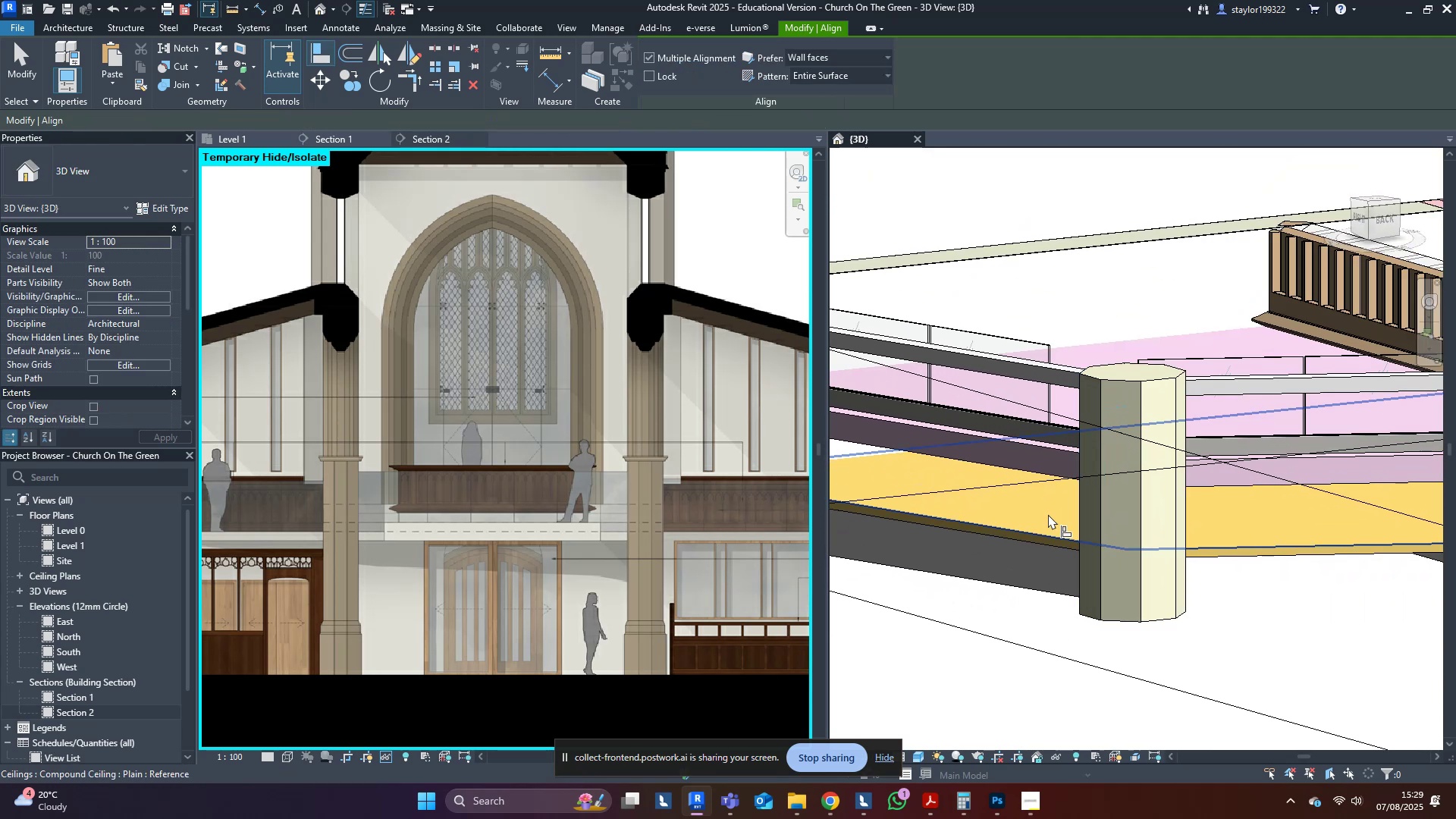 
left_click([1048, 514])
 